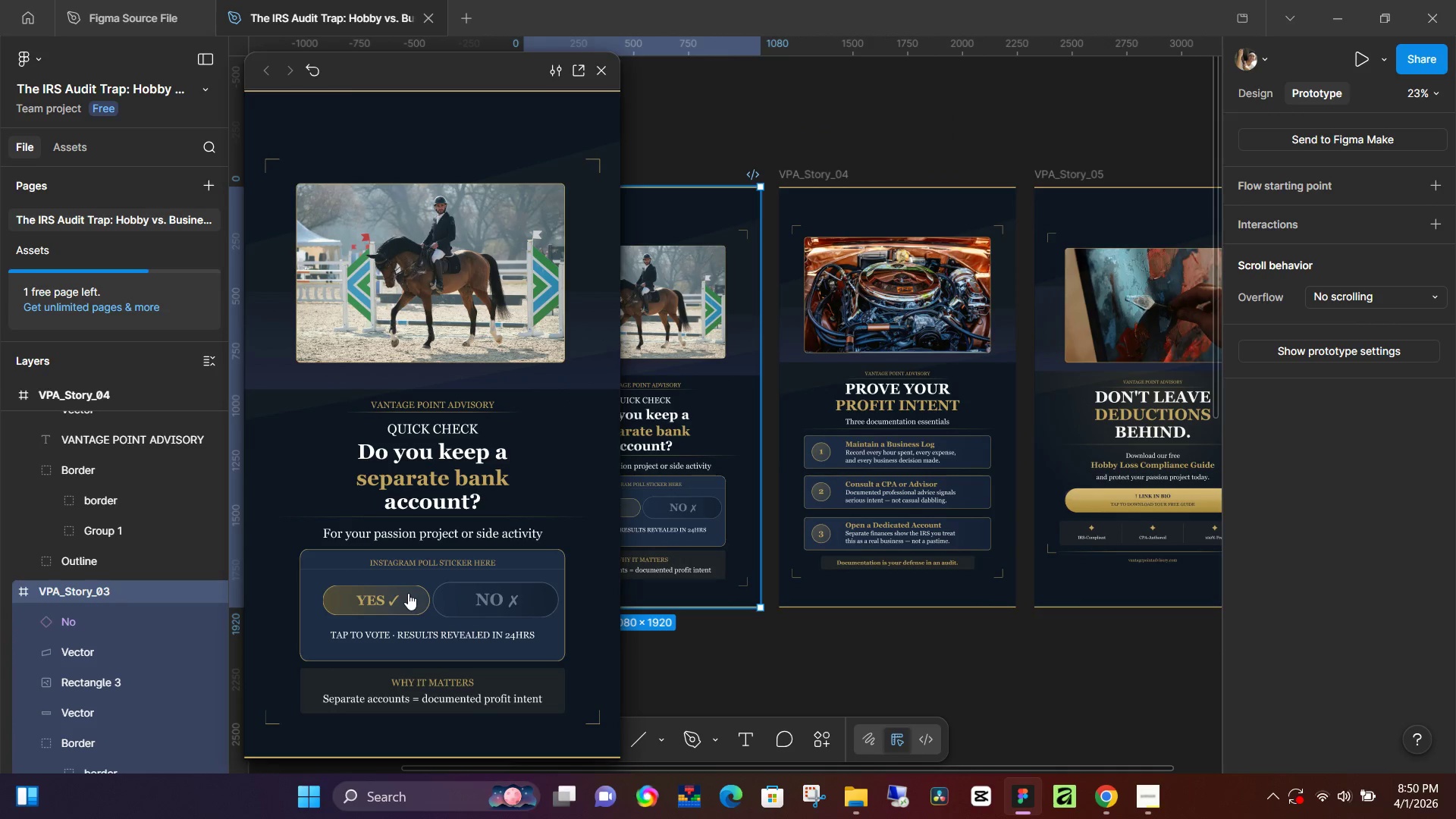 
left_click([398, 599])
 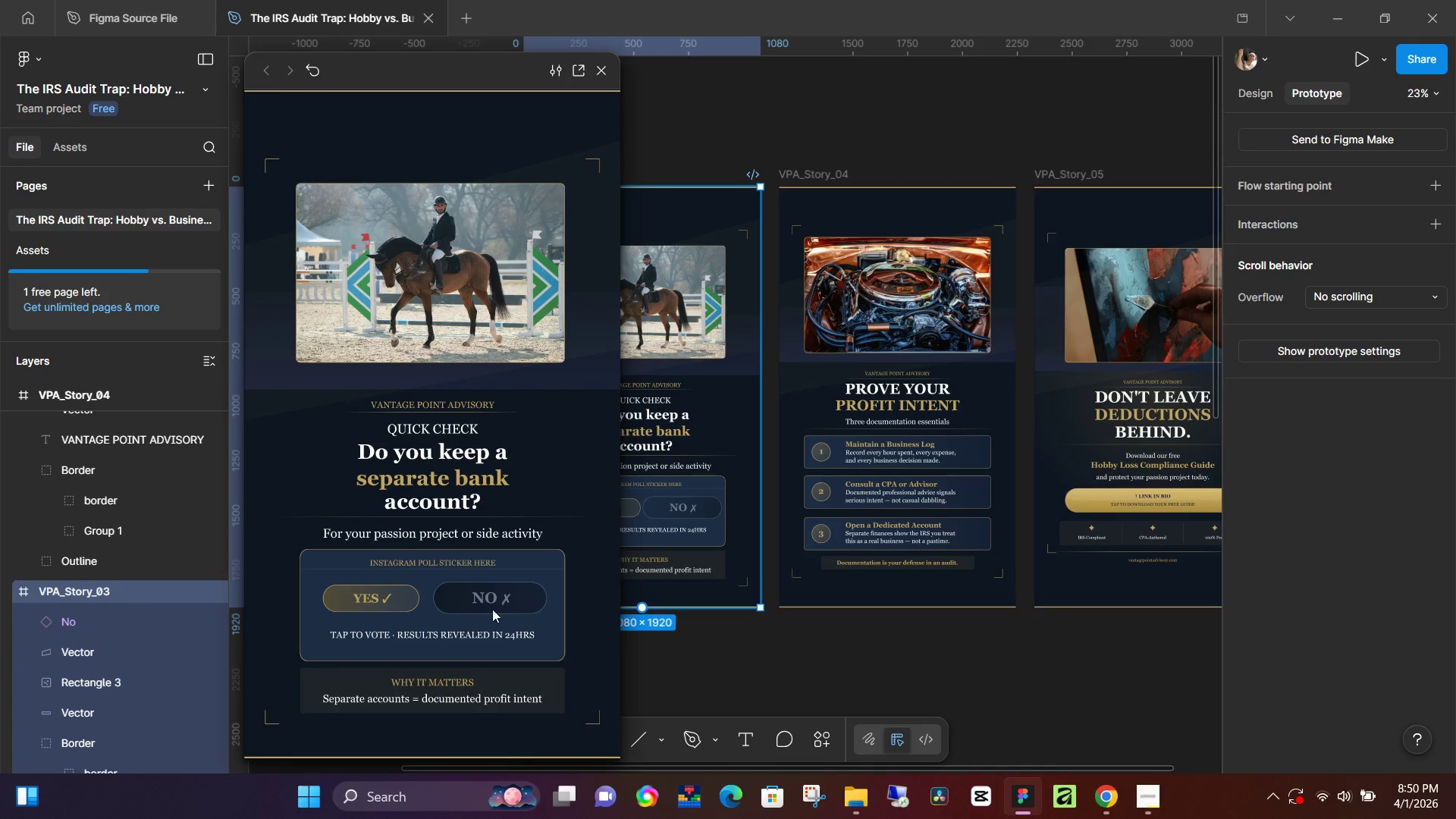 
key(Escape)
 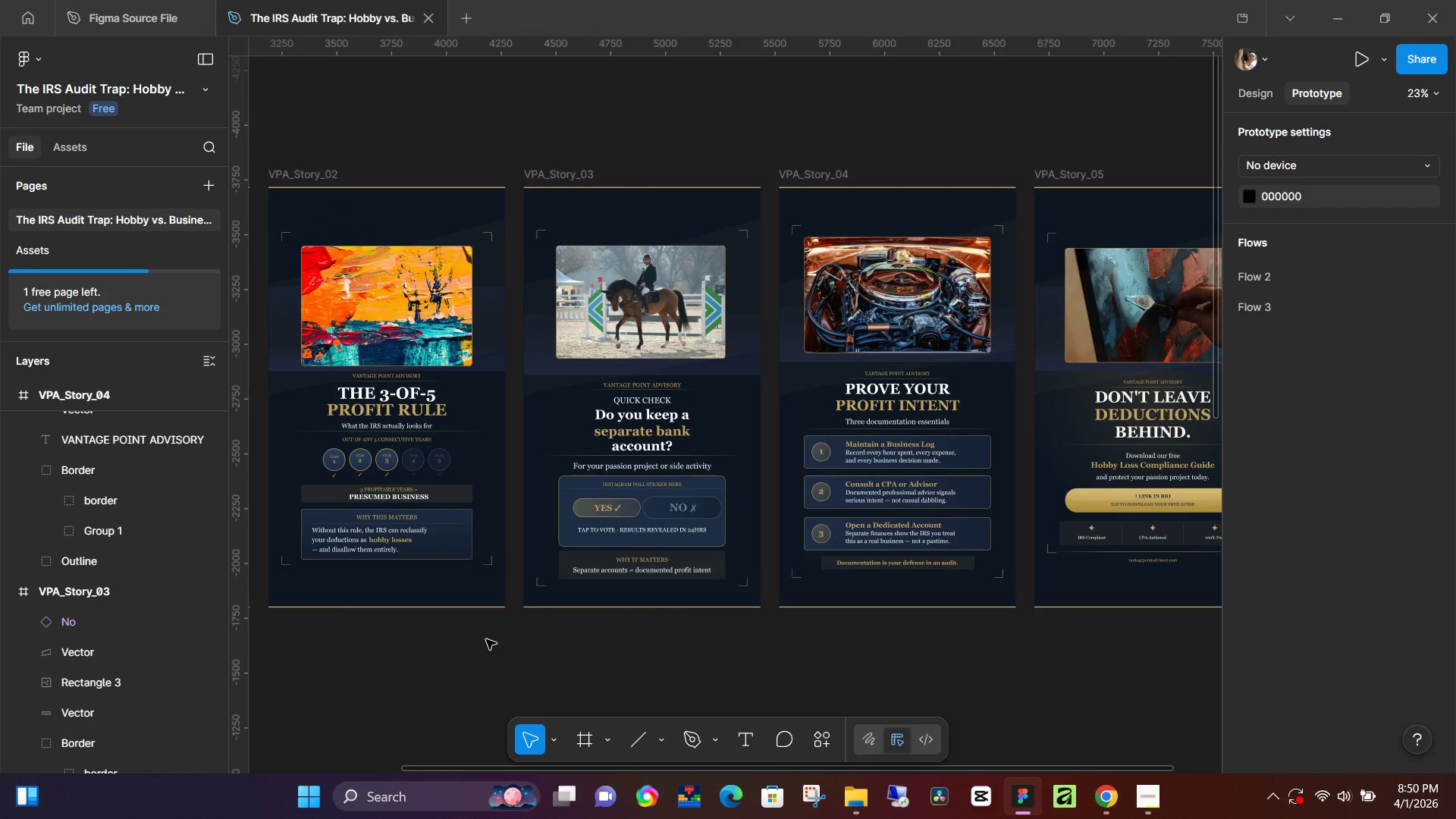 
hold_key(key=Space, duration=1.51)
 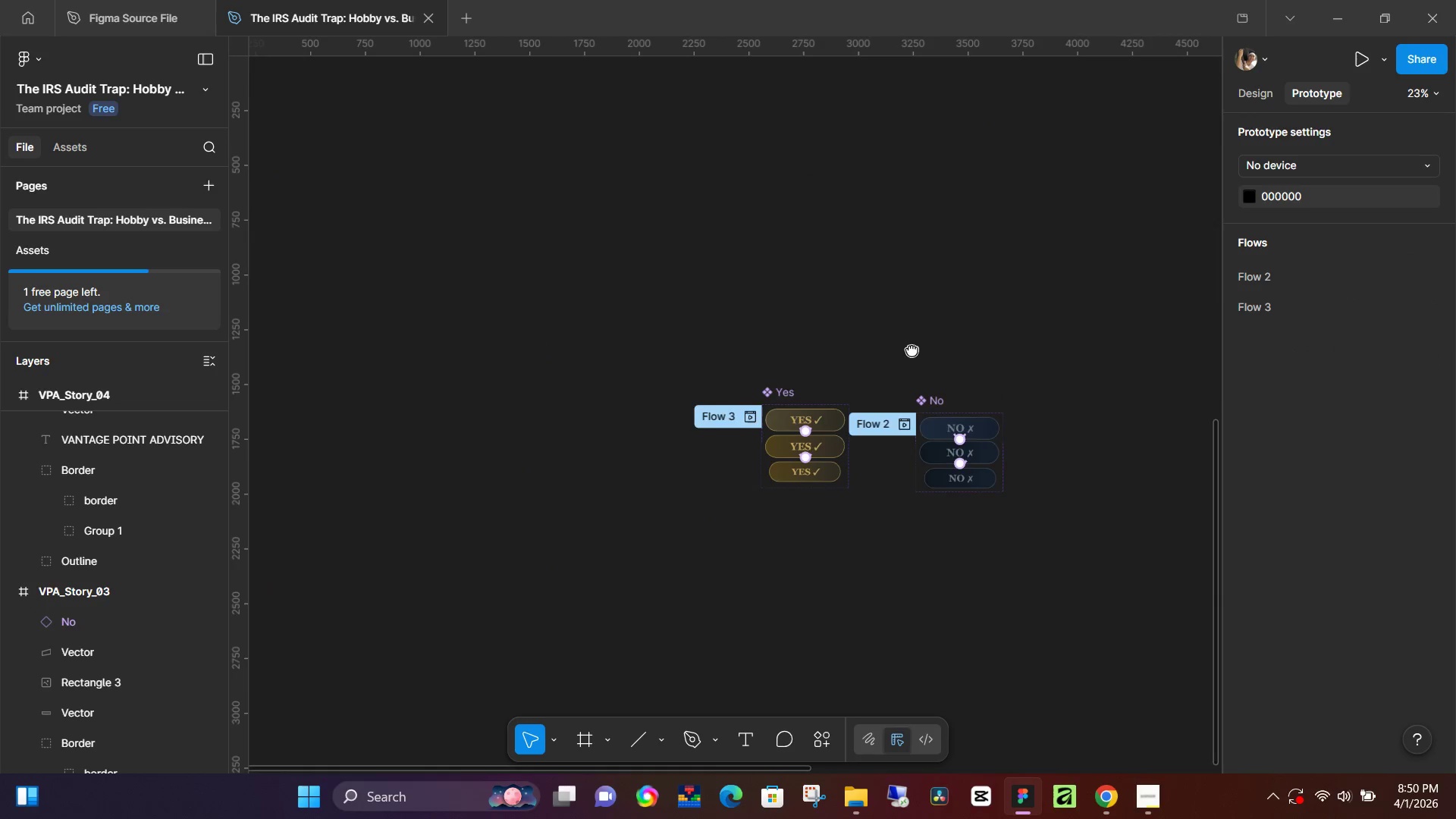 
left_click_drag(start_coordinate=[424, 664], to_coordinate=[946, 204])
 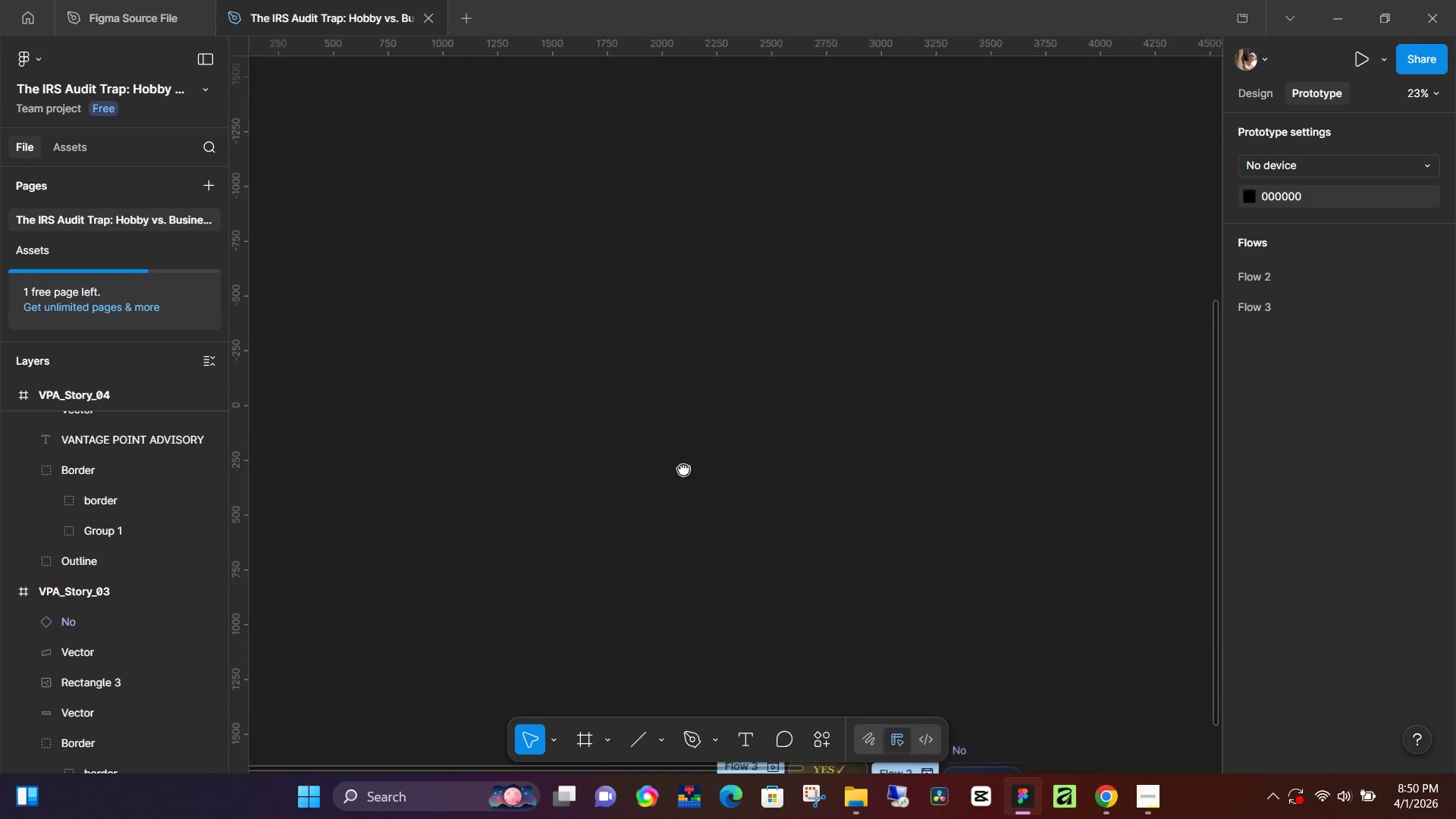 
left_click_drag(start_coordinate=[542, 622], to_coordinate=[701, 197])
 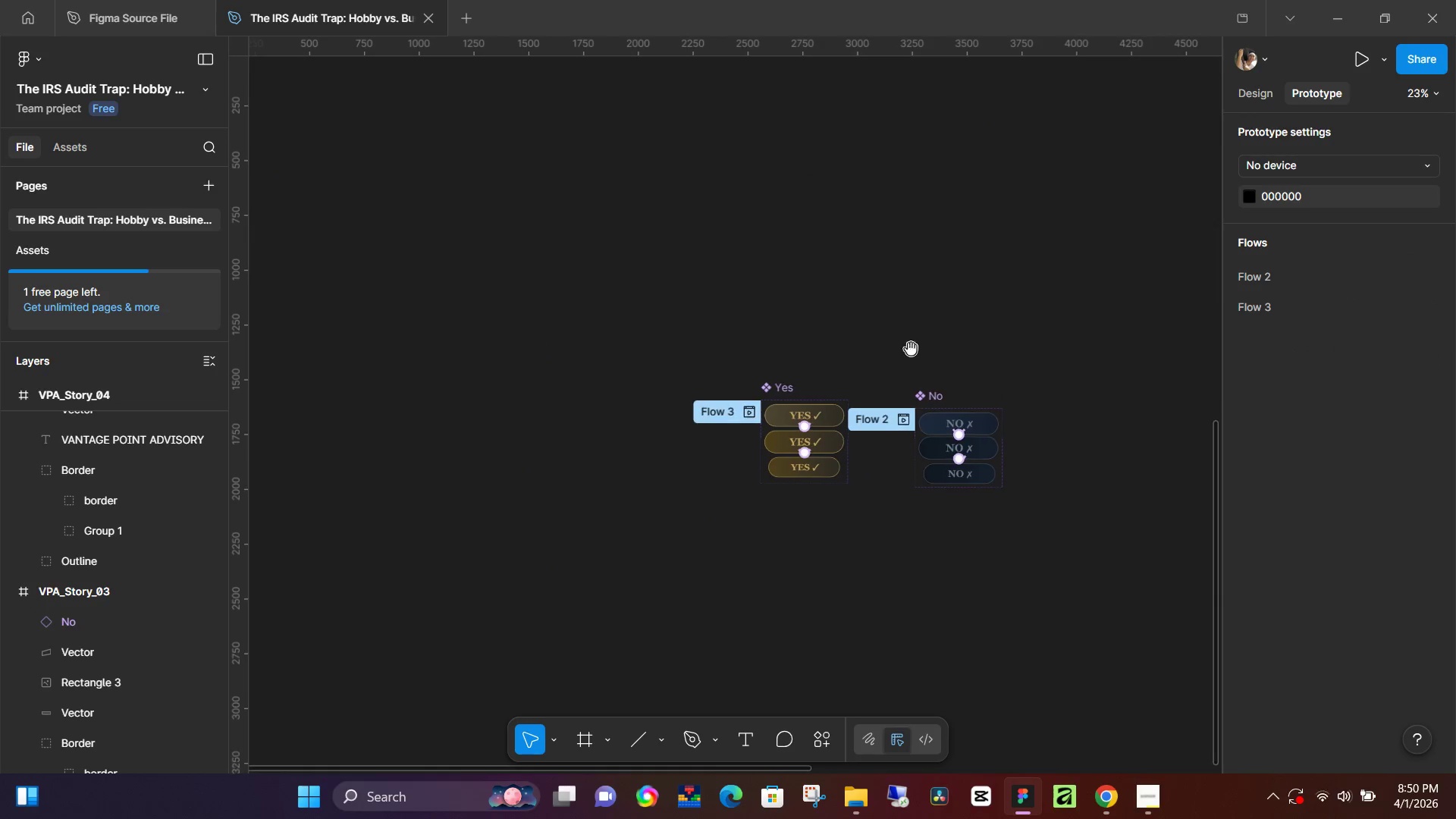 
hold_key(key=Space, duration=0.67)
 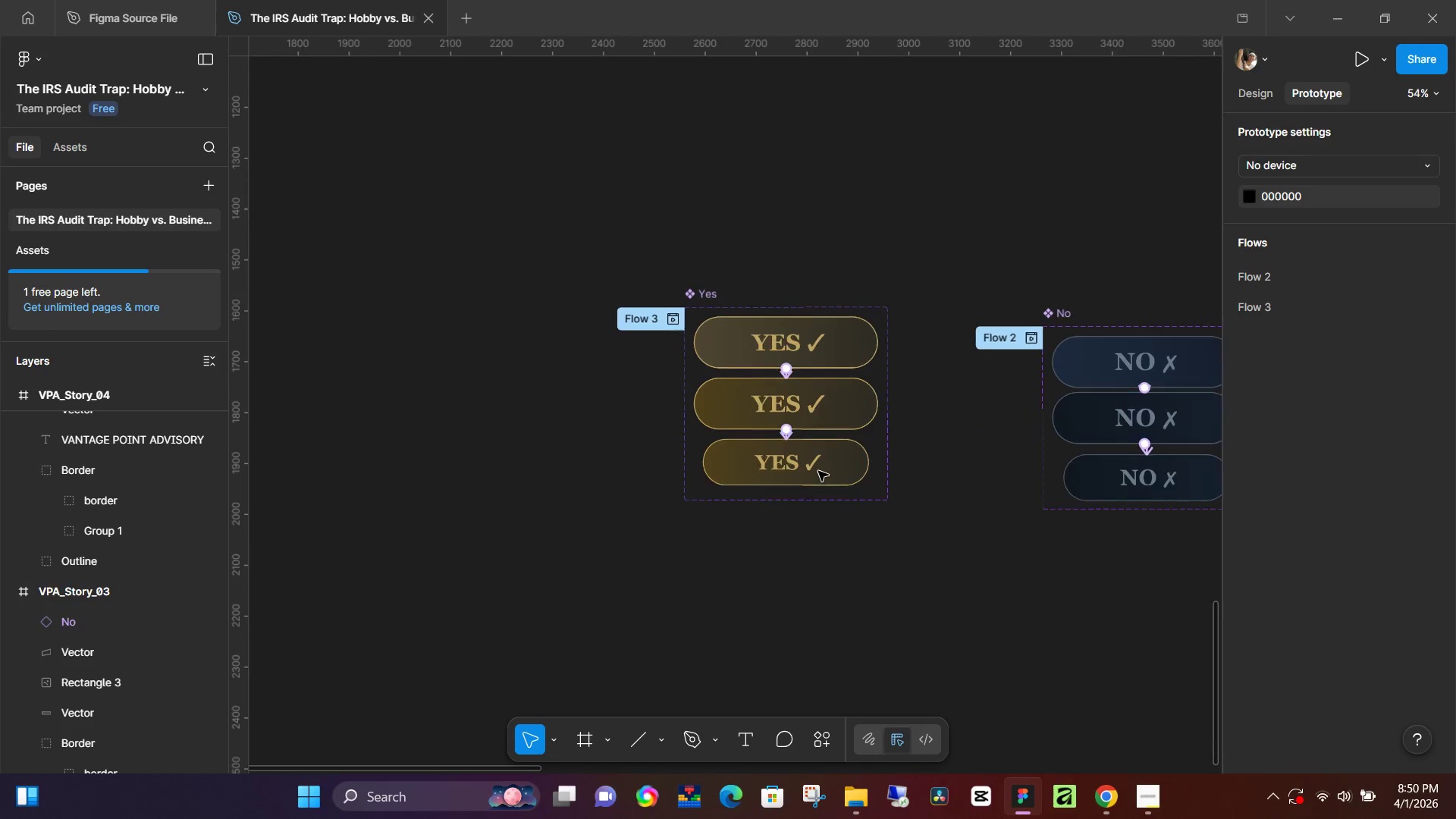 
left_click_drag(start_coordinate=[961, 415], to_coordinate=[911, 349])
 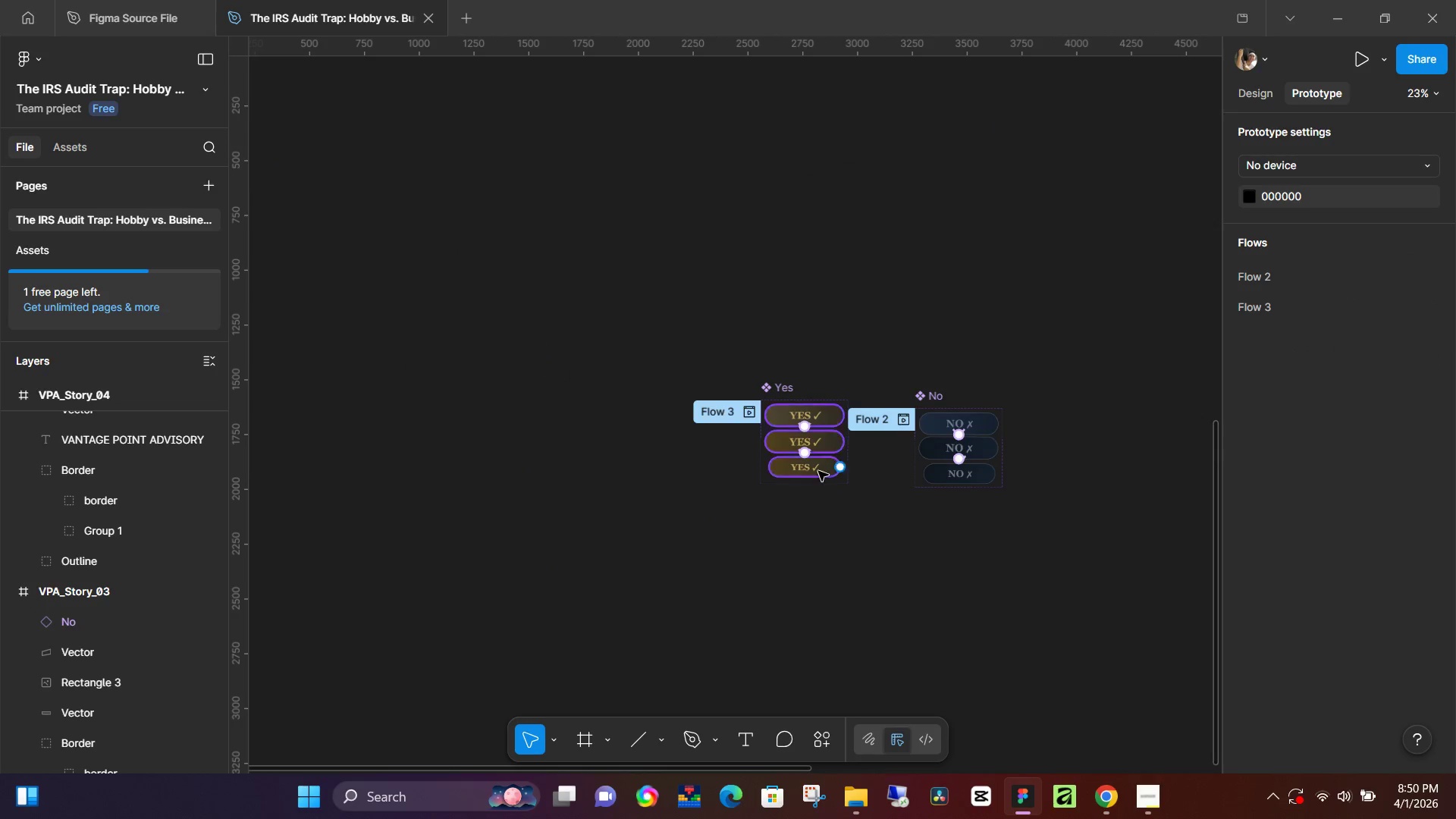 
hold_key(key=ControlLeft, duration=0.89)
scroll: coordinate [819, 464], scroll_direction: up, amount: 14.0
 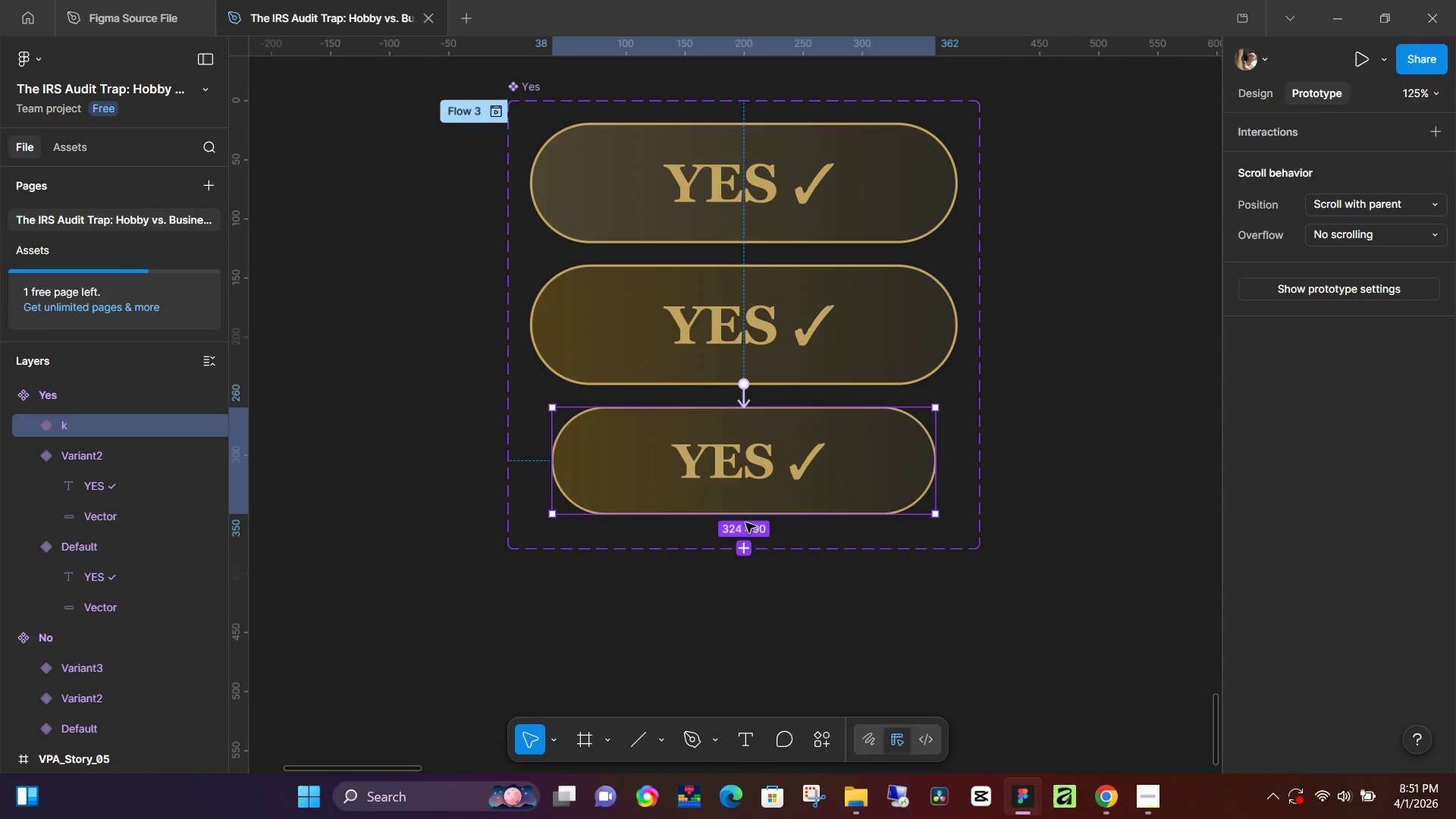 
left_click_drag(start_coordinate=[745, 515], to_coordinate=[817, 217])
 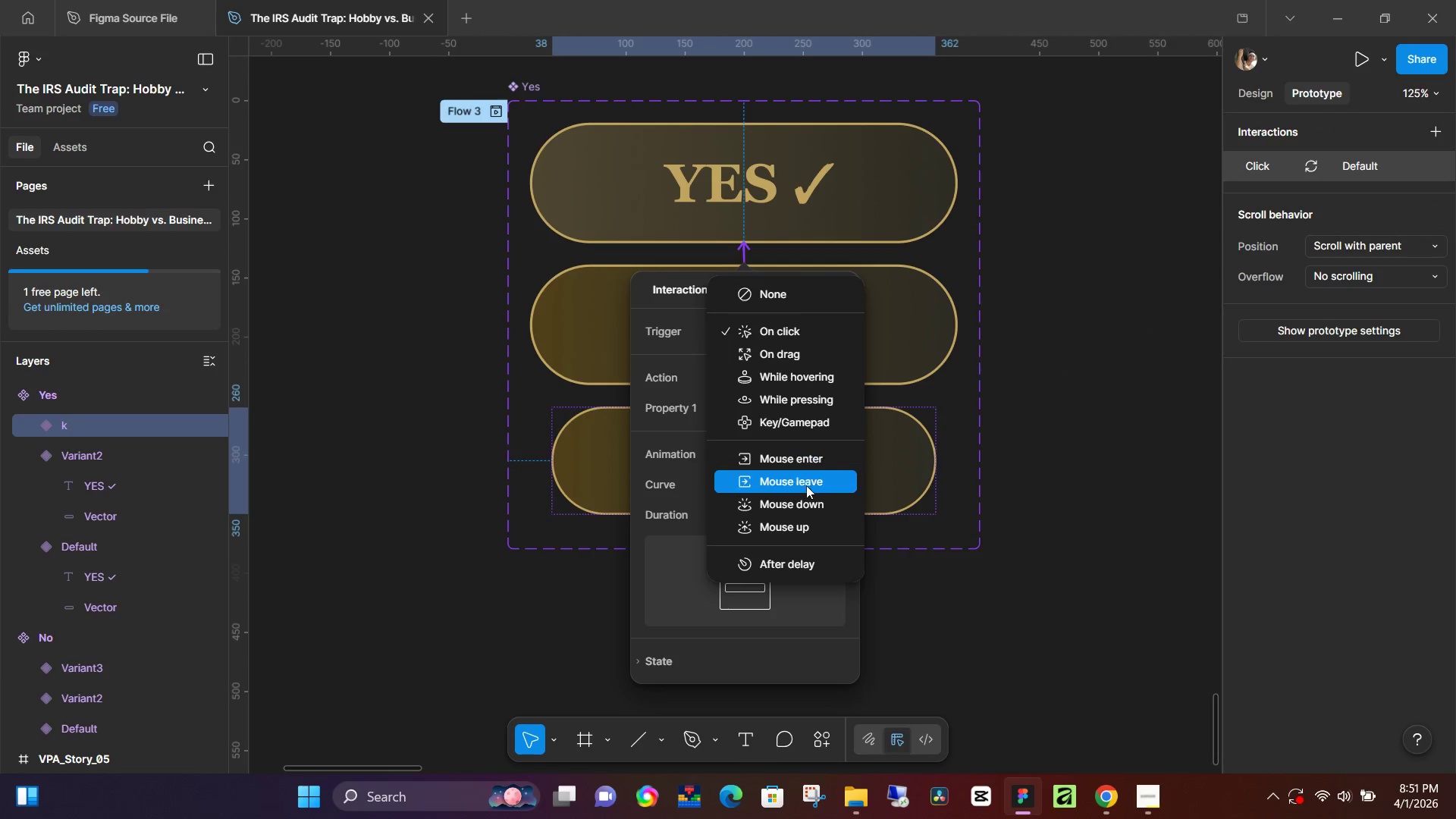 
left_click([809, 485])
 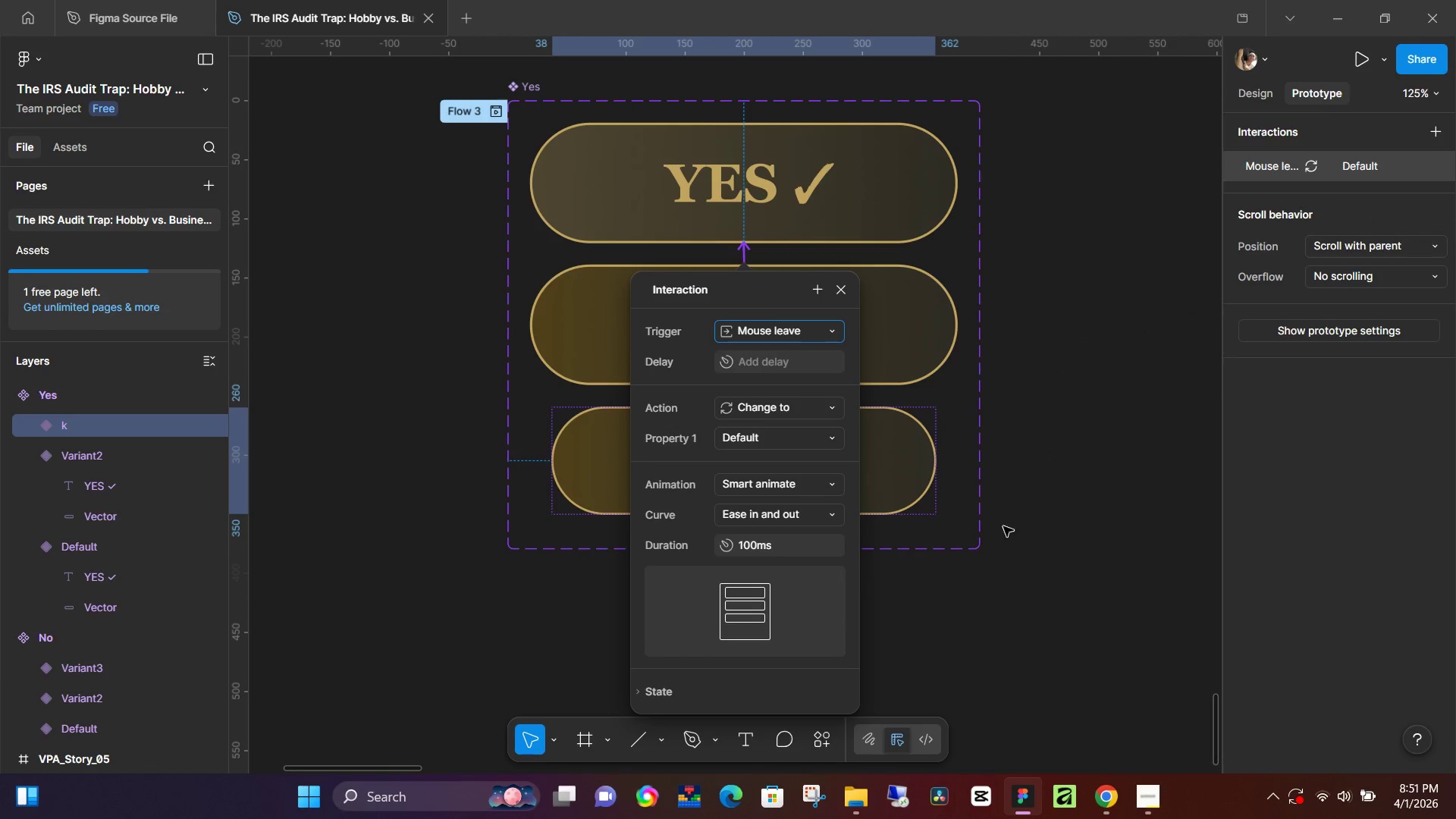 
left_click([1037, 517])
 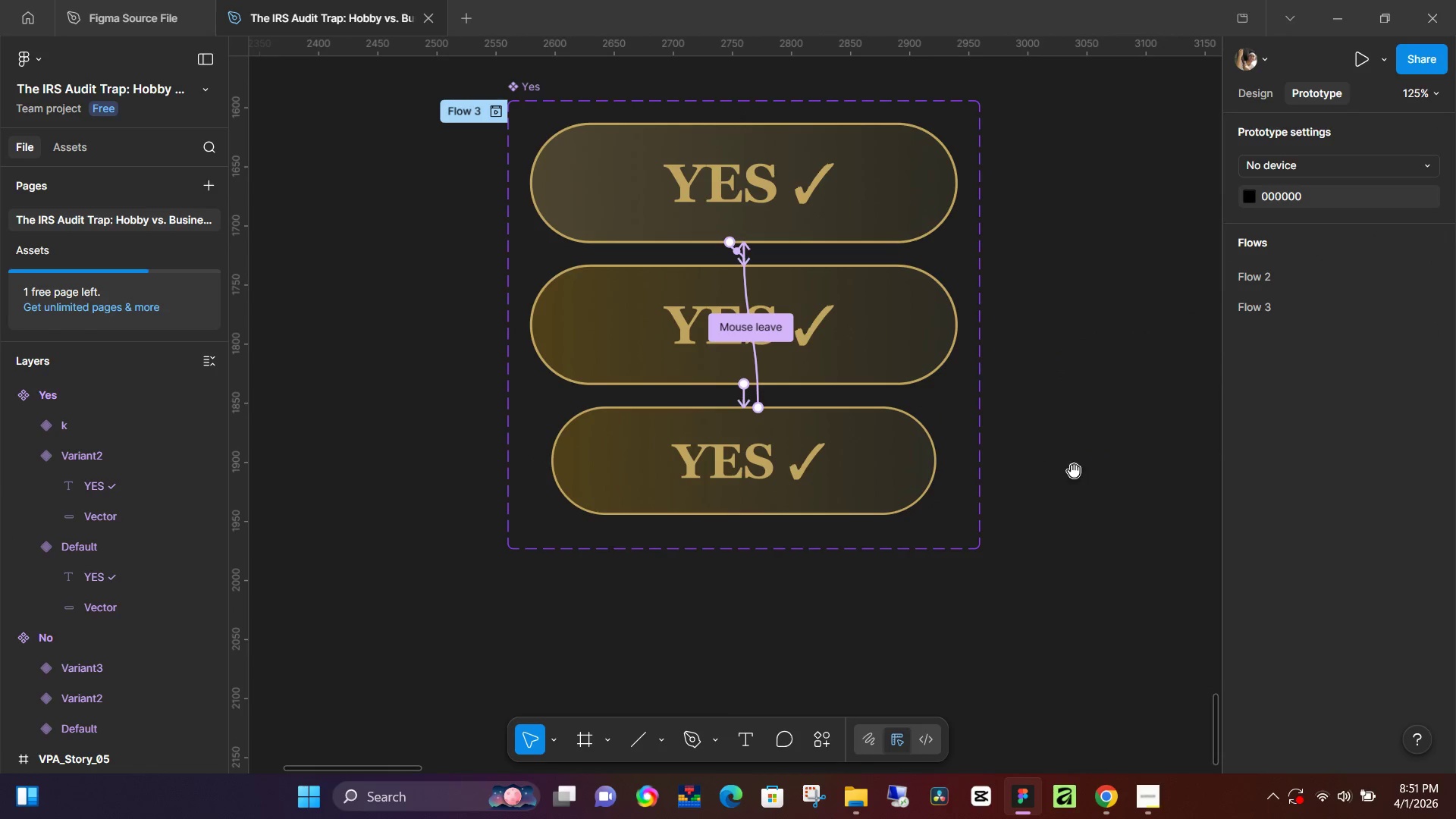 
hold_key(key=Space, duration=0.69)
 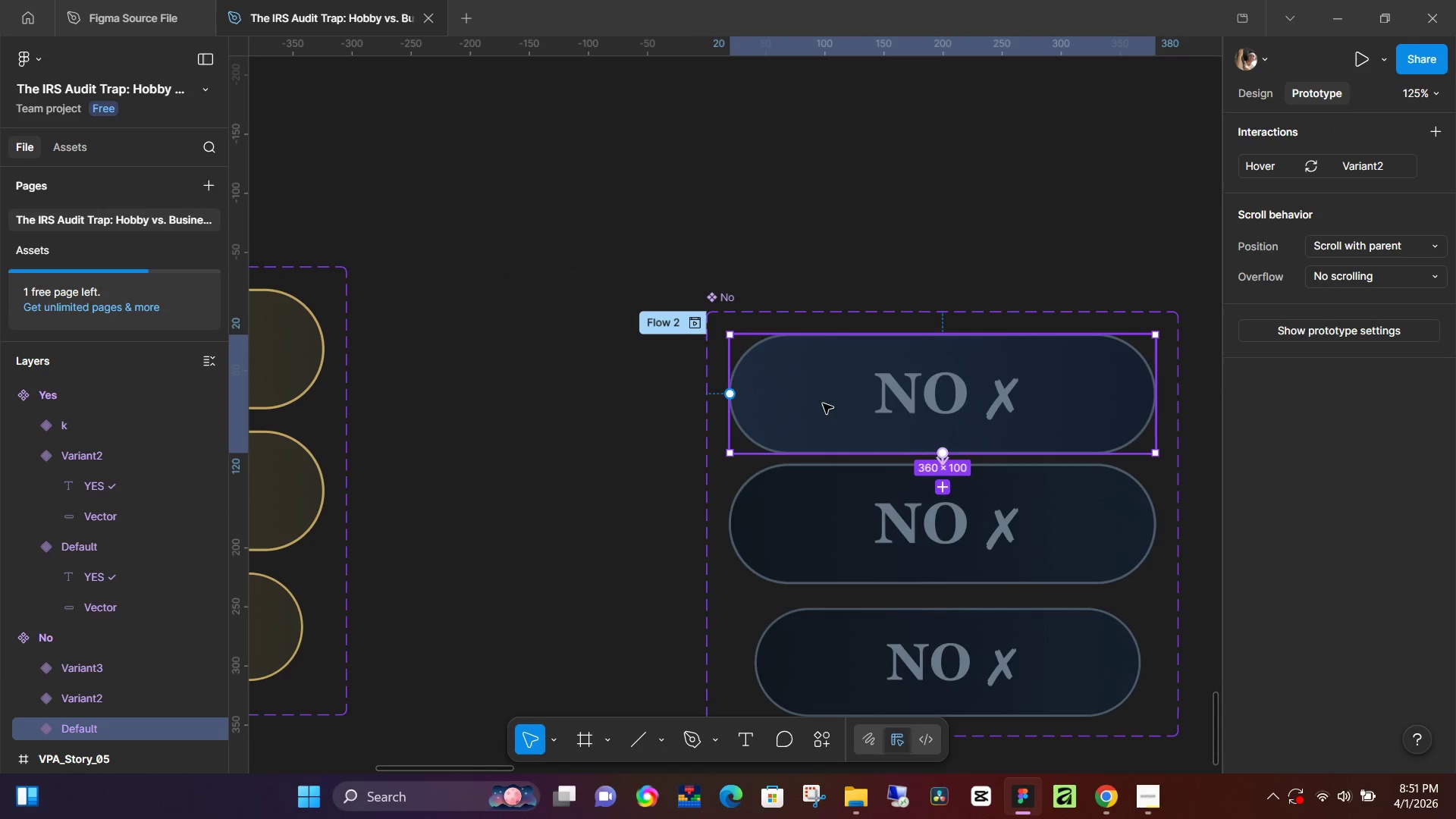 
left_click_drag(start_coordinate=[1080, 466], to_coordinate=[447, 632])
 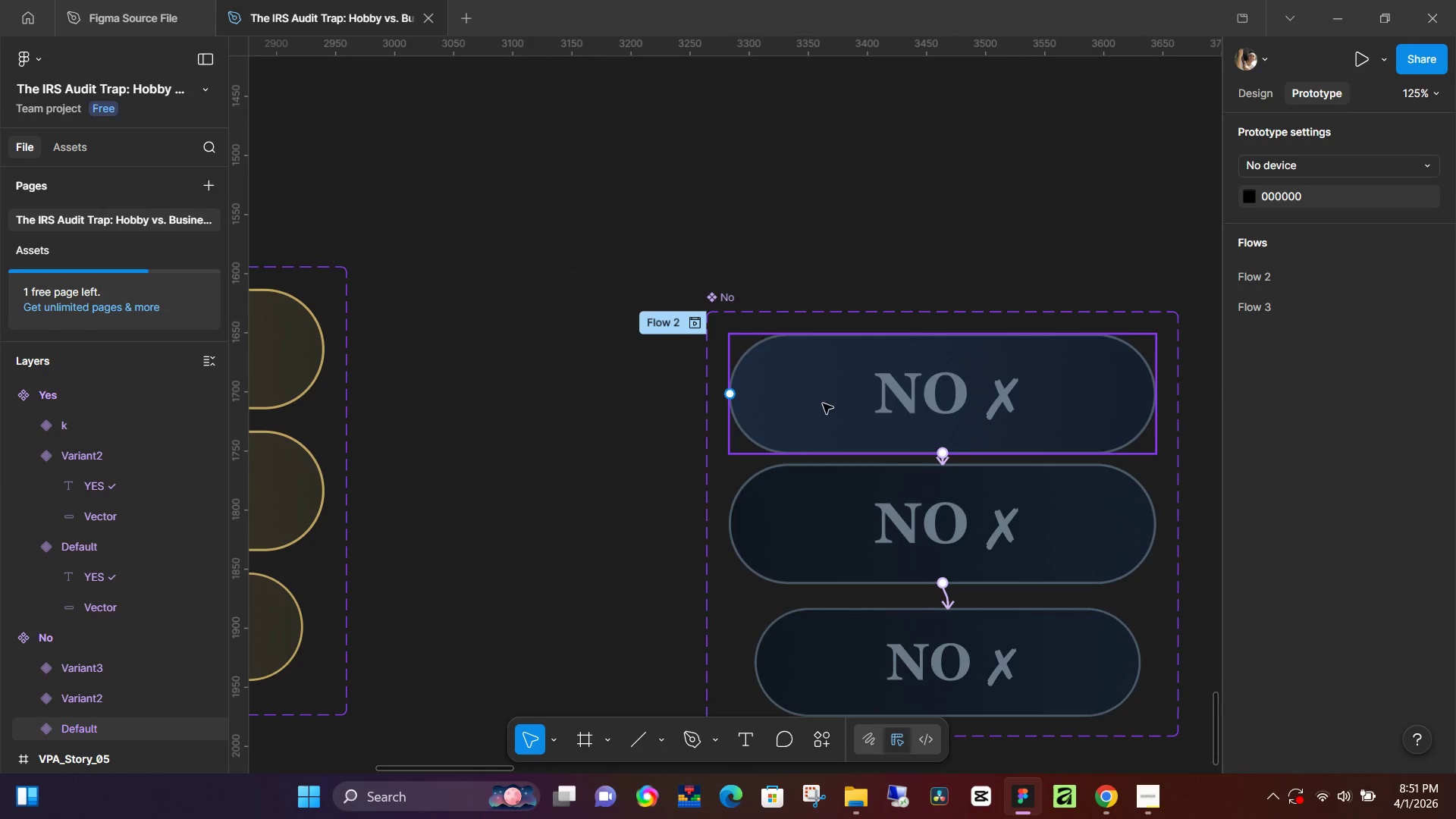 
left_click([823, 403])
 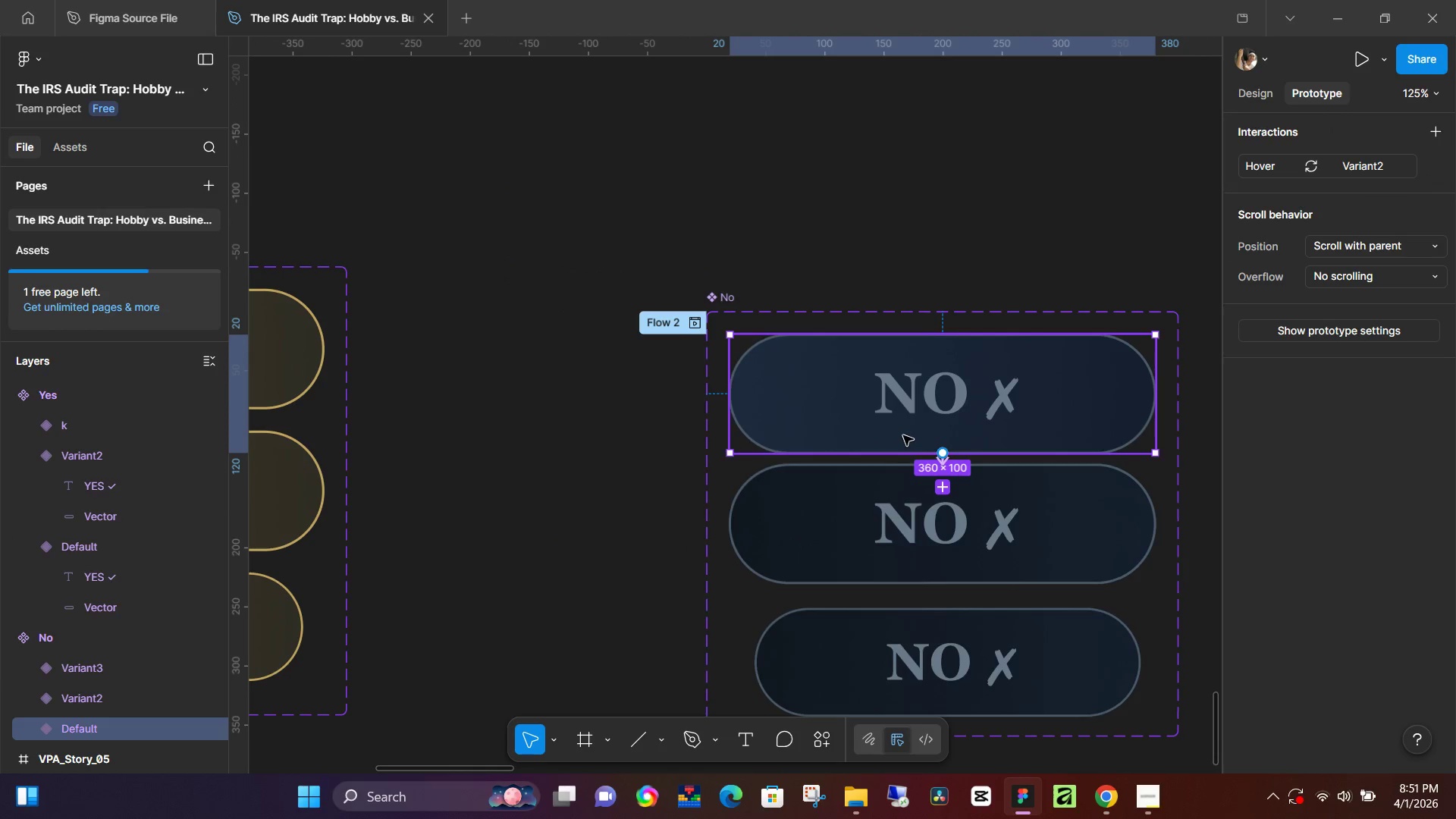 
hold_key(key=Space, duration=0.72)
 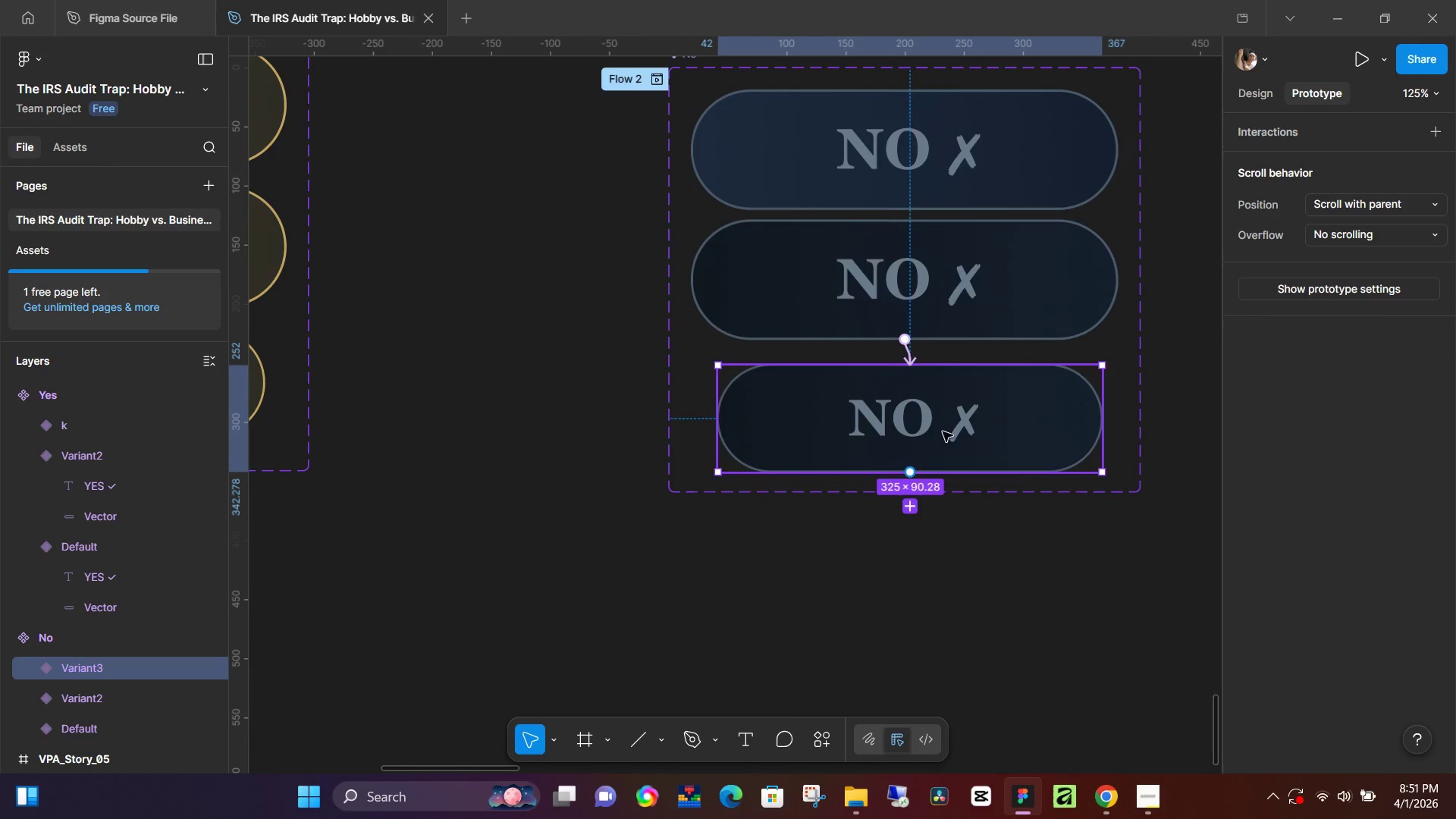 
left_click_drag(start_coordinate=[1040, 644], to_coordinate=[1002, 400])
 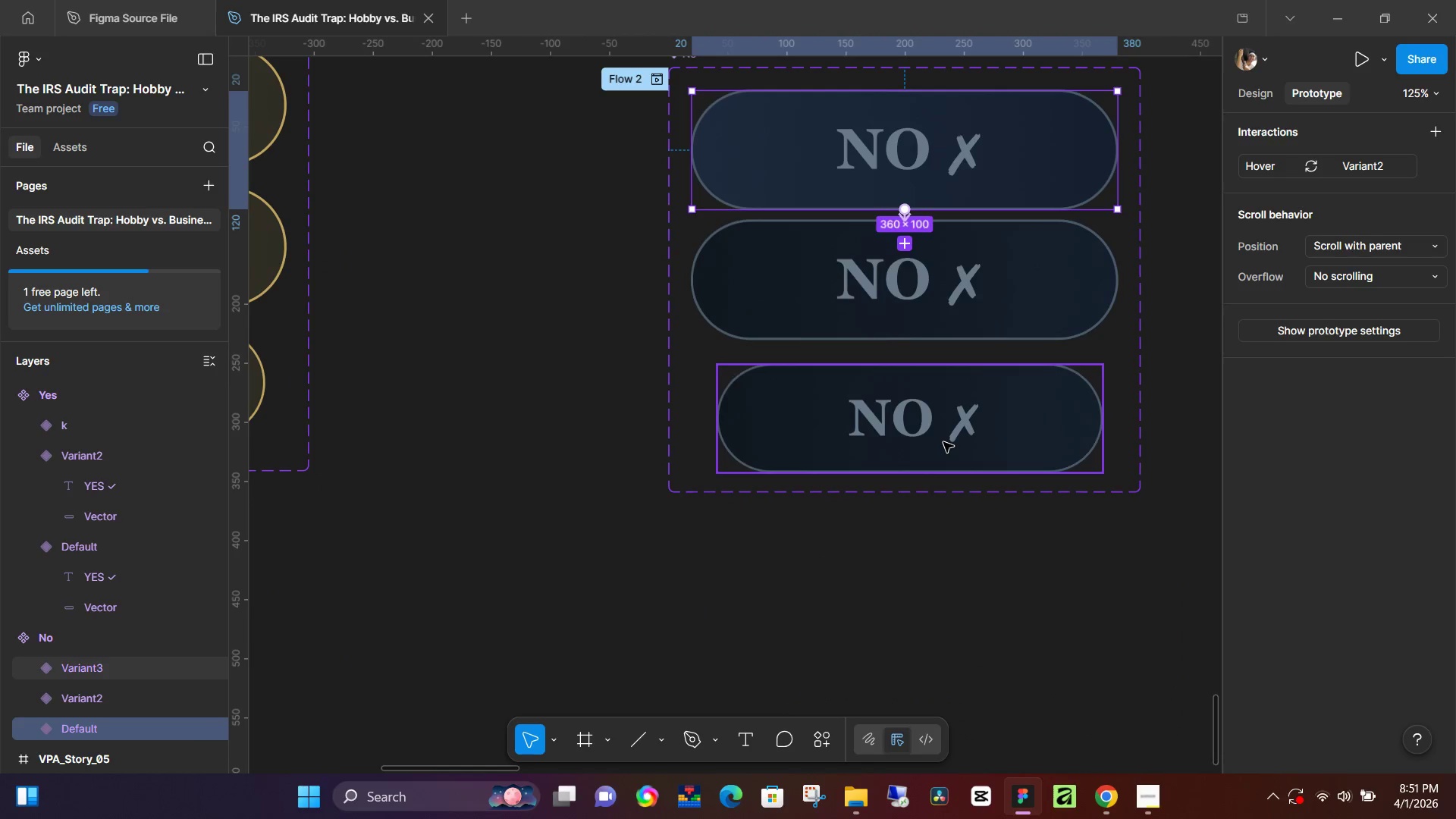 
left_click([943, 442])
 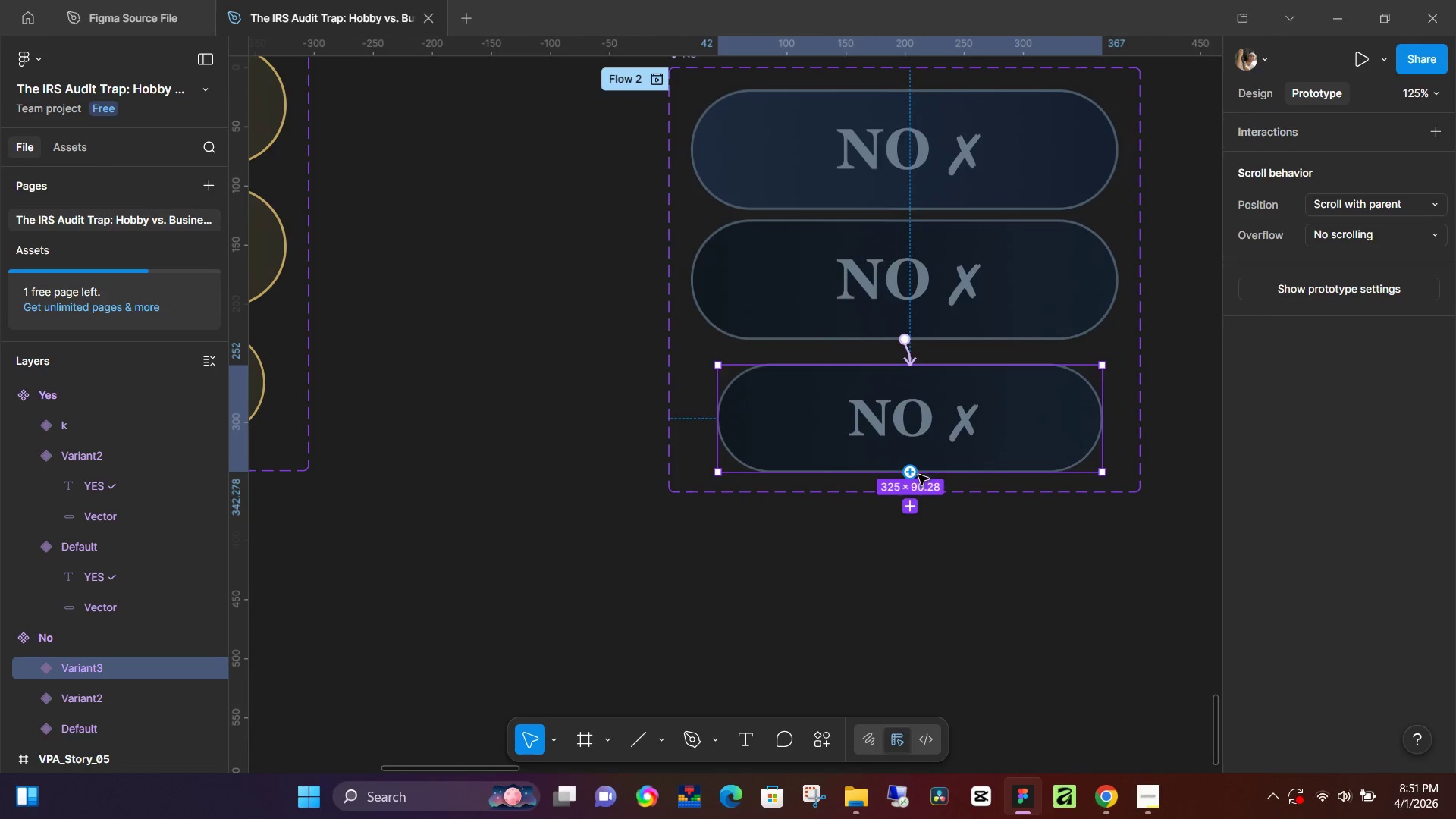 
left_click_drag(start_coordinate=[915, 469], to_coordinate=[930, 170])
 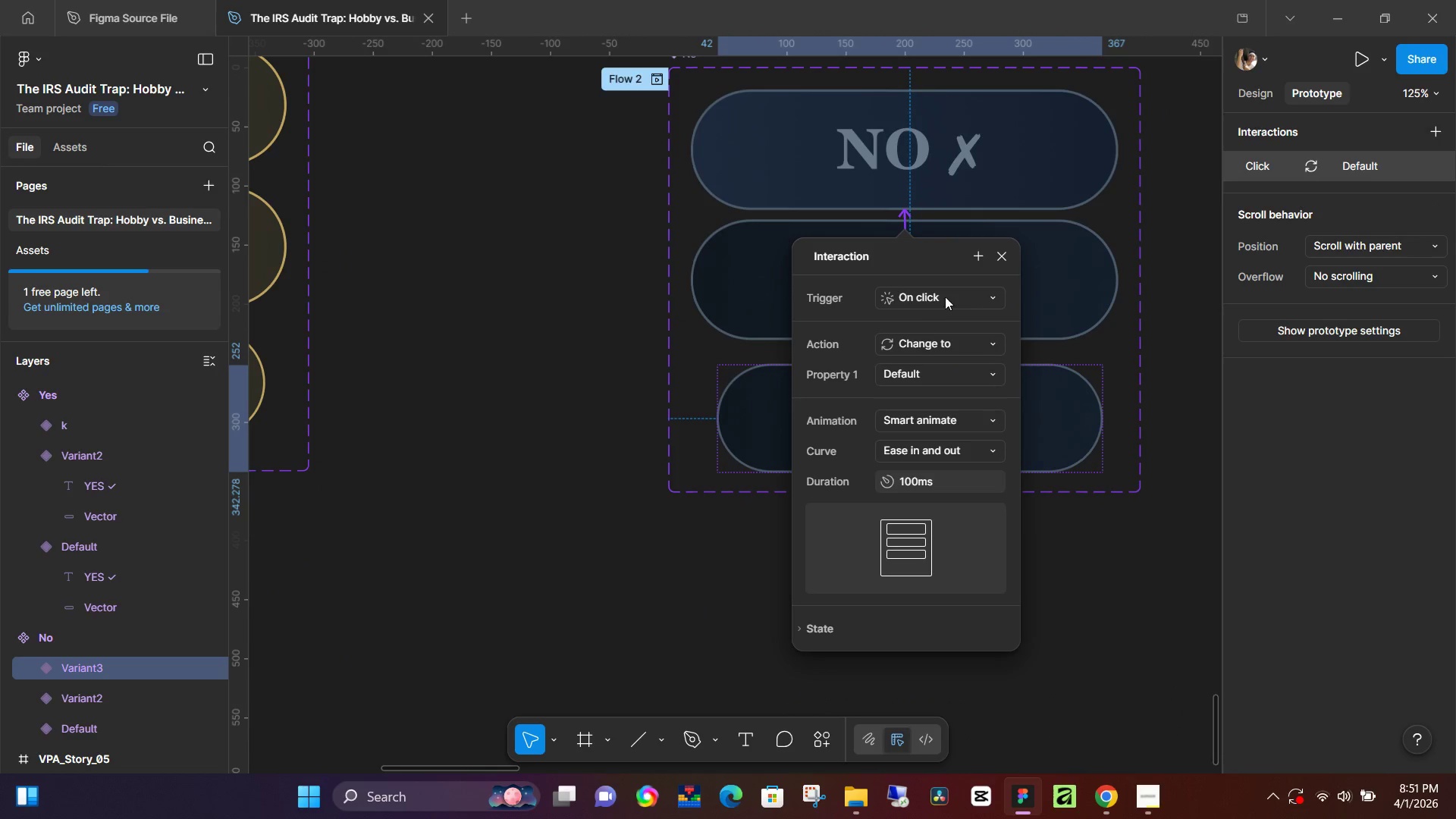 
left_click([946, 294])
 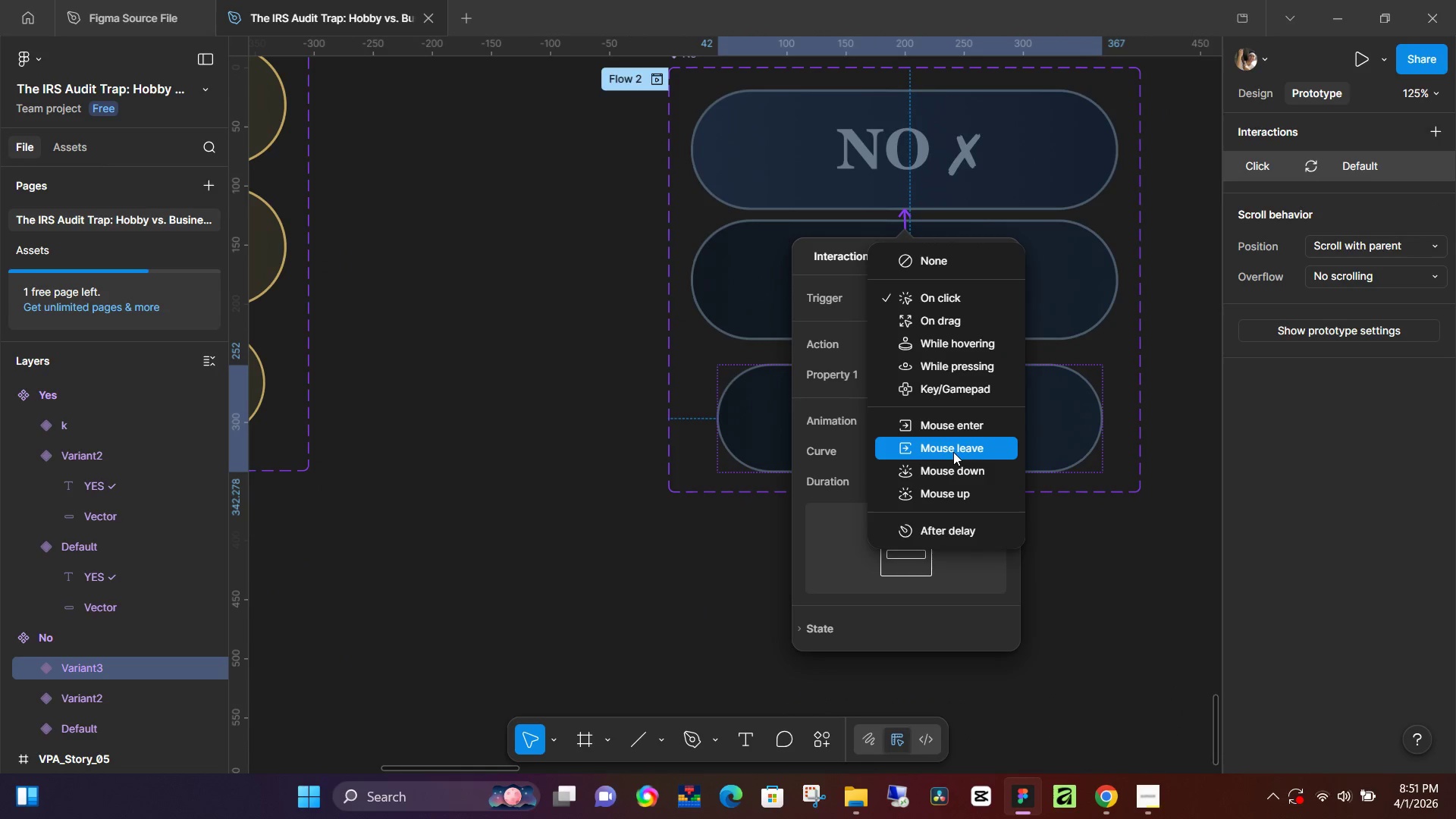 
left_click([953, 452])
 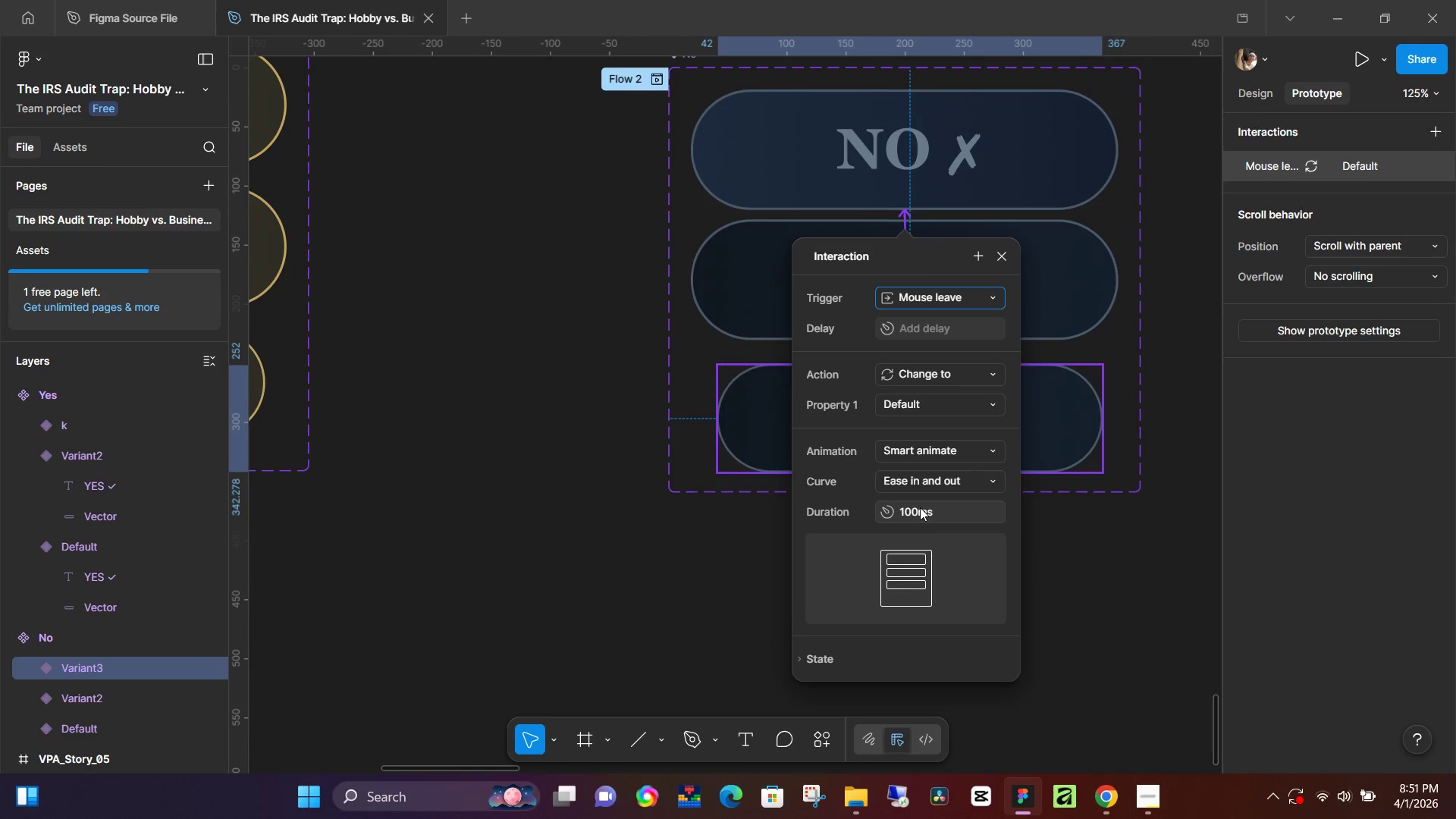 
left_click([921, 509])
 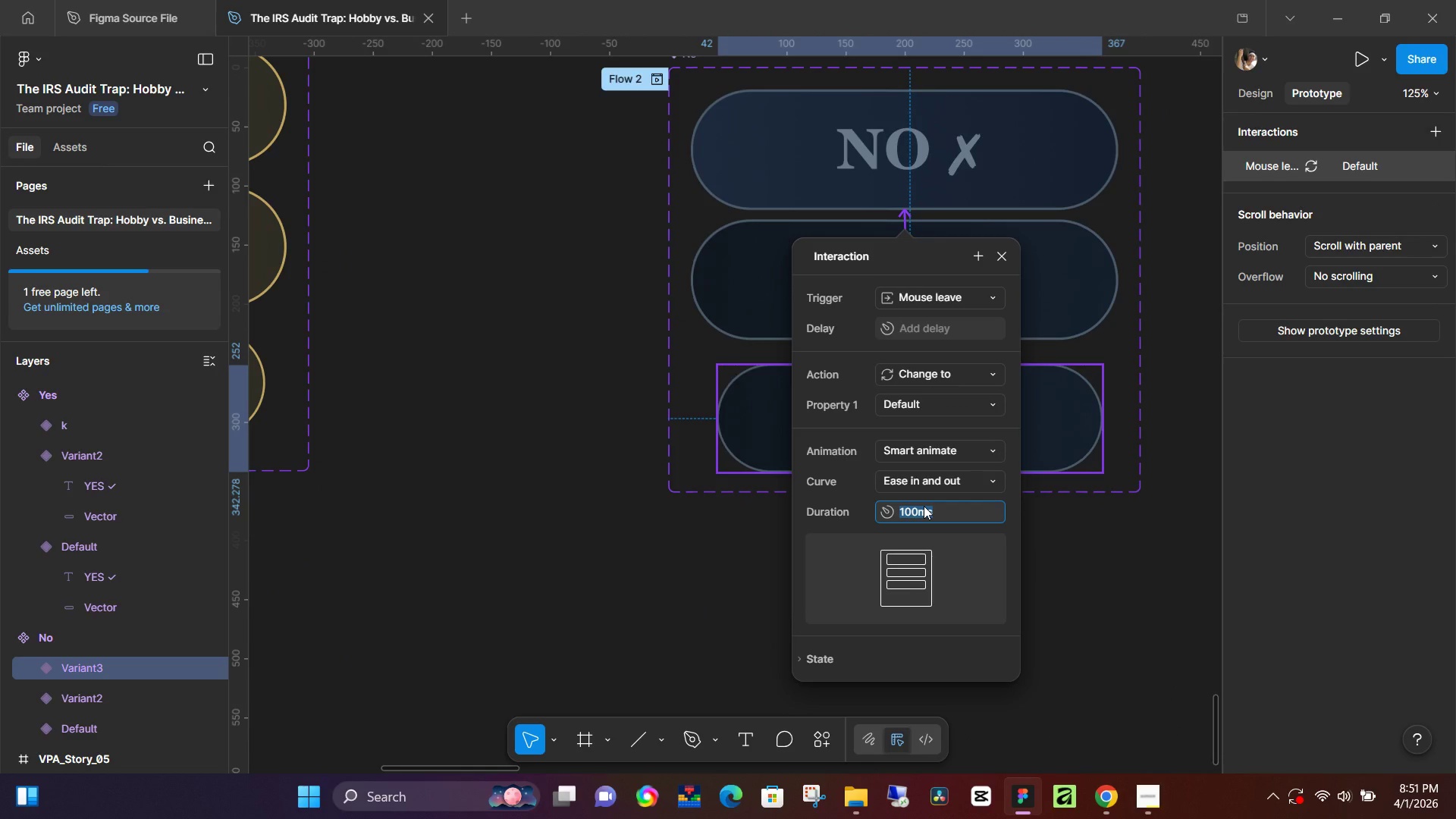 
type(300)
key(NumpadEnter)
 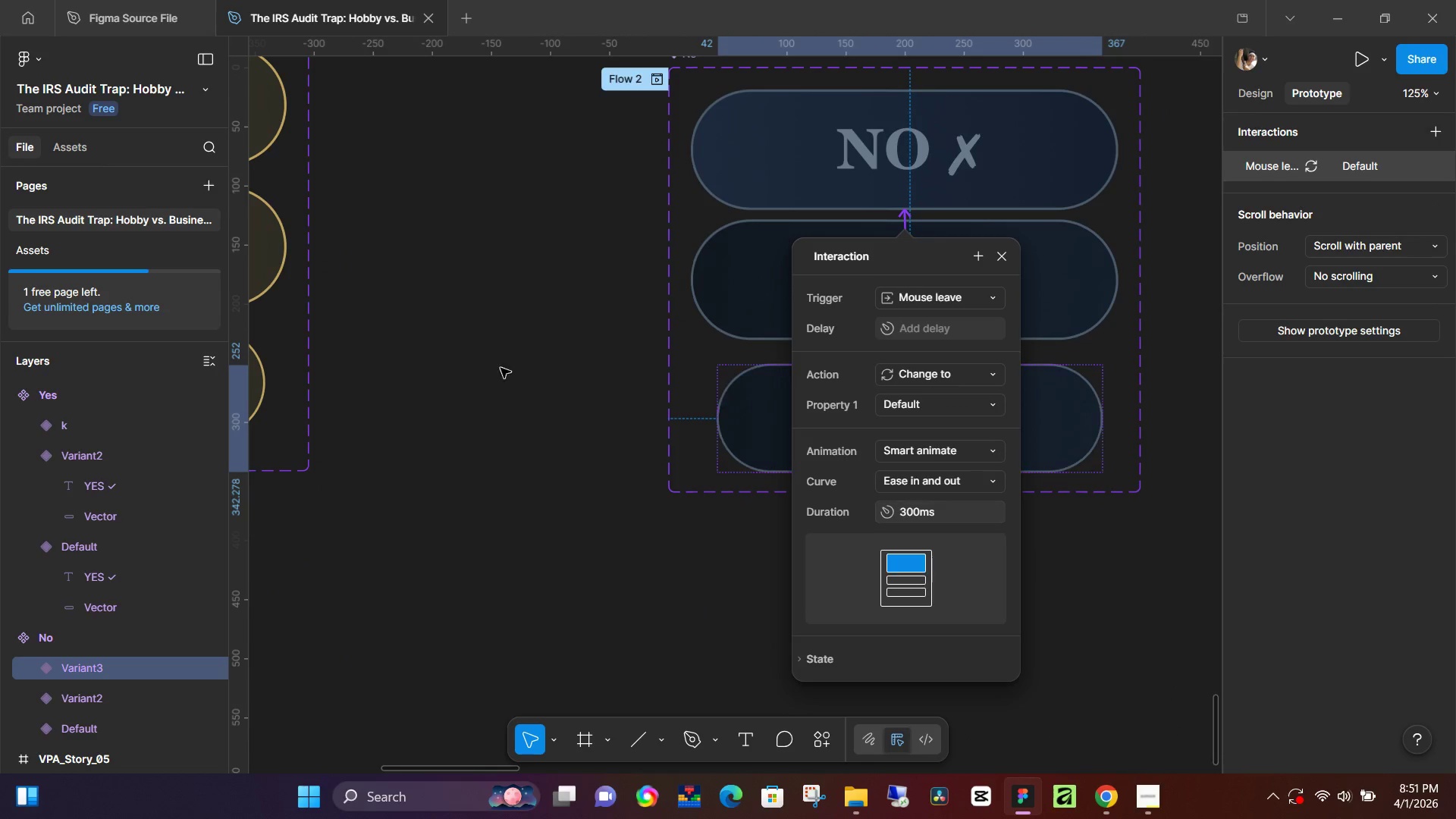 
left_click([492, 366])
 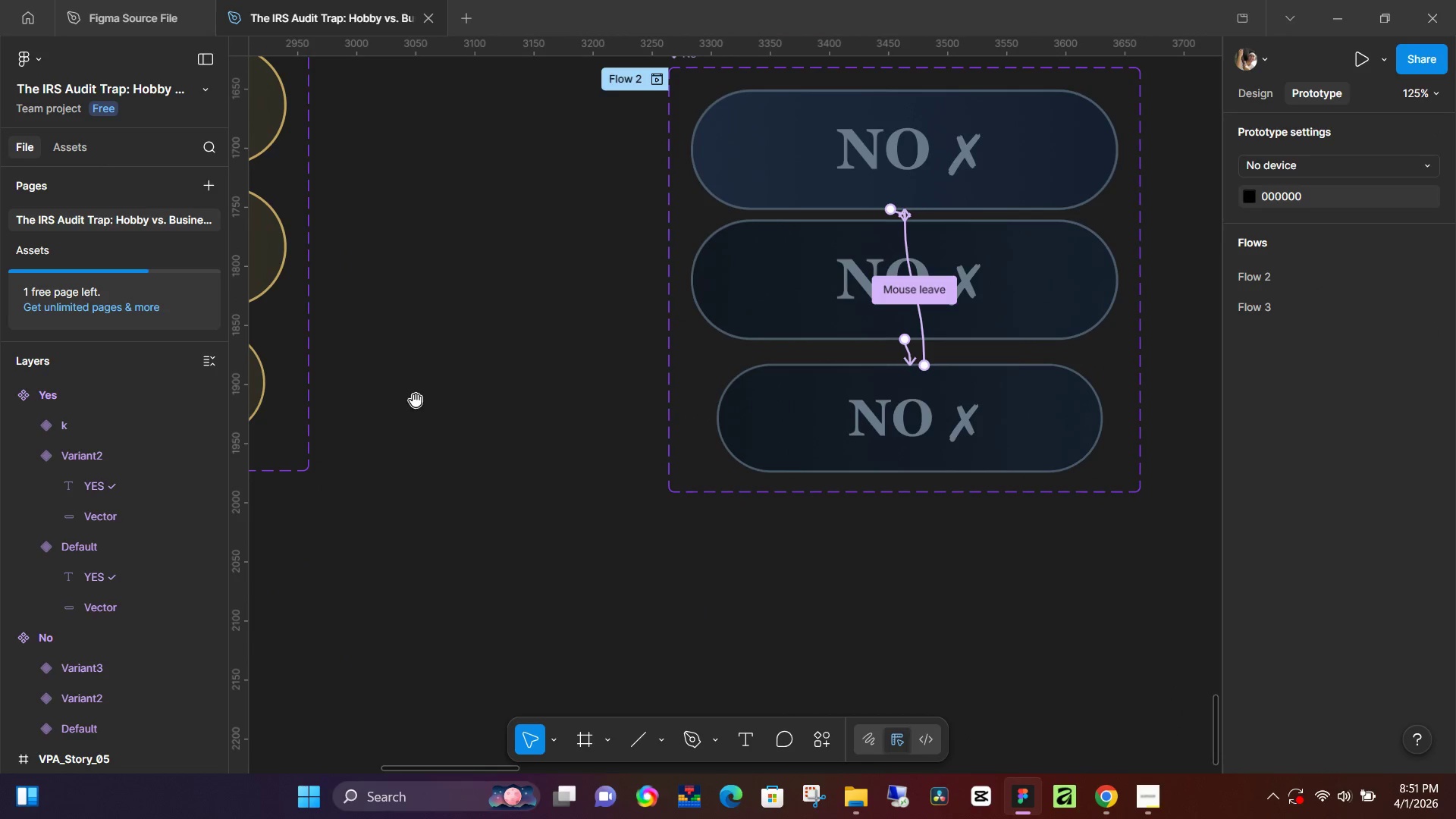 
hold_key(key=Space, duration=0.53)
 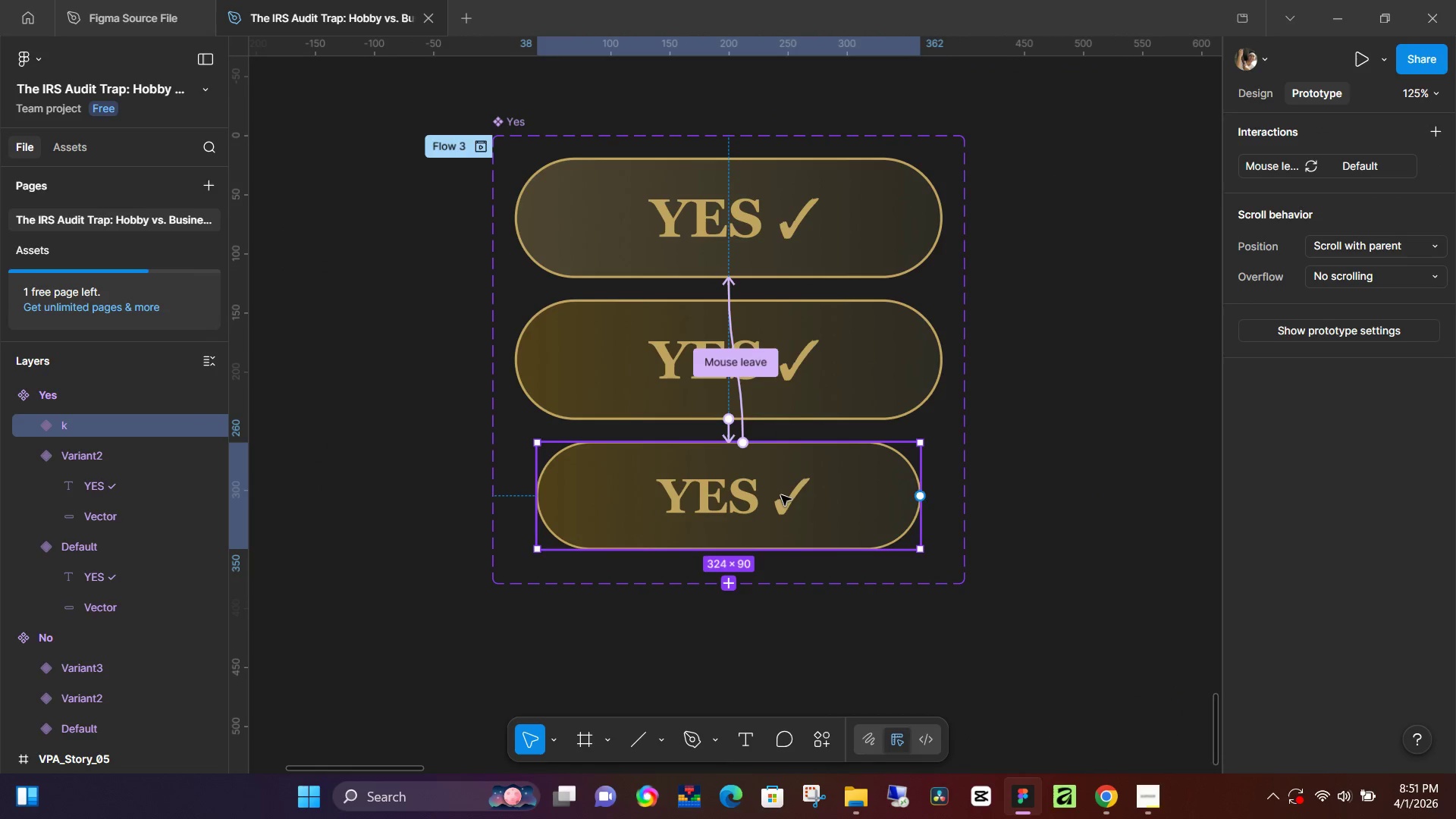 
left_click_drag(start_coordinate=[416, 401], to_coordinate=[1071, 513])
 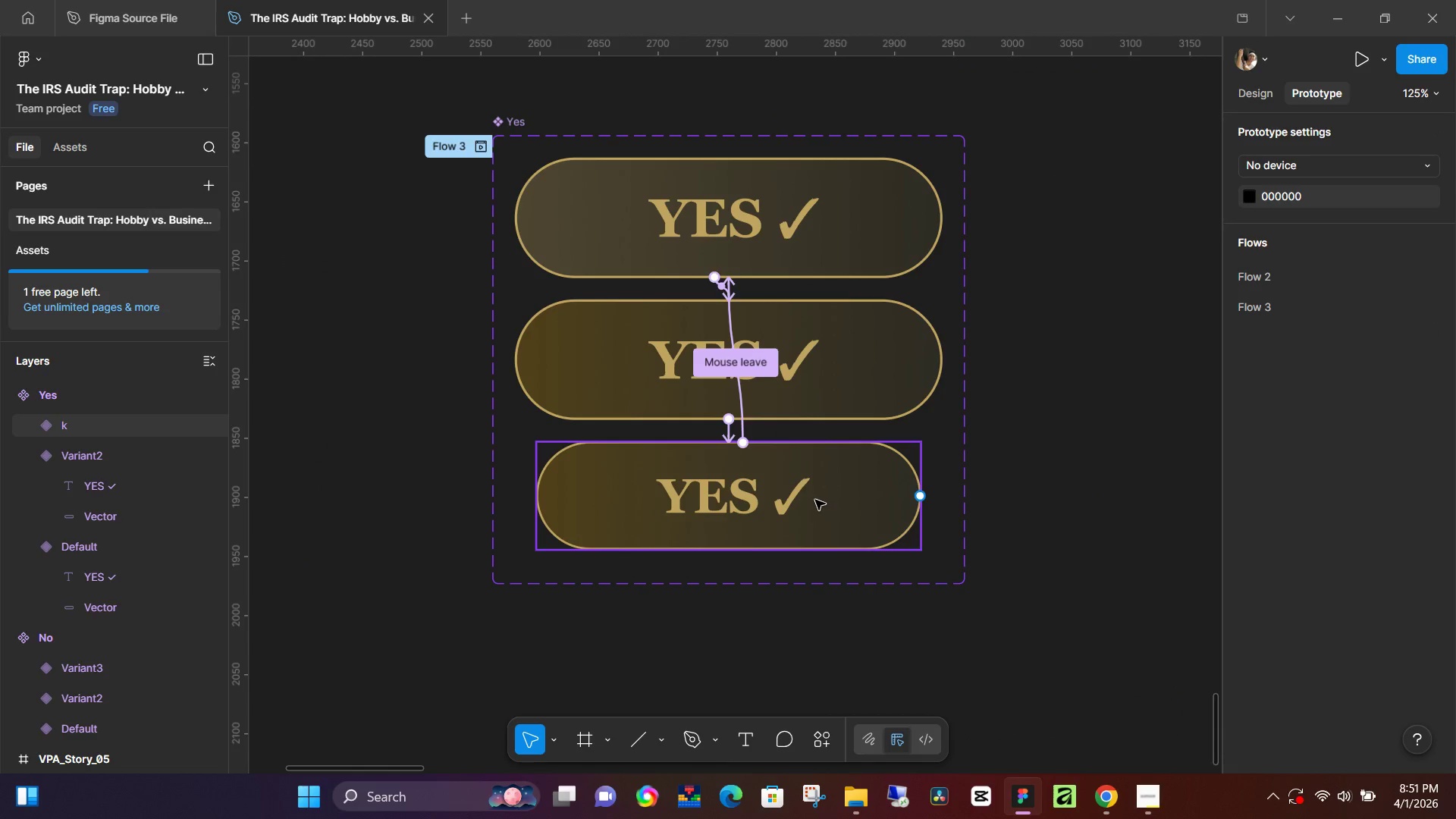 
left_click([815, 500])
 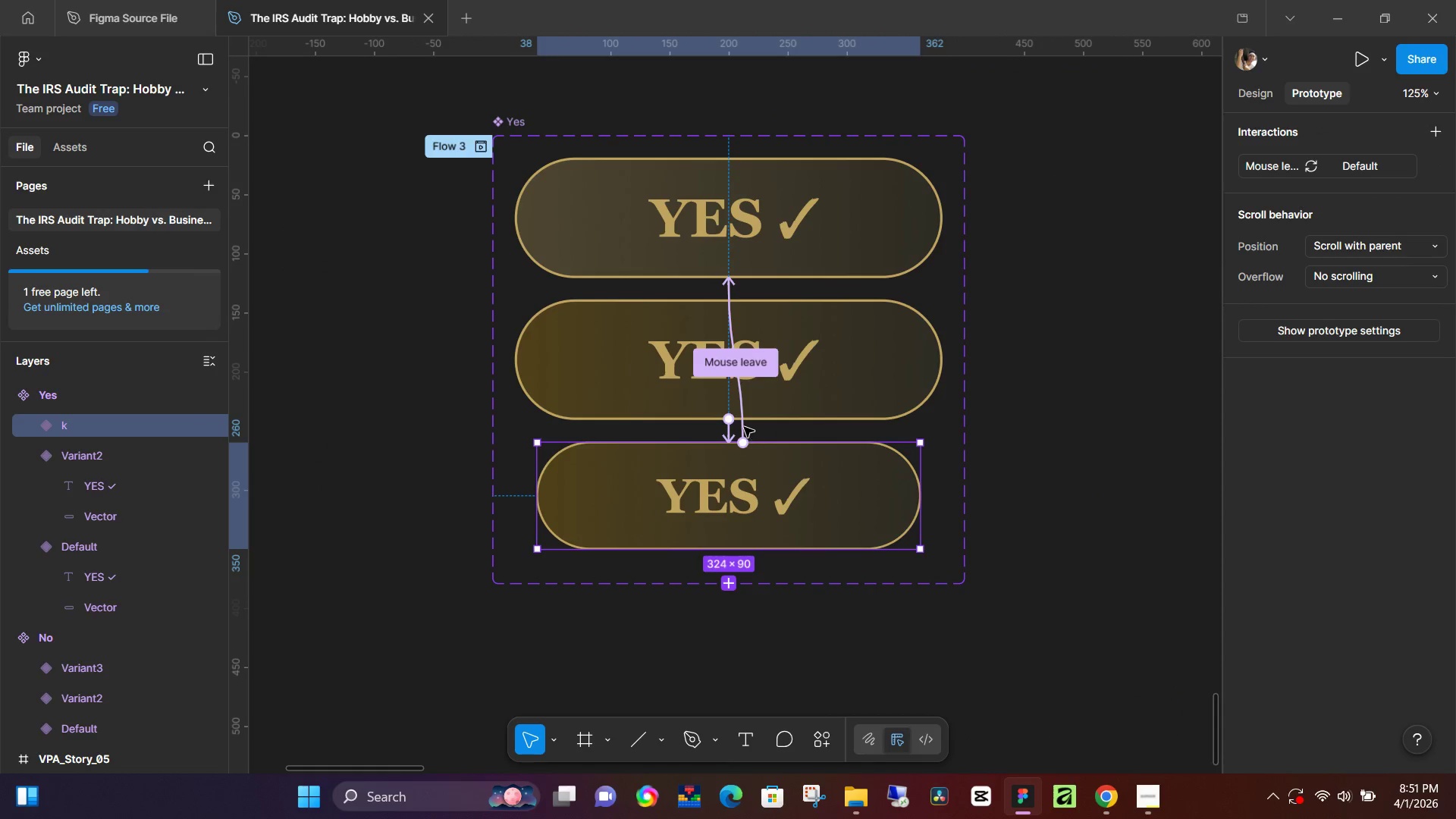 
left_click([744, 427])
 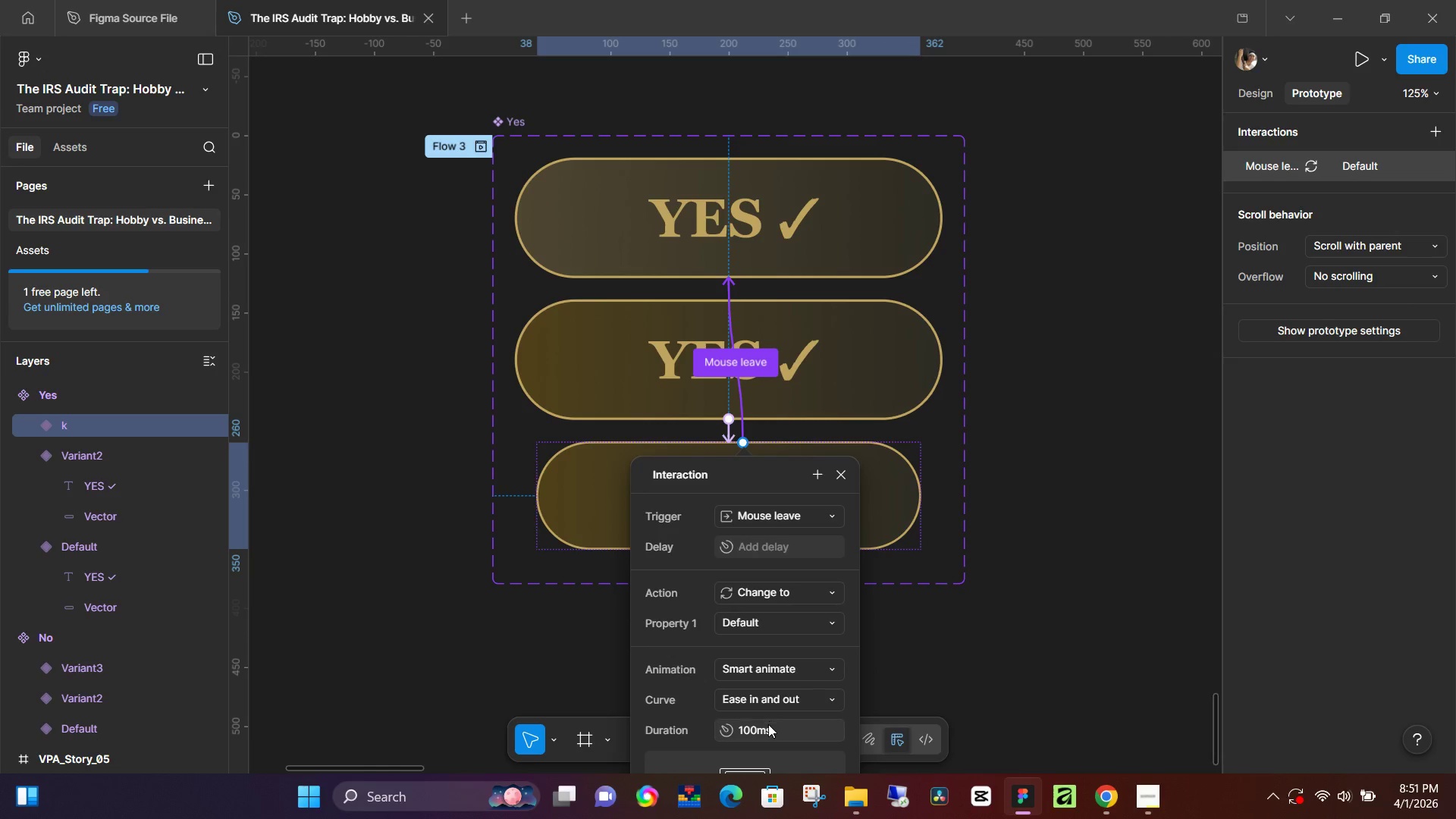 
left_click([764, 735])
 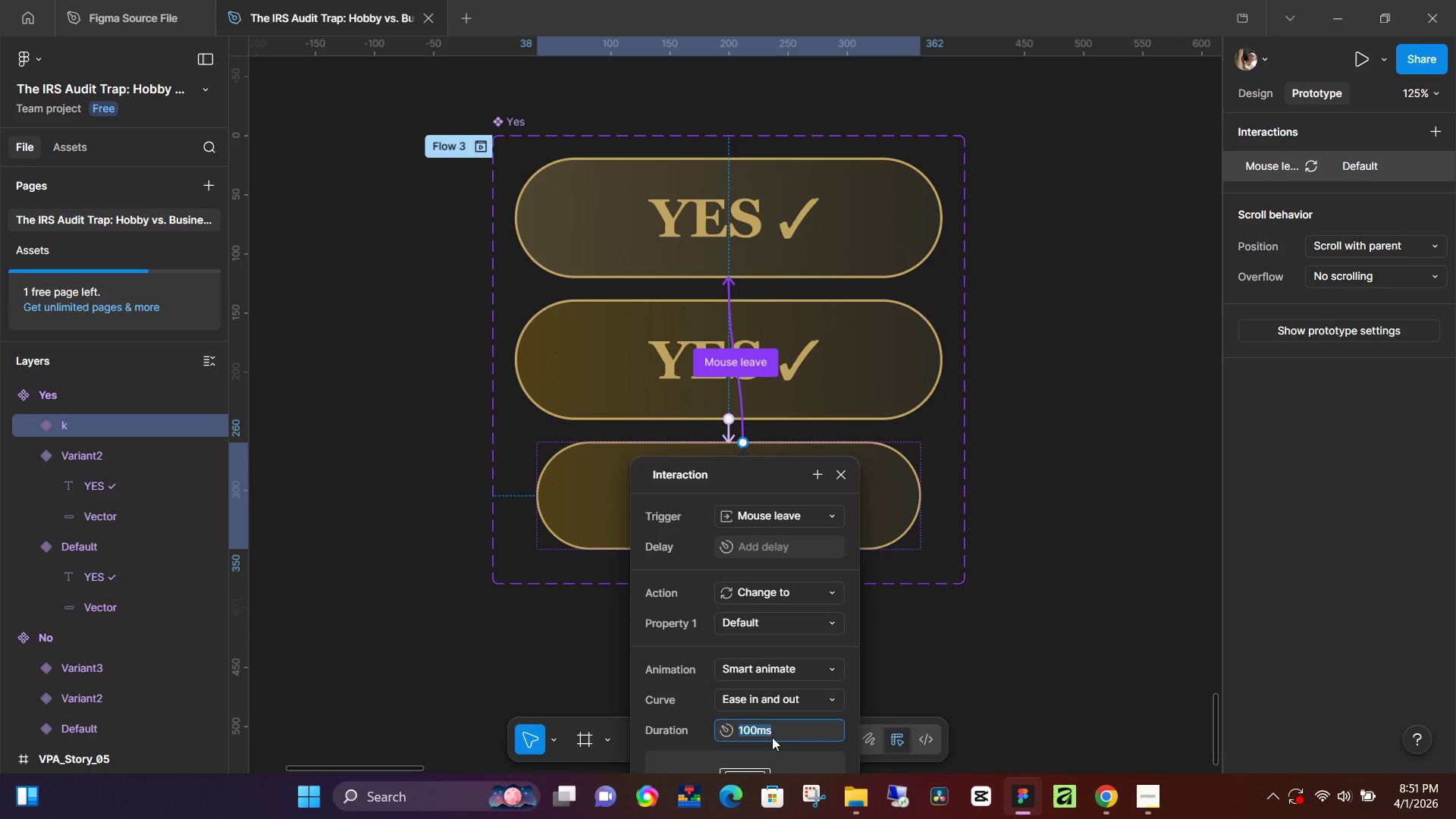 
type(300)
key(NumpadEnter)
 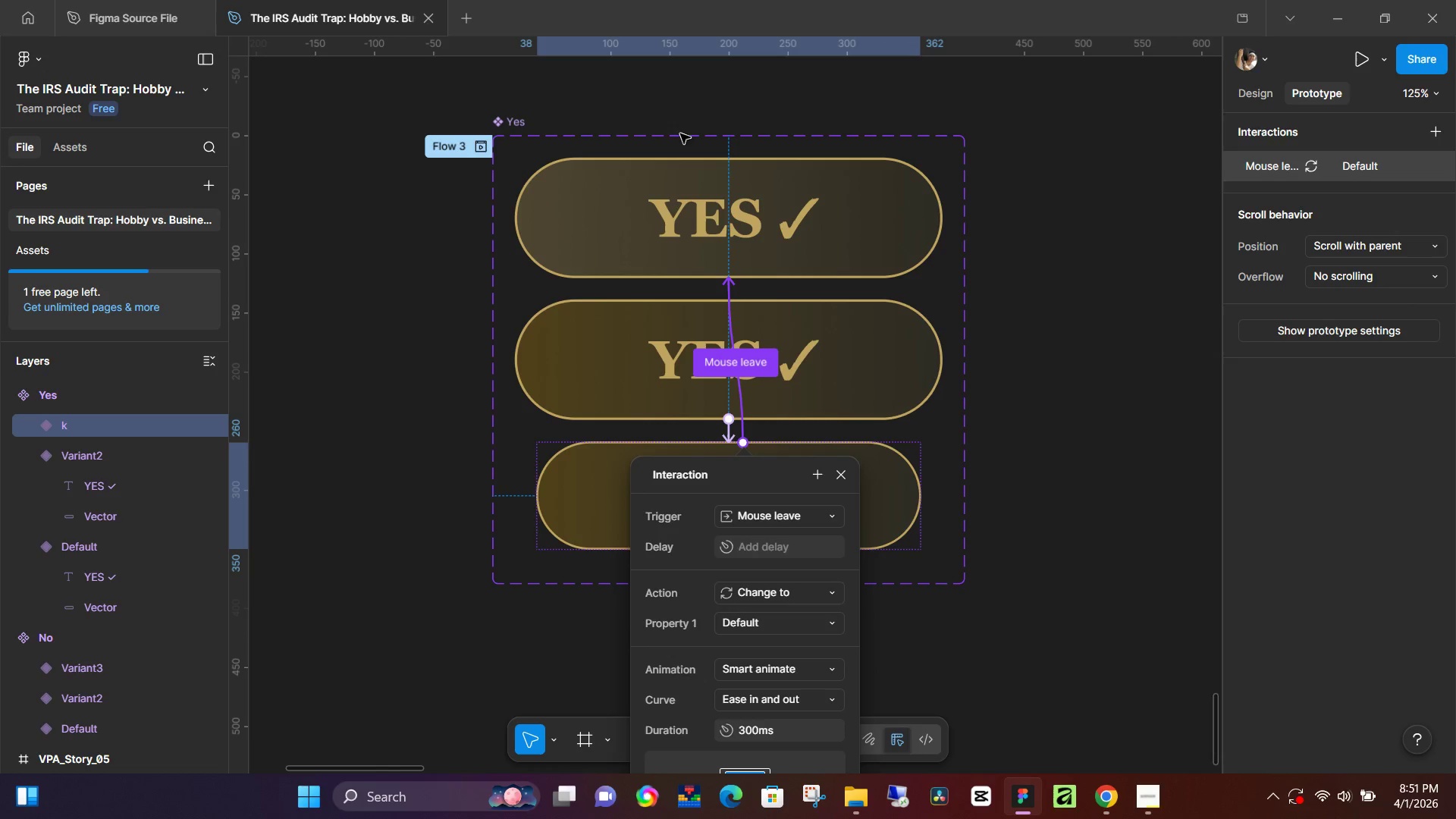 
left_click([577, 133])
 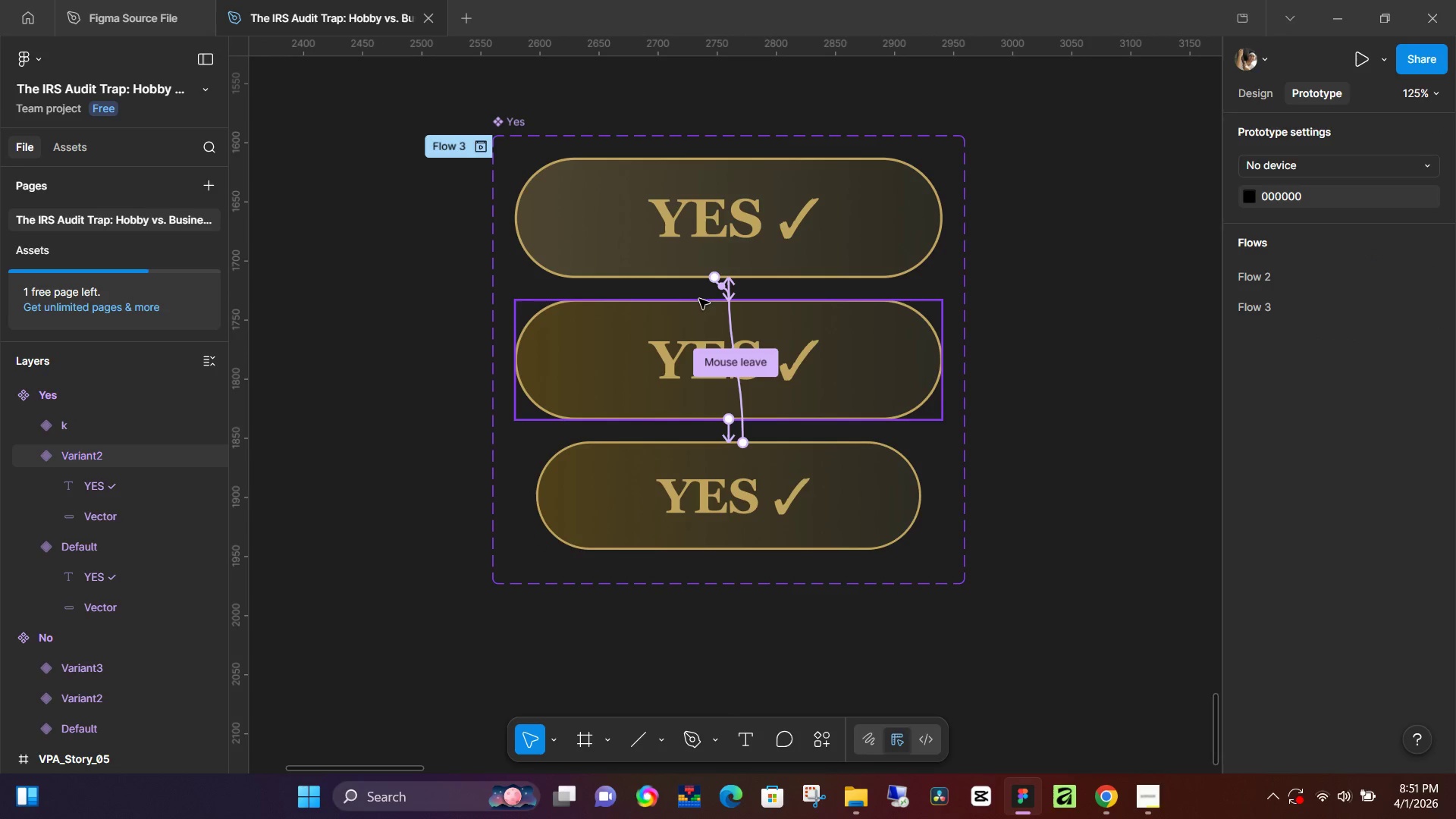 
hold_key(key=ControlLeft, duration=1.11)
scroll: coordinate [712, 278], scroll_direction: up, amount: 14.0
 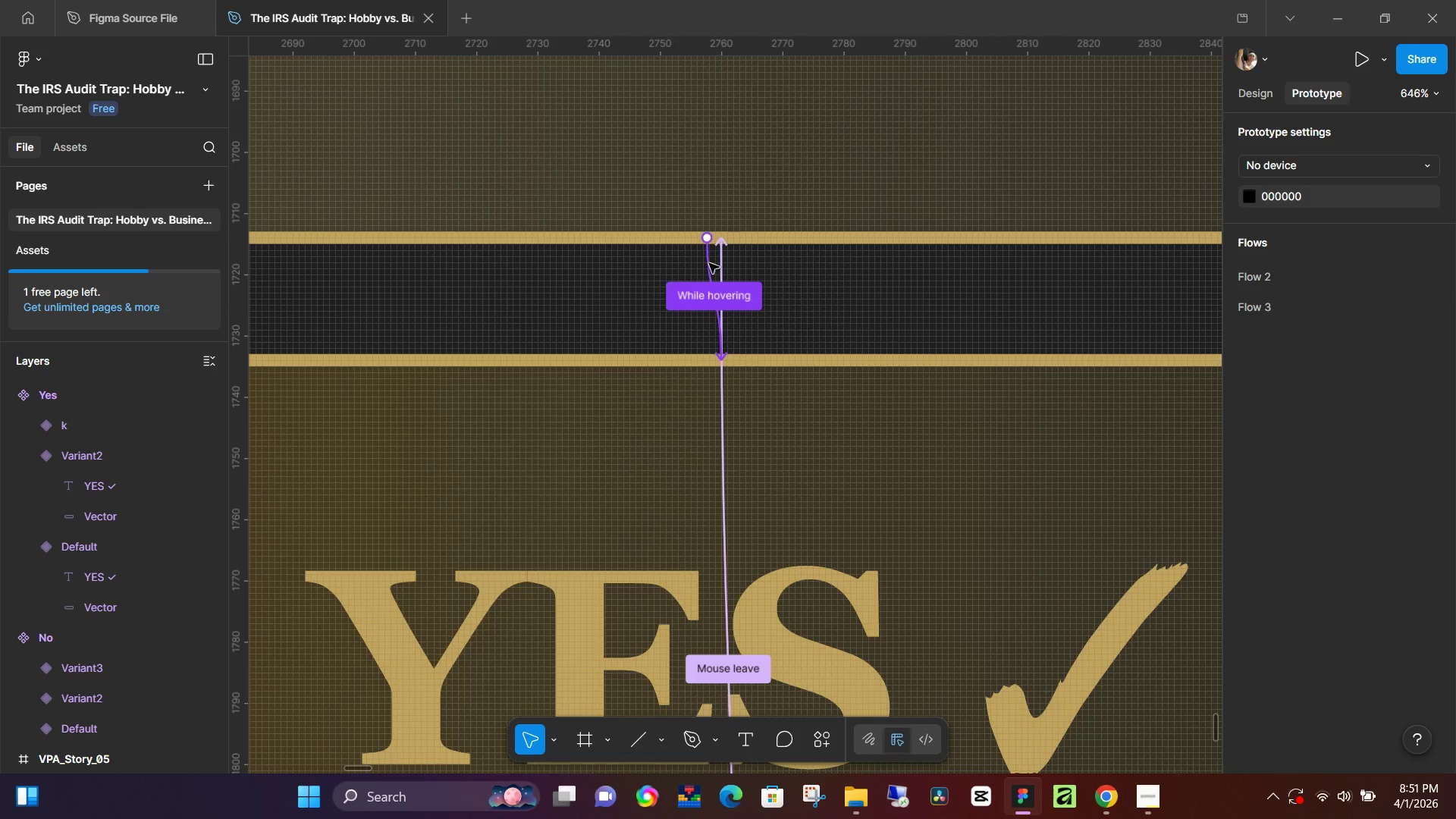 
left_click([709, 263])
 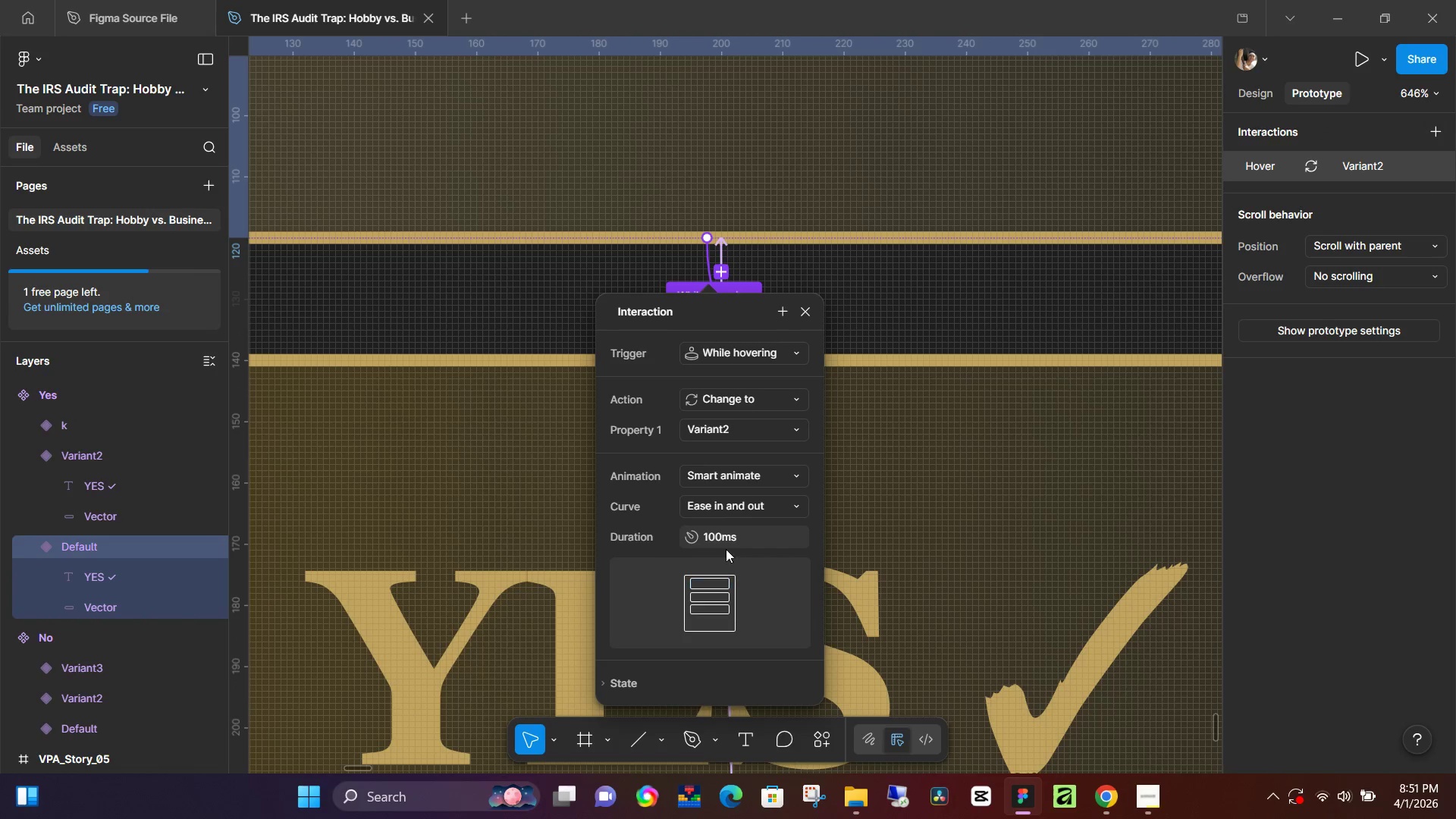 
left_click([713, 538])
 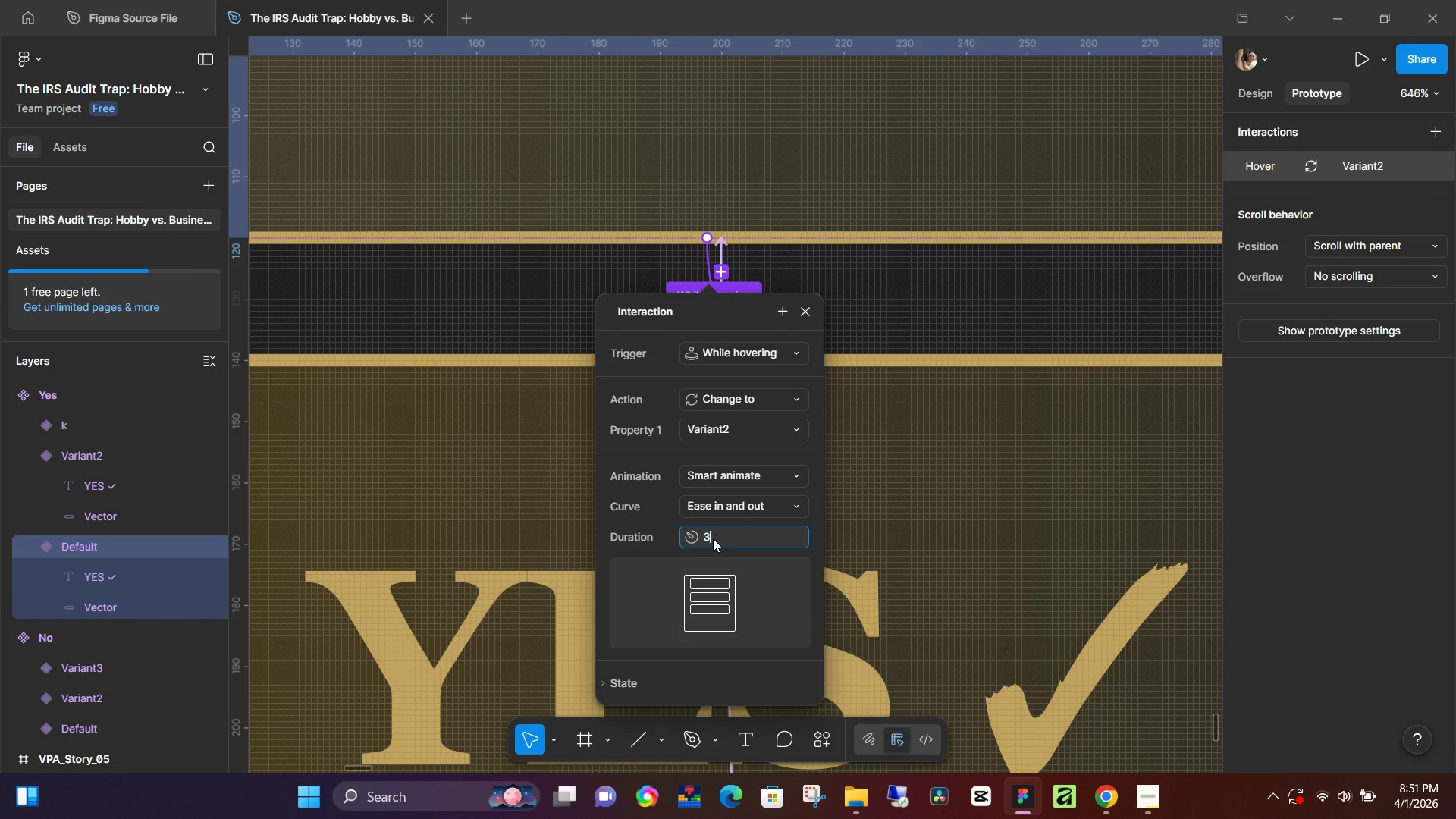 
type(300)
key(NumpadEnter)
 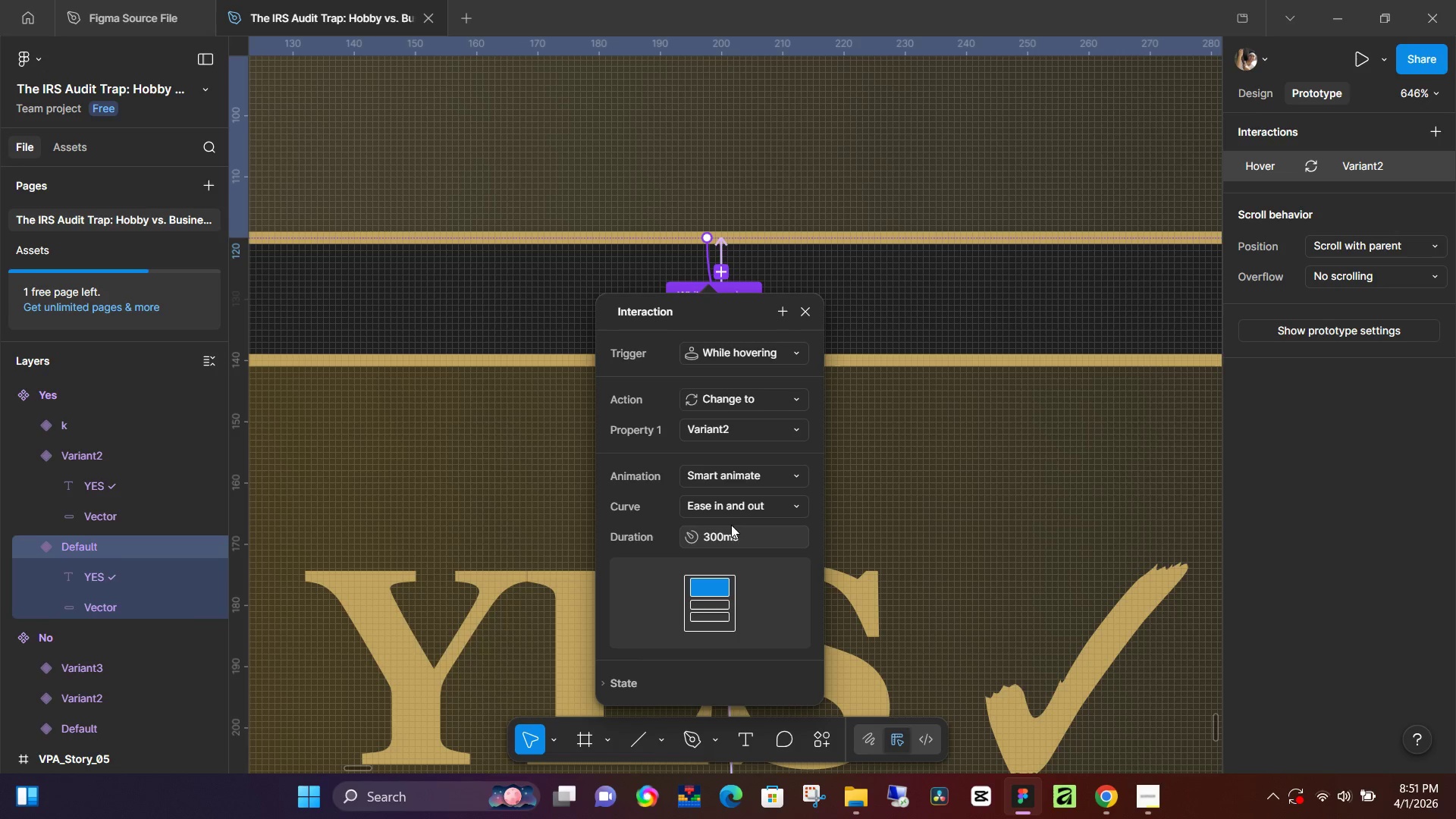 
hold_key(key=ControlLeft, duration=0.75)
scroll: coordinate [1032, 428], scroll_direction: down, amount: 13.0
 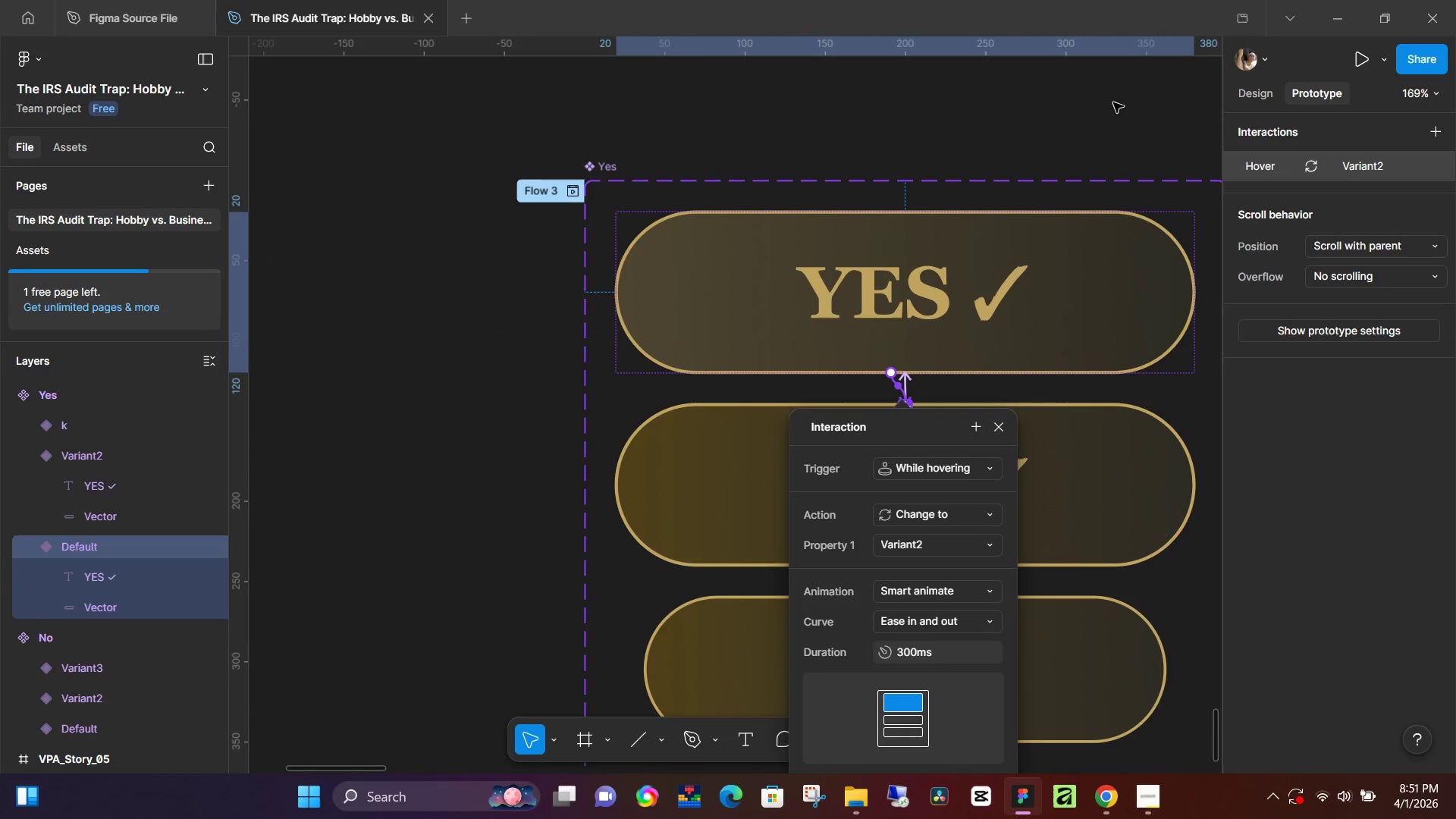 
left_click([1117, 0])
 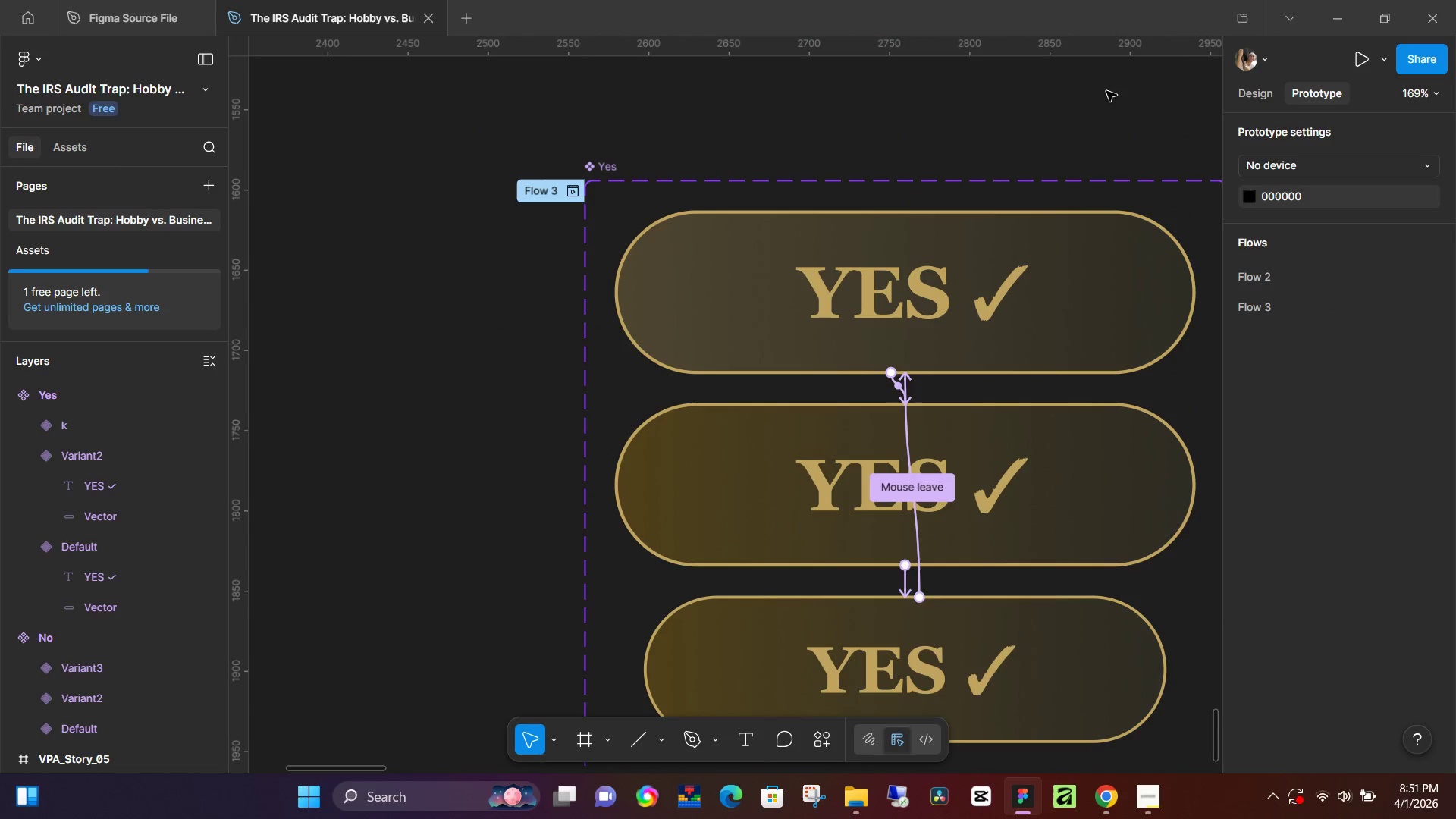 
hold_key(key=Space, duration=1.22)
 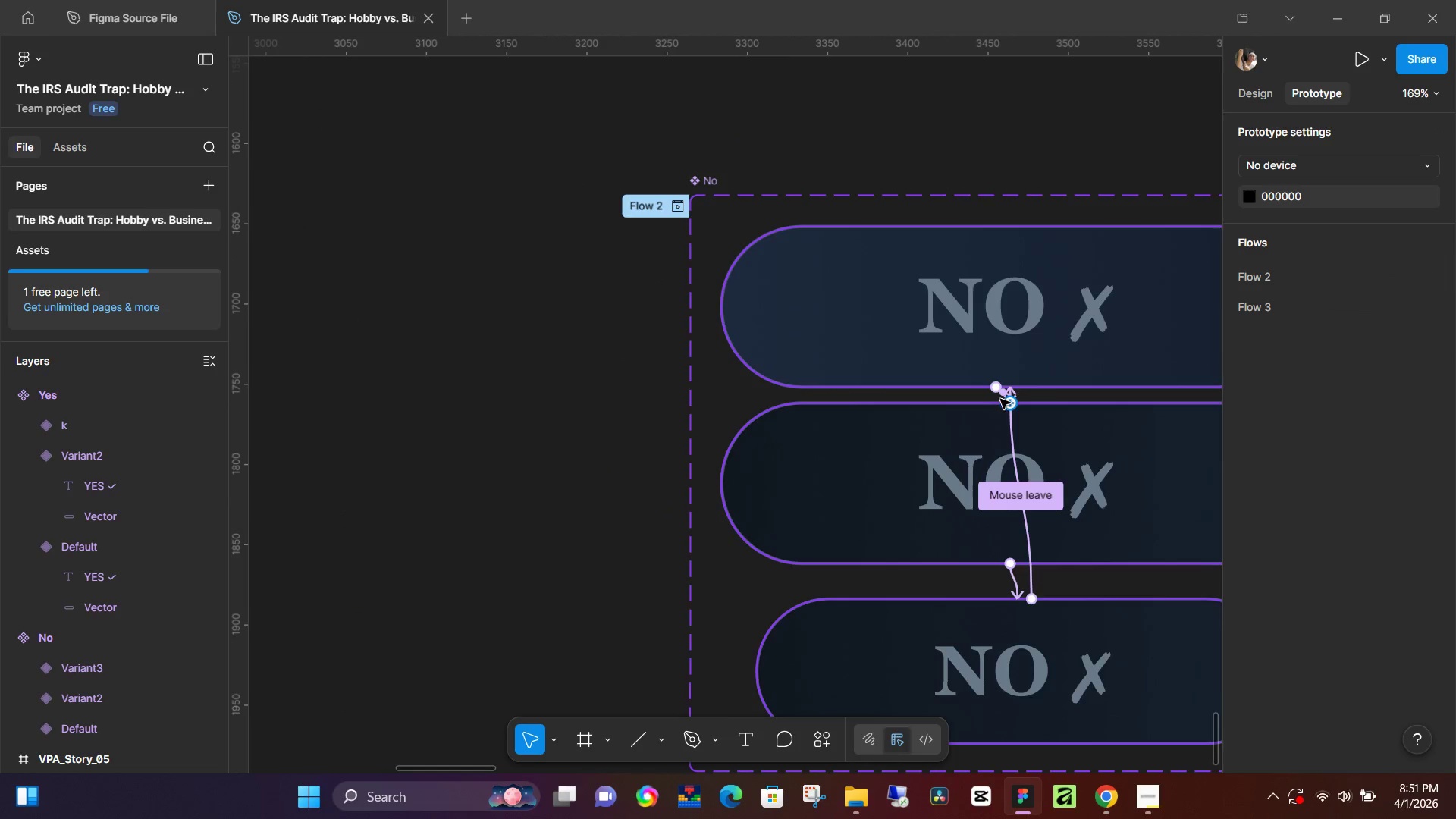 
left_click_drag(start_coordinate=[1121, 121], to_coordinate=[280, 343])
 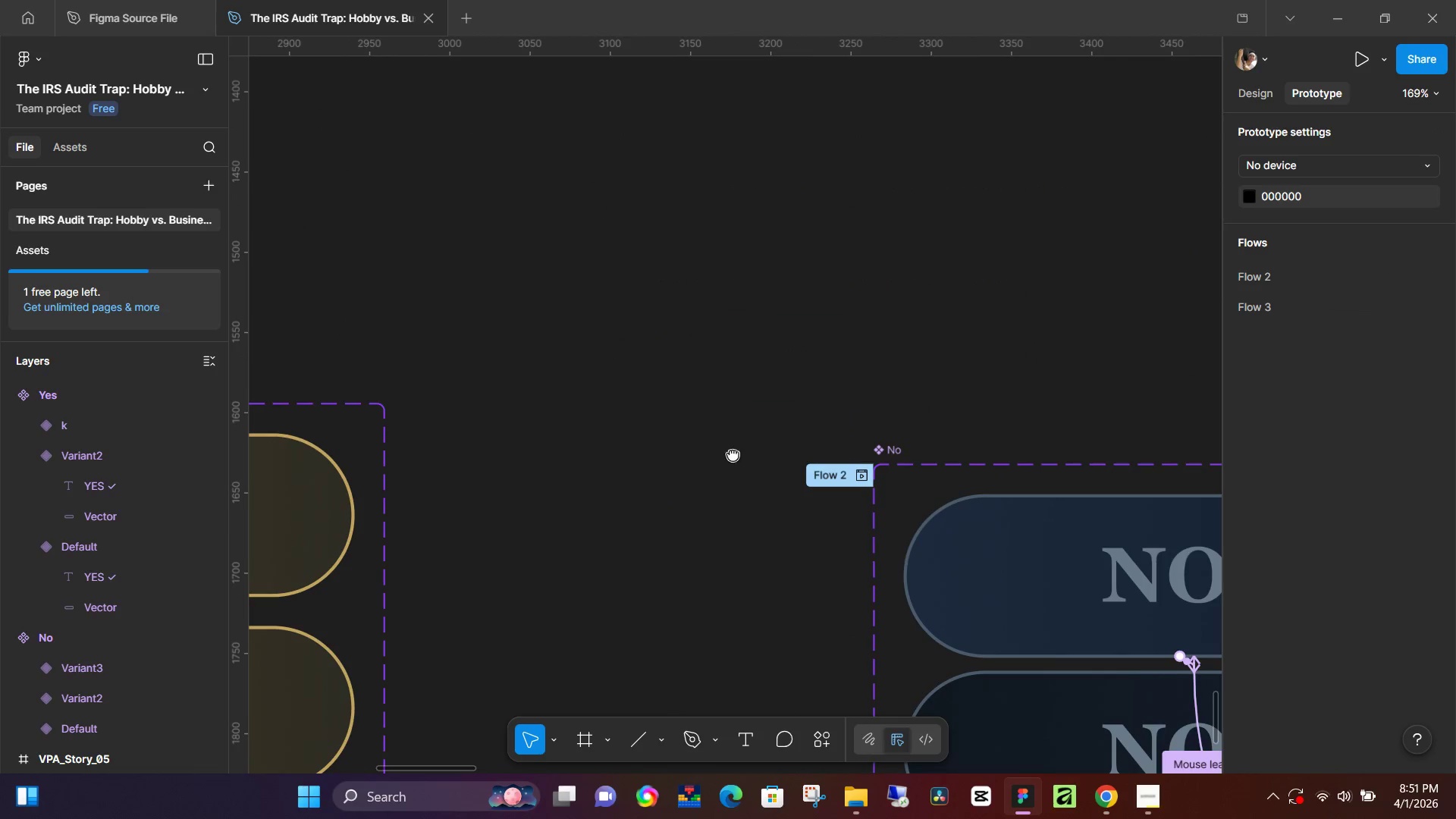 
left_click_drag(start_coordinate=[735, 467], to_coordinate=[551, 198])
 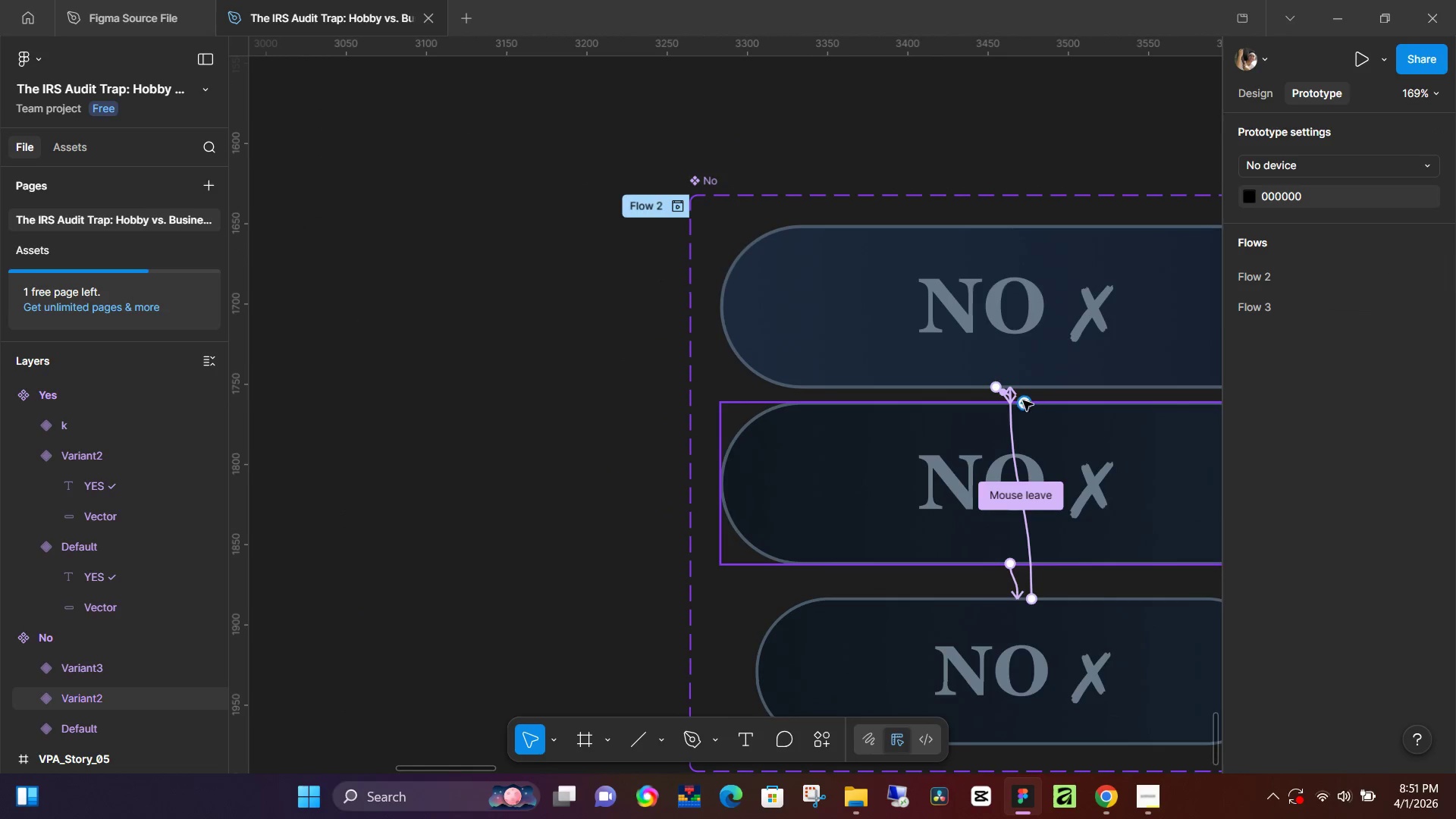 
hold_key(key=ControlLeft, duration=1.08)
 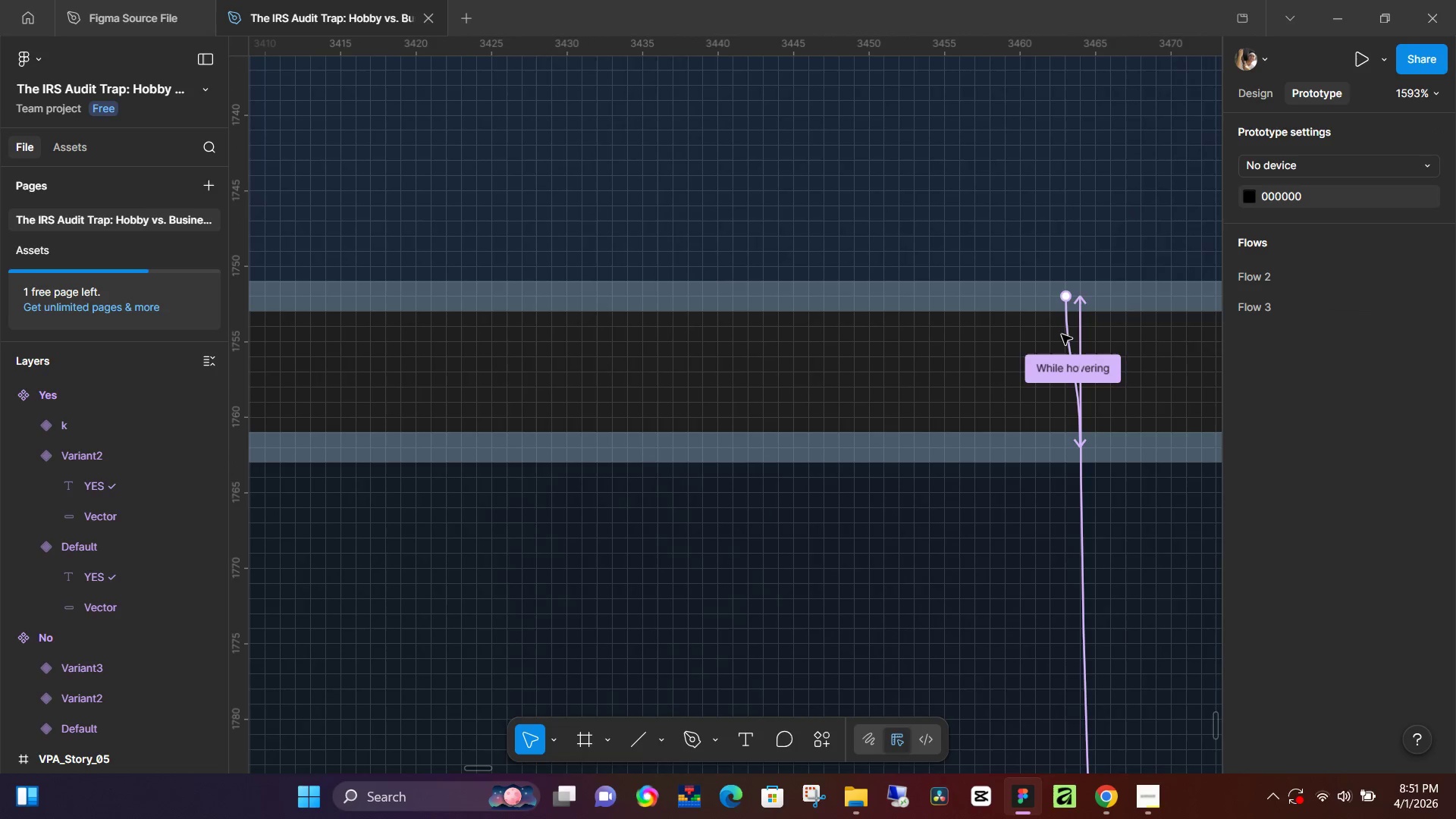 
hold_key(key=ControlLeft, duration=5.12)
 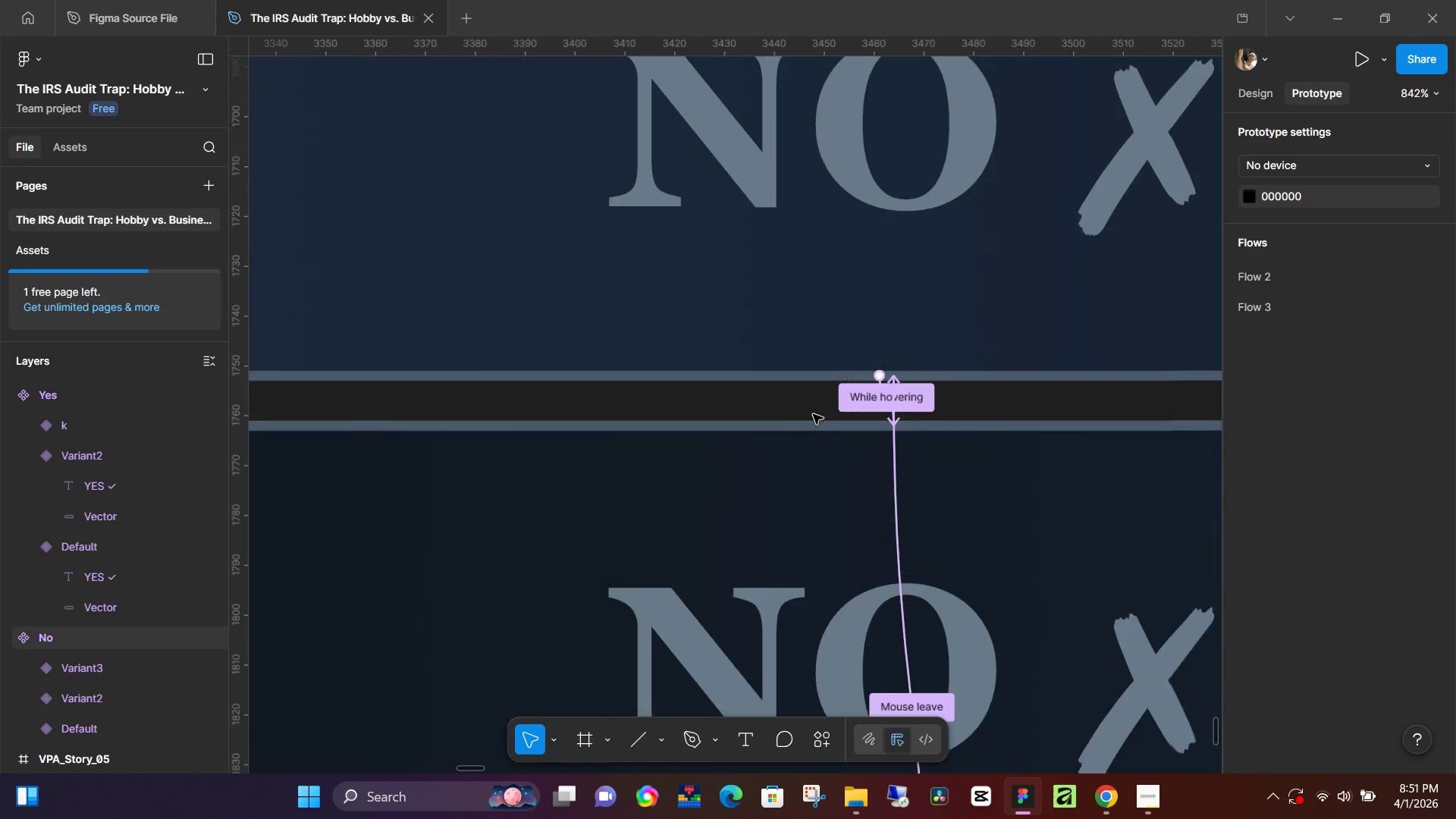 
scroll: coordinate [1025, 383], scroll_direction: up, amount: 21.0
 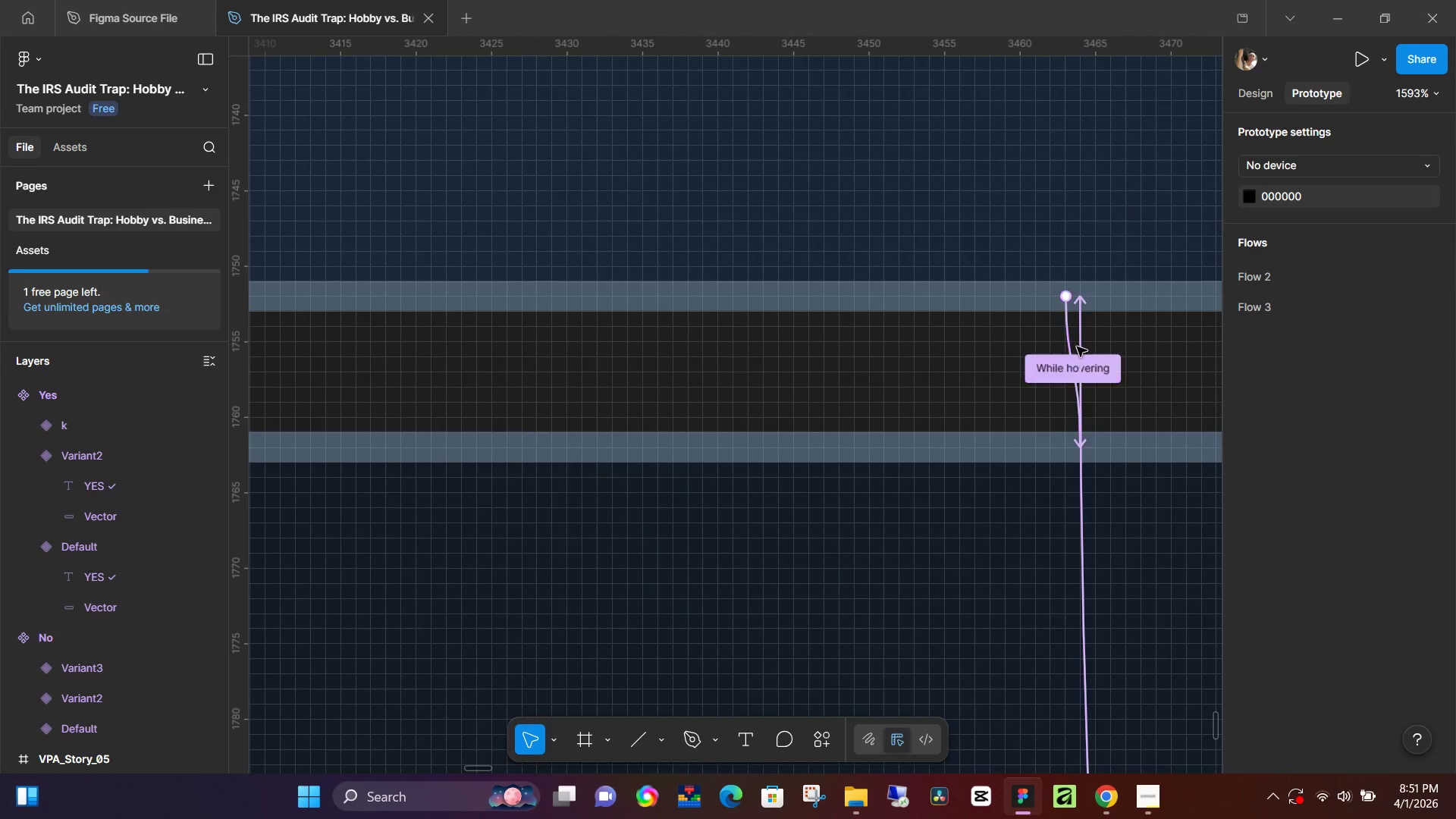 
double_click([1065, 337])
 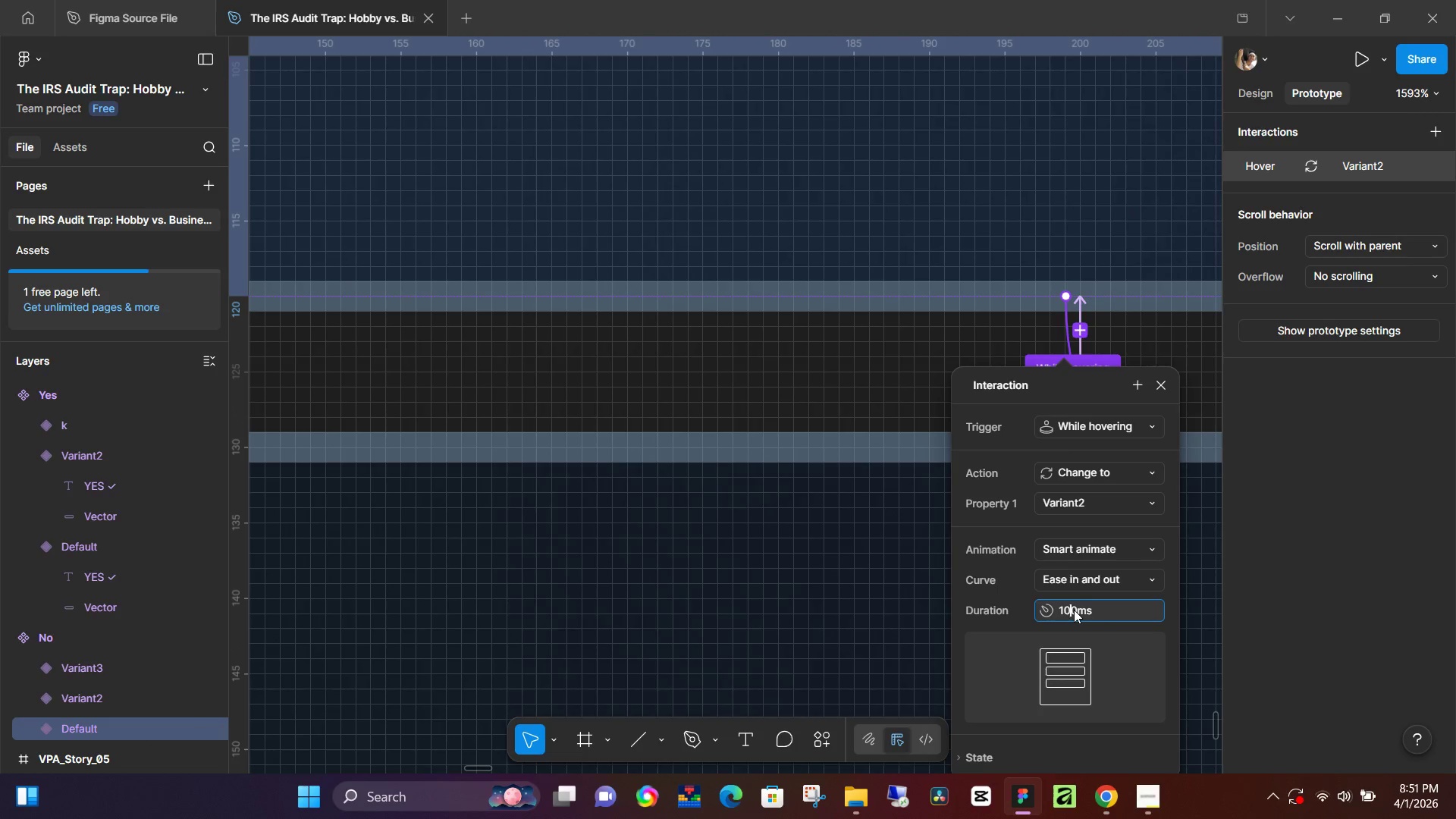 
type(300)
key(NumpadEnter)
 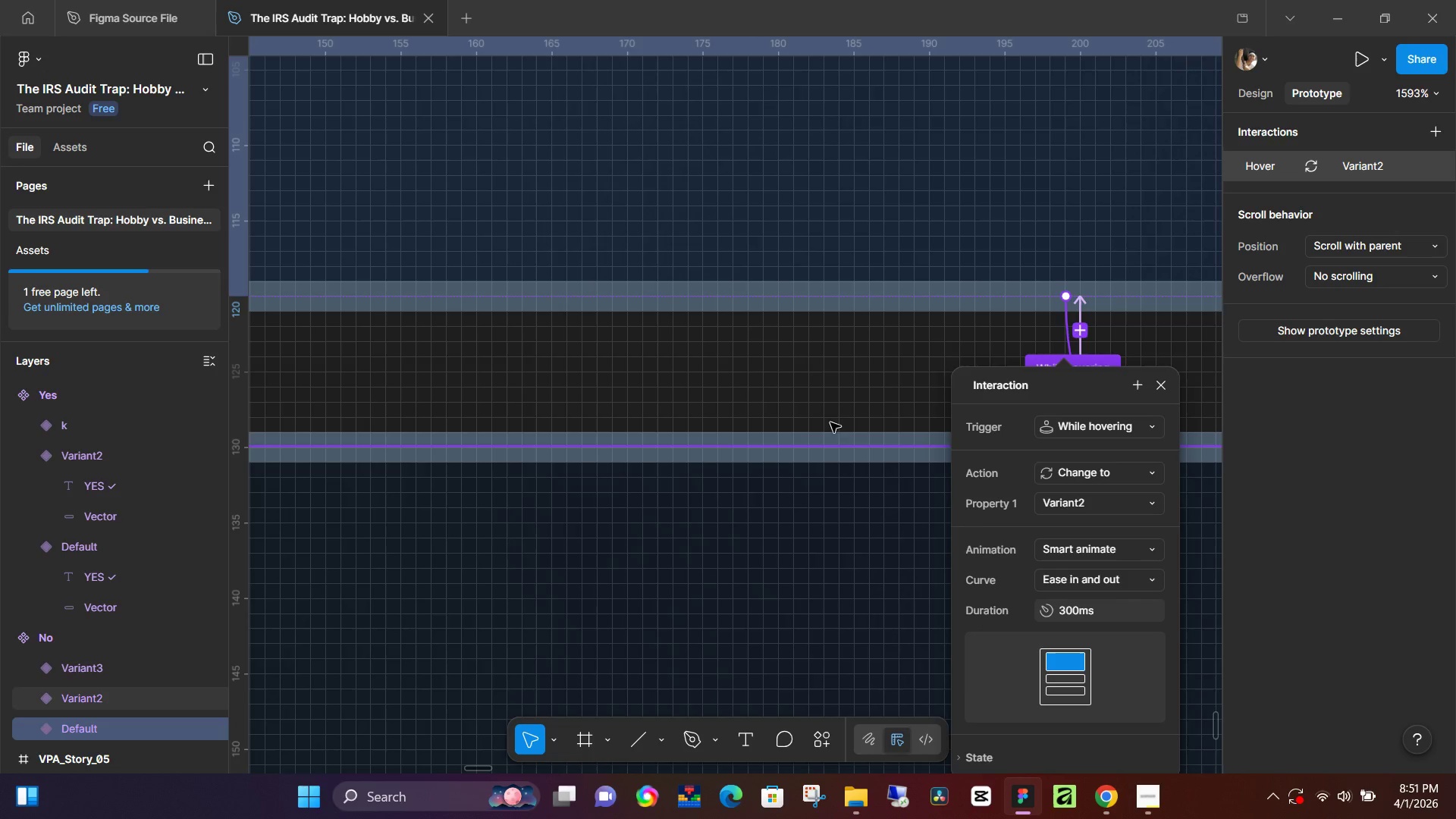 
left_click([821, 375])
 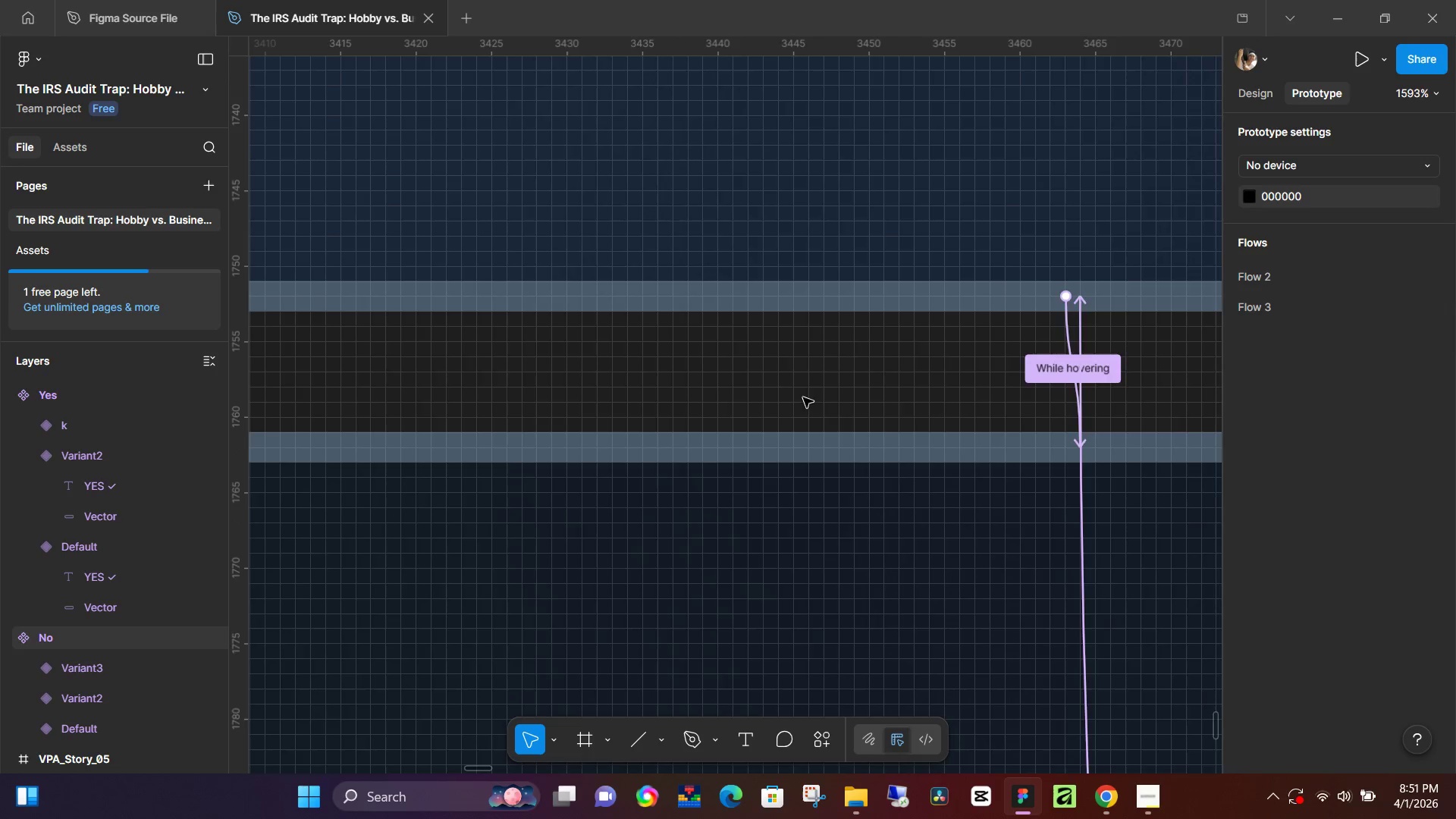 
hold_key(key=ControlLeft, duration=1.52)
 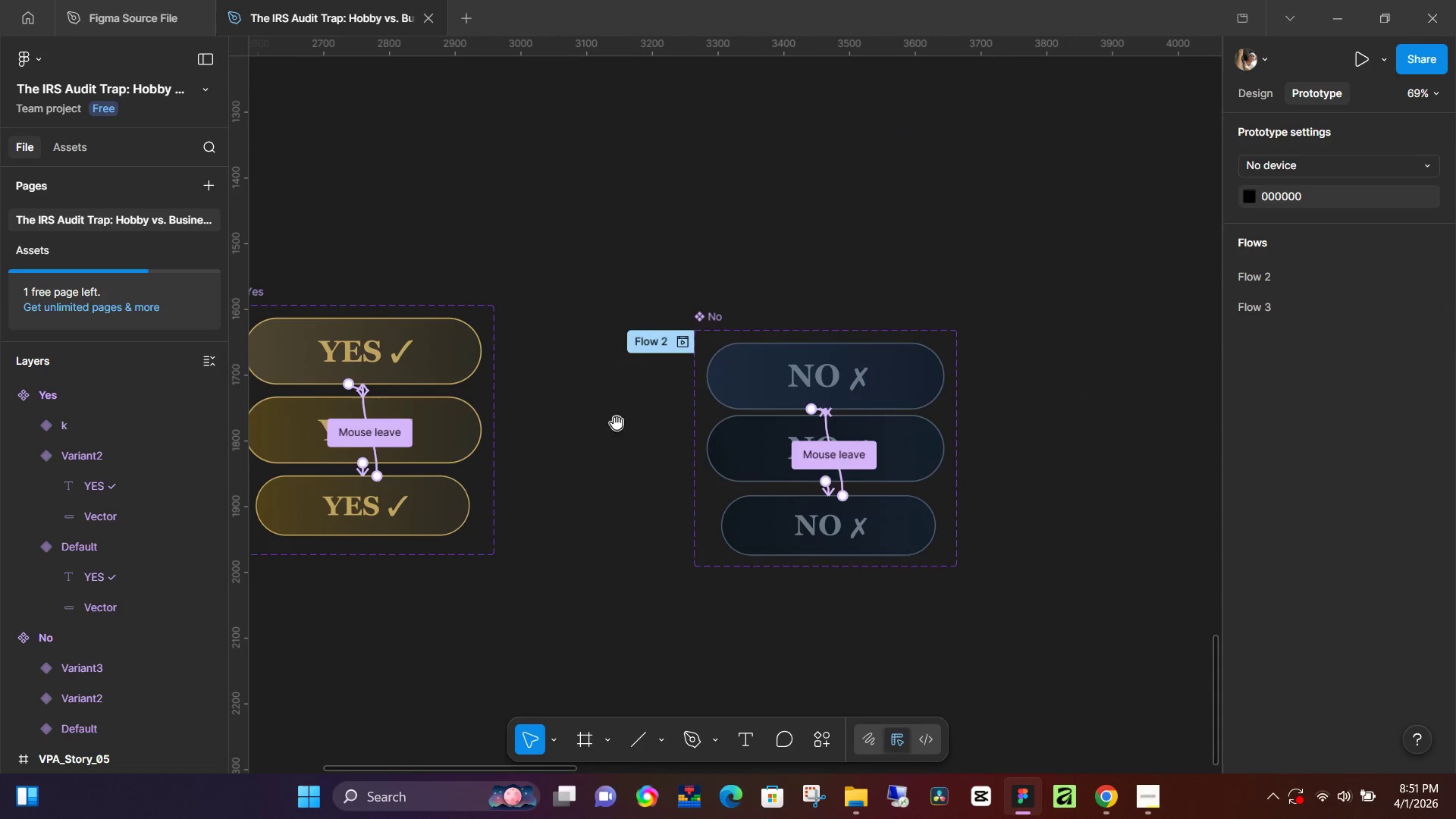 
hold_key(key=ControlLeft, duration=0.42)
 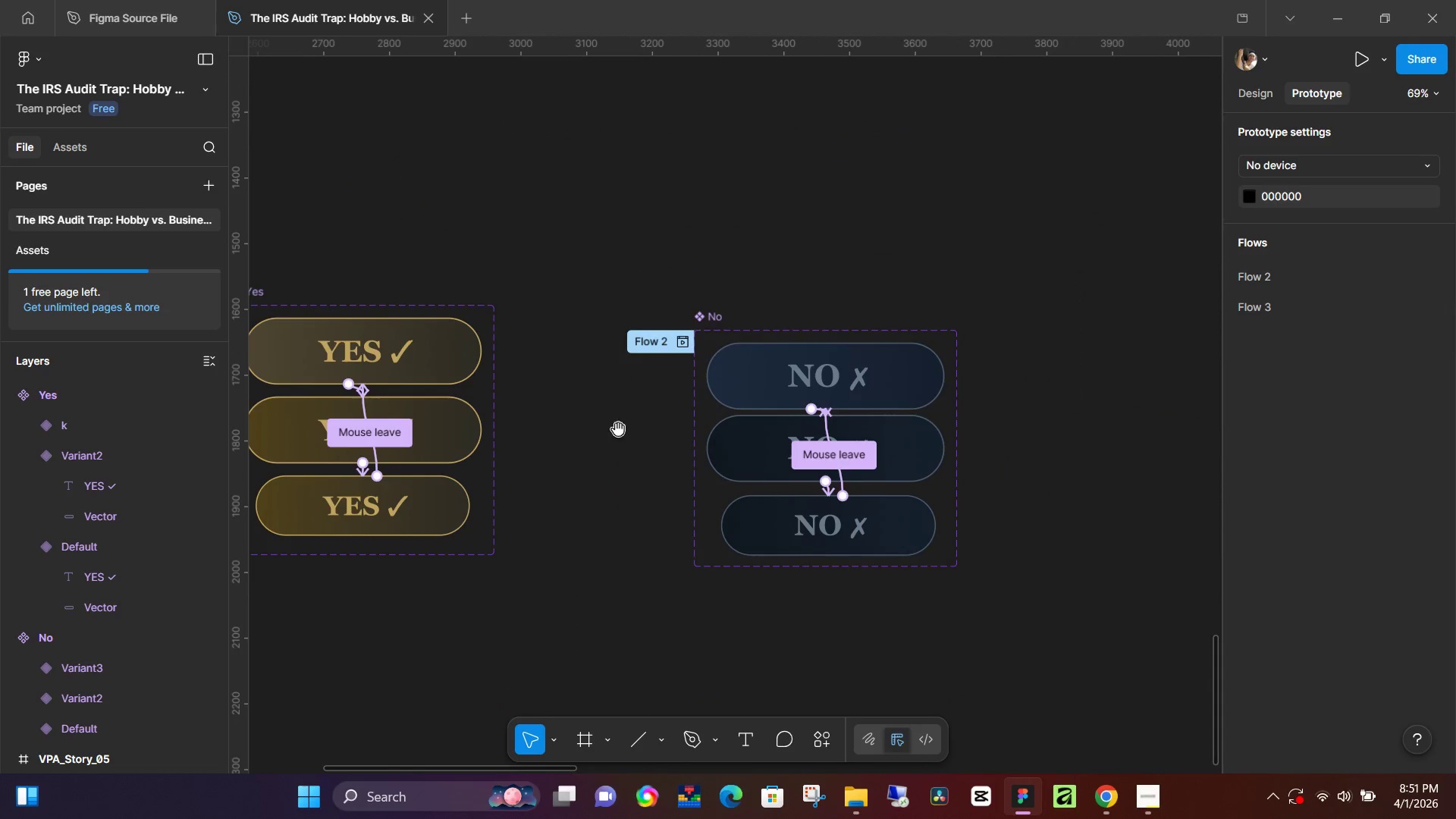 
hold_key(key=Space, duration=0.33)
 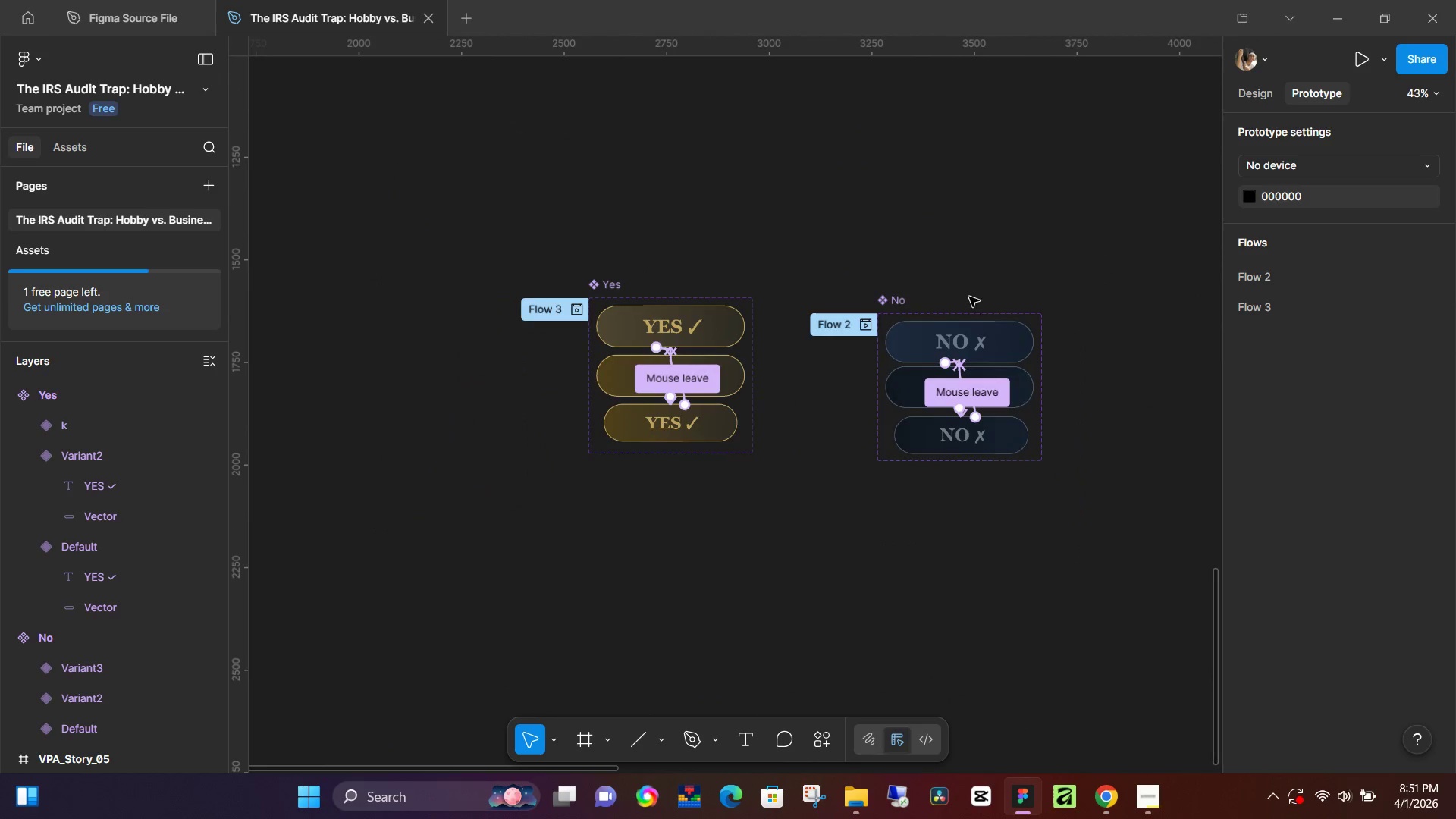 
scroll: coordinate [815, 413], scroll_direction: down, amount: 31.0
 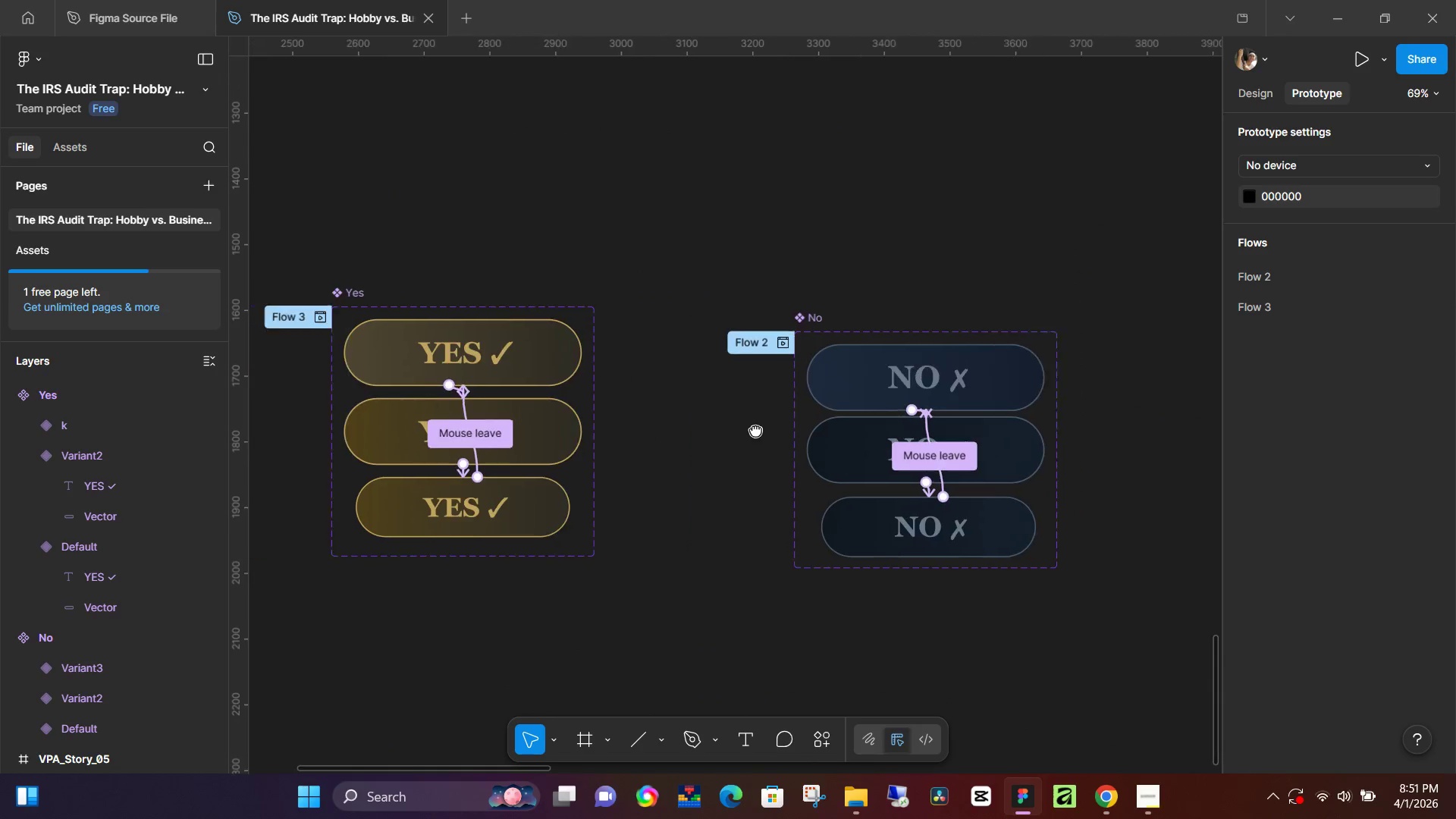 
left_click_drag(start_coordinate=[618, 429], to_coordinate=[761, 421])
 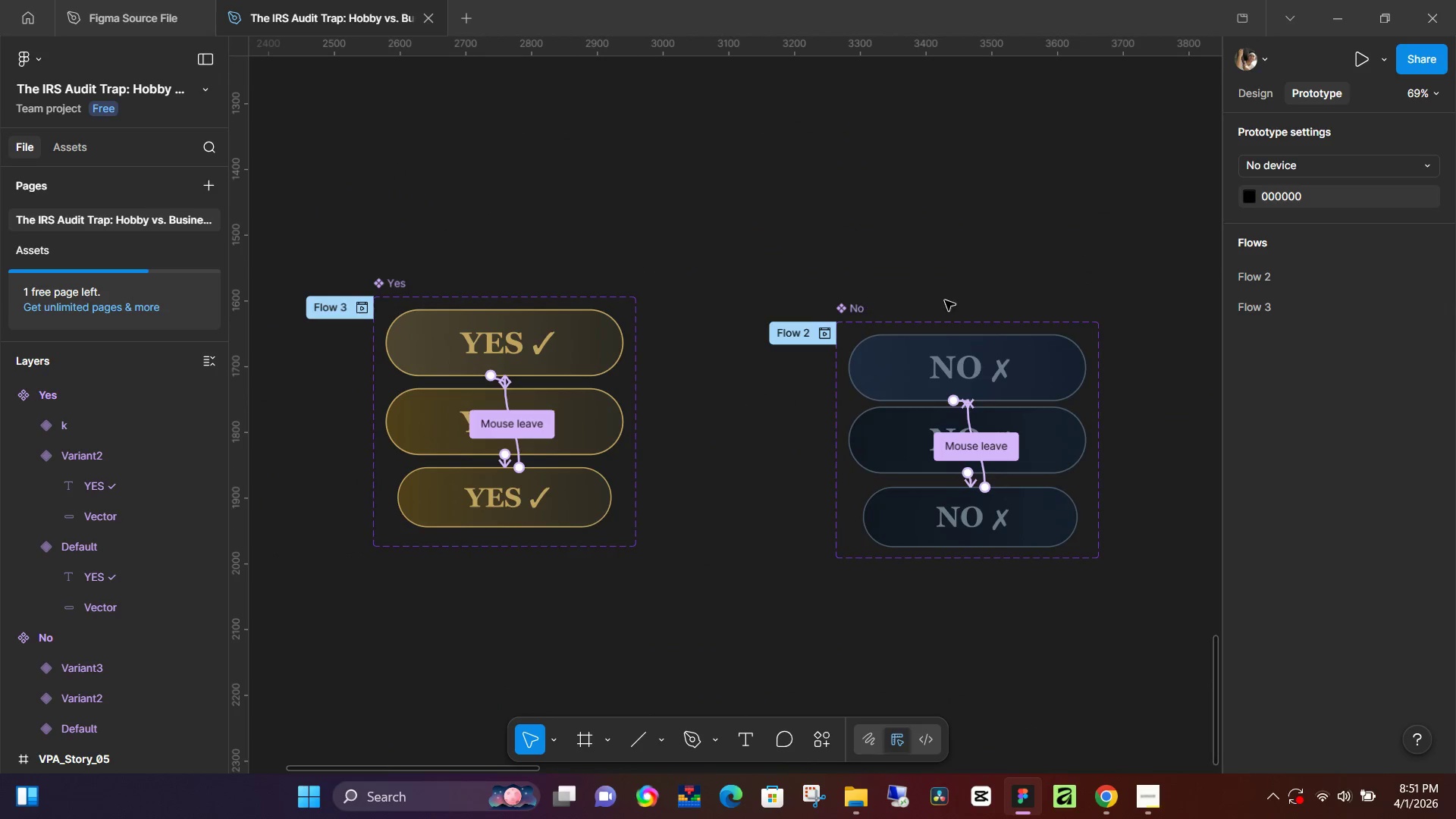 
hold_key(key=ControlLeft, duration=0.33)
 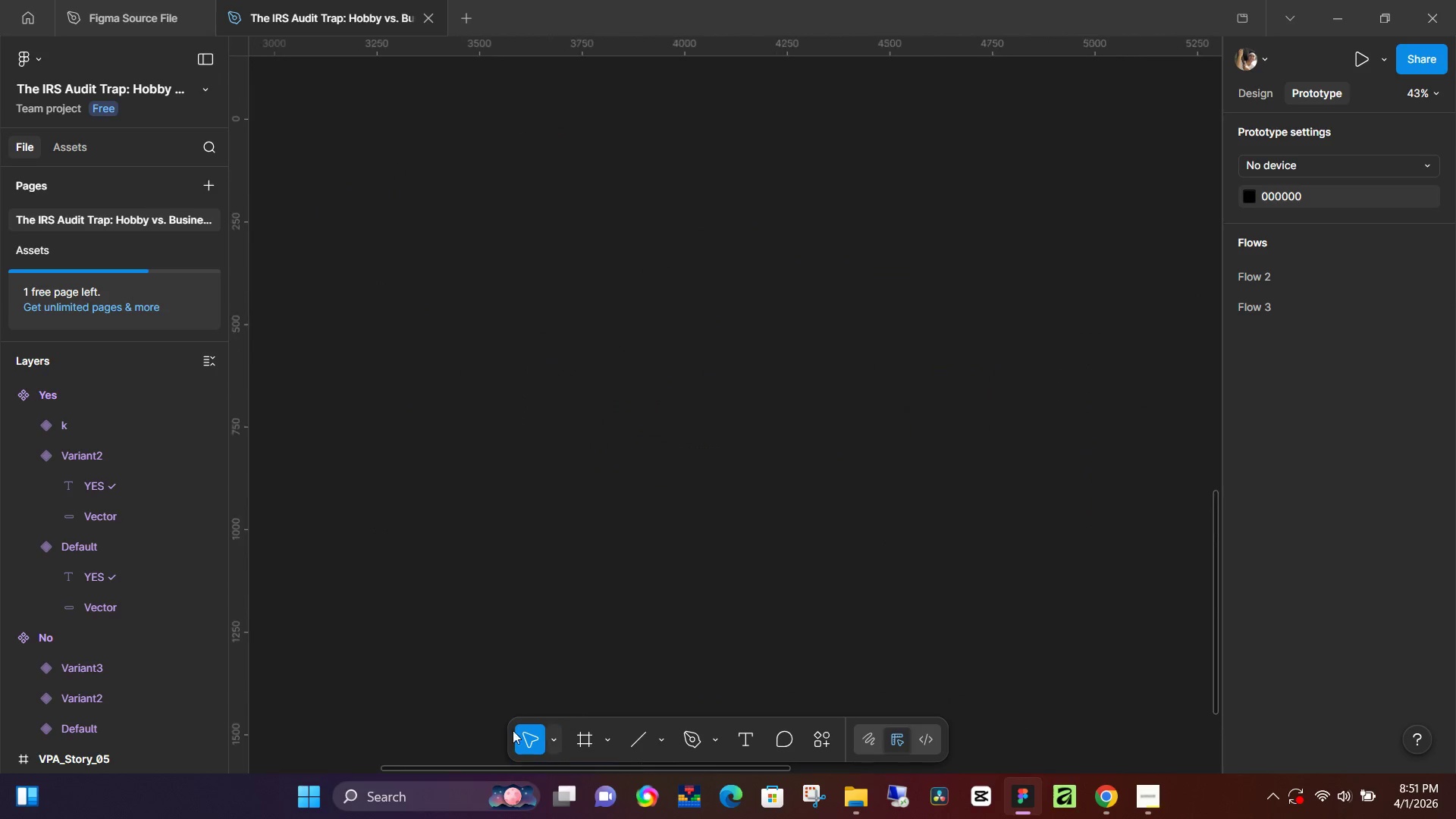 
hold_key(key=Space, duration=0.5)
 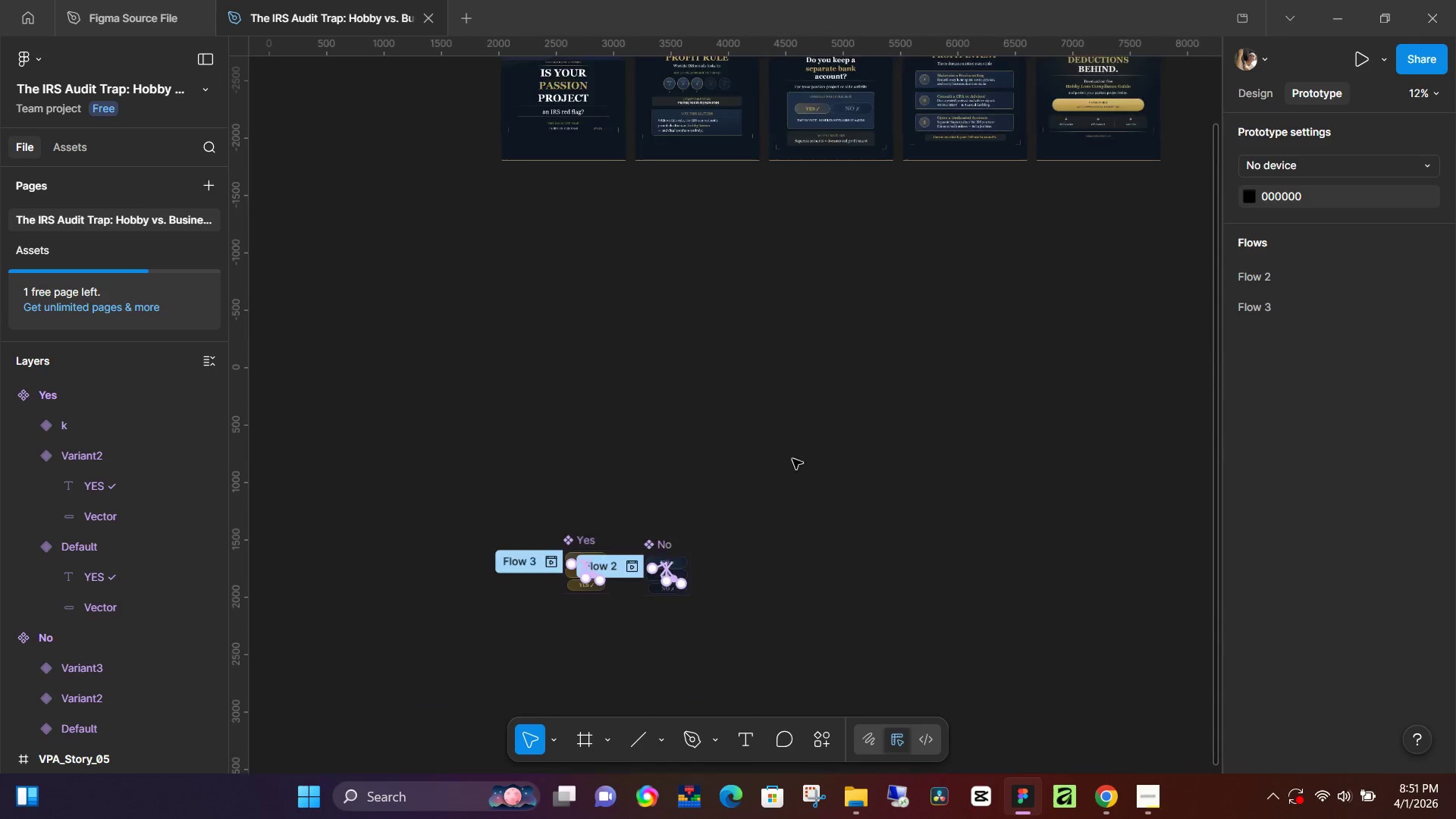 
left_click_drag(start_coordinate=[1045, 249], to_coordinate=[503, 720])
 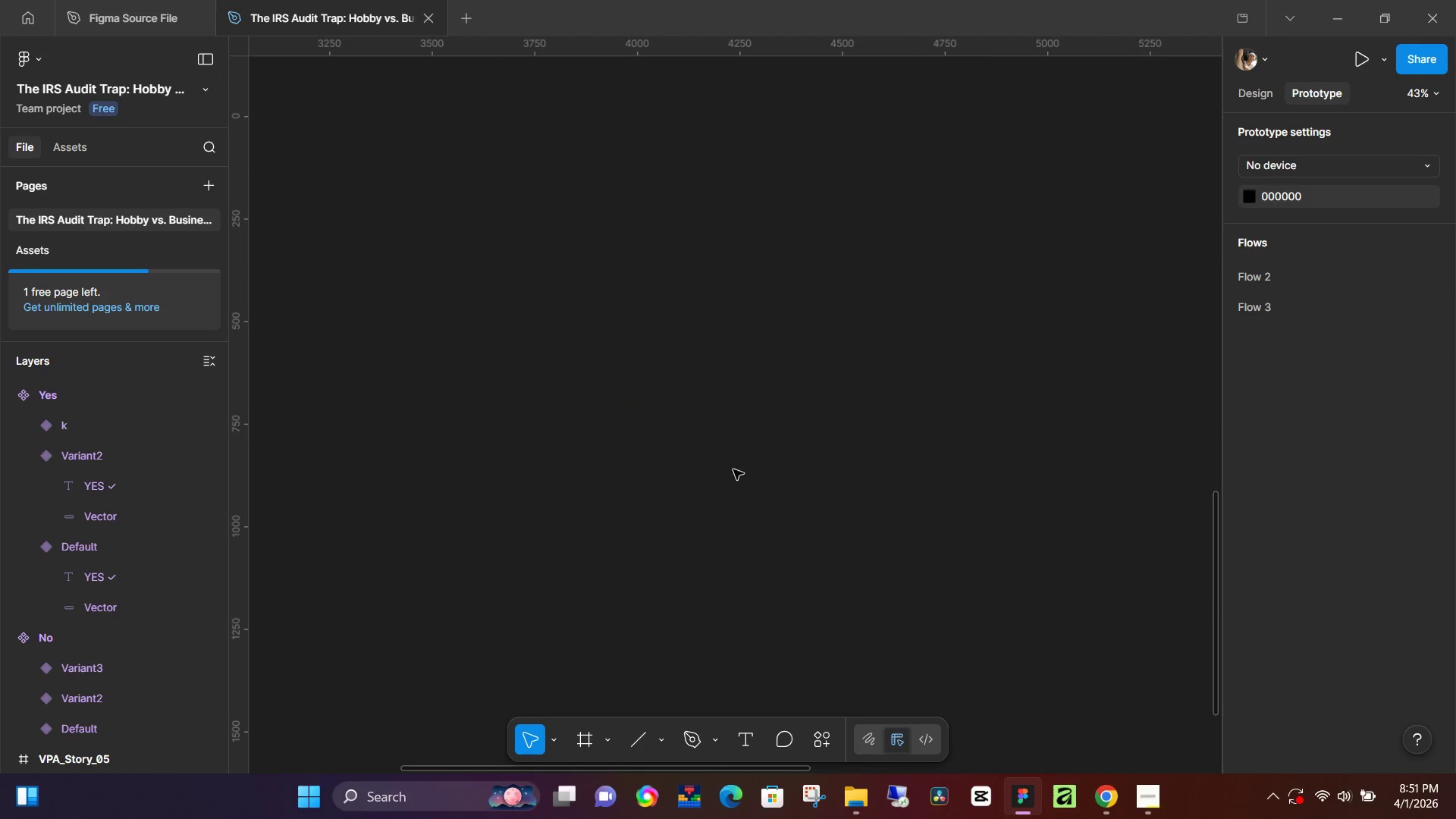 
scroll: coordinate [946, 300], scroll_direction: down, amount: 4.0
 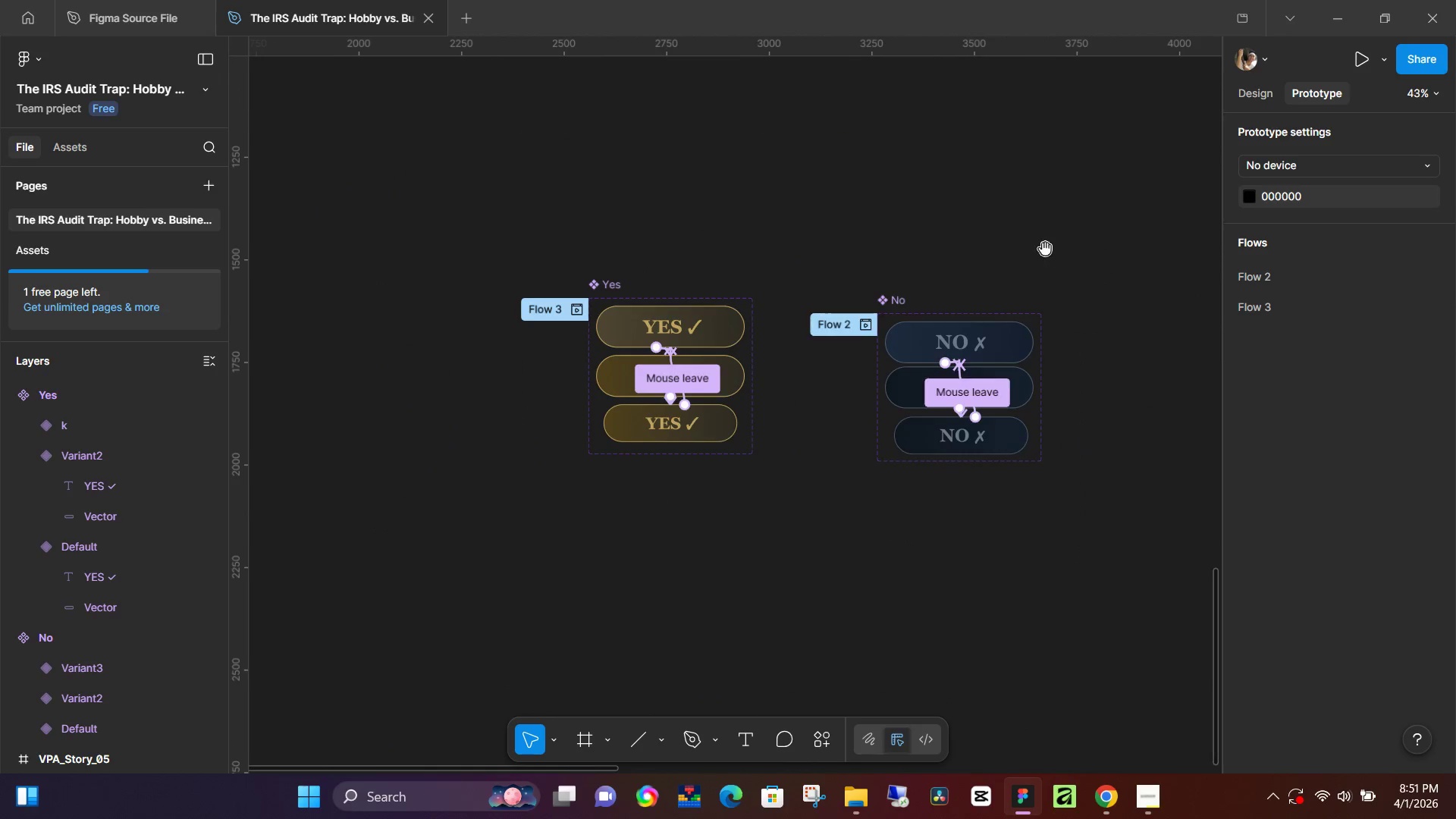 
hold_key(key=ControlLeft, duration=0.61)
 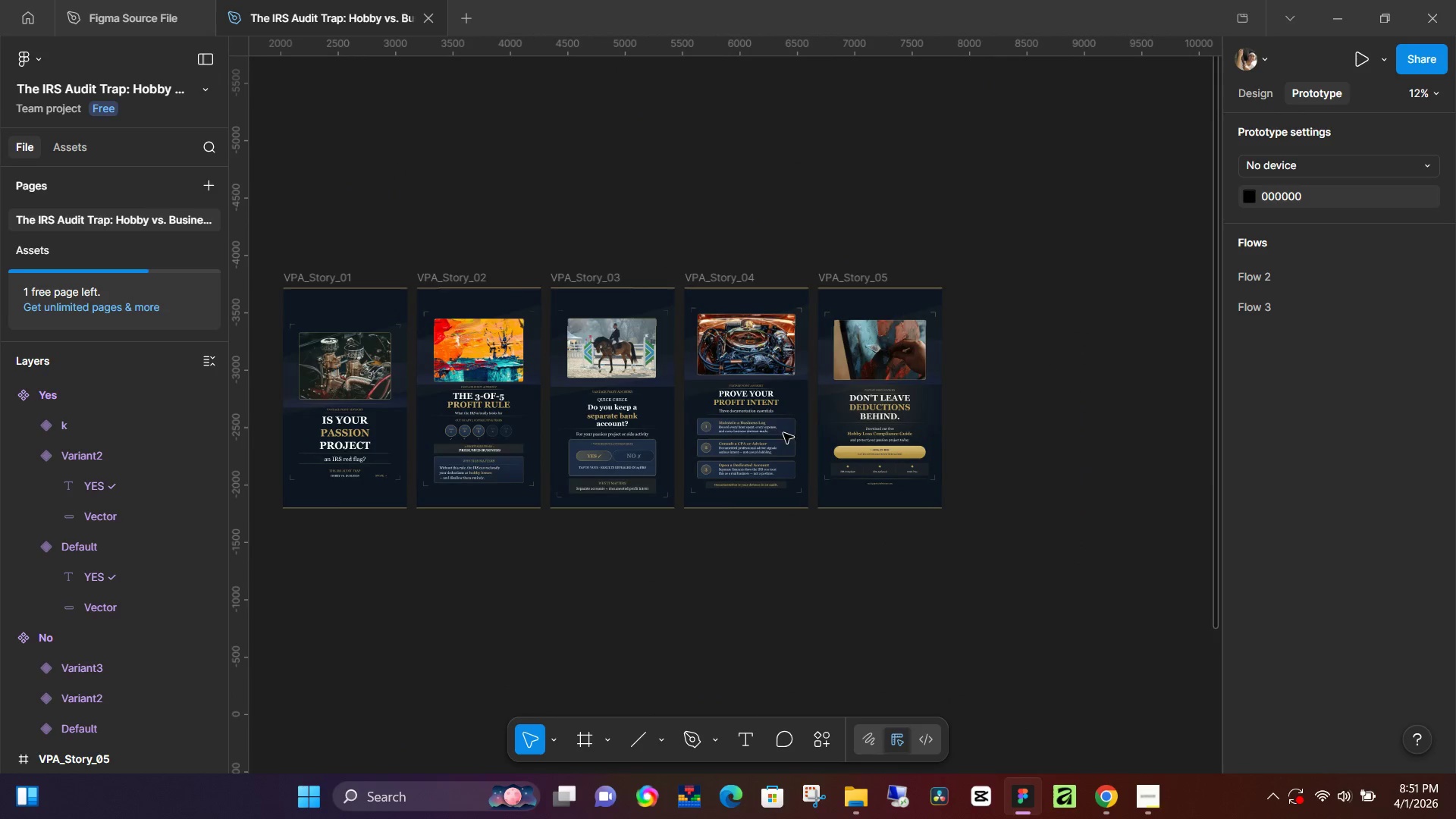 
hold_key(key=Space, duration=0.47)
 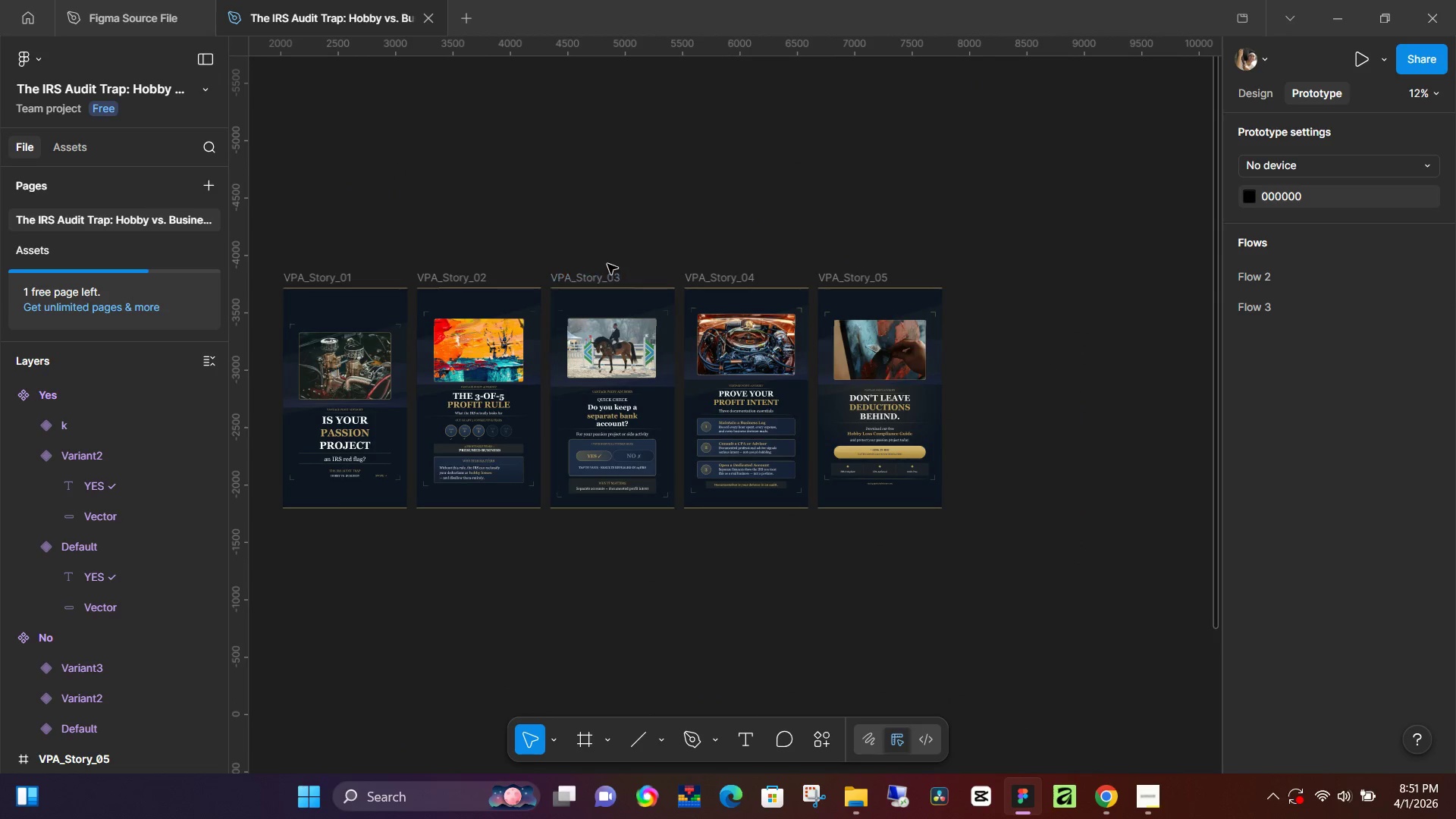 
left_click_drag(start_coordinate=[966, 330], to_coordinate=[748, 677])
 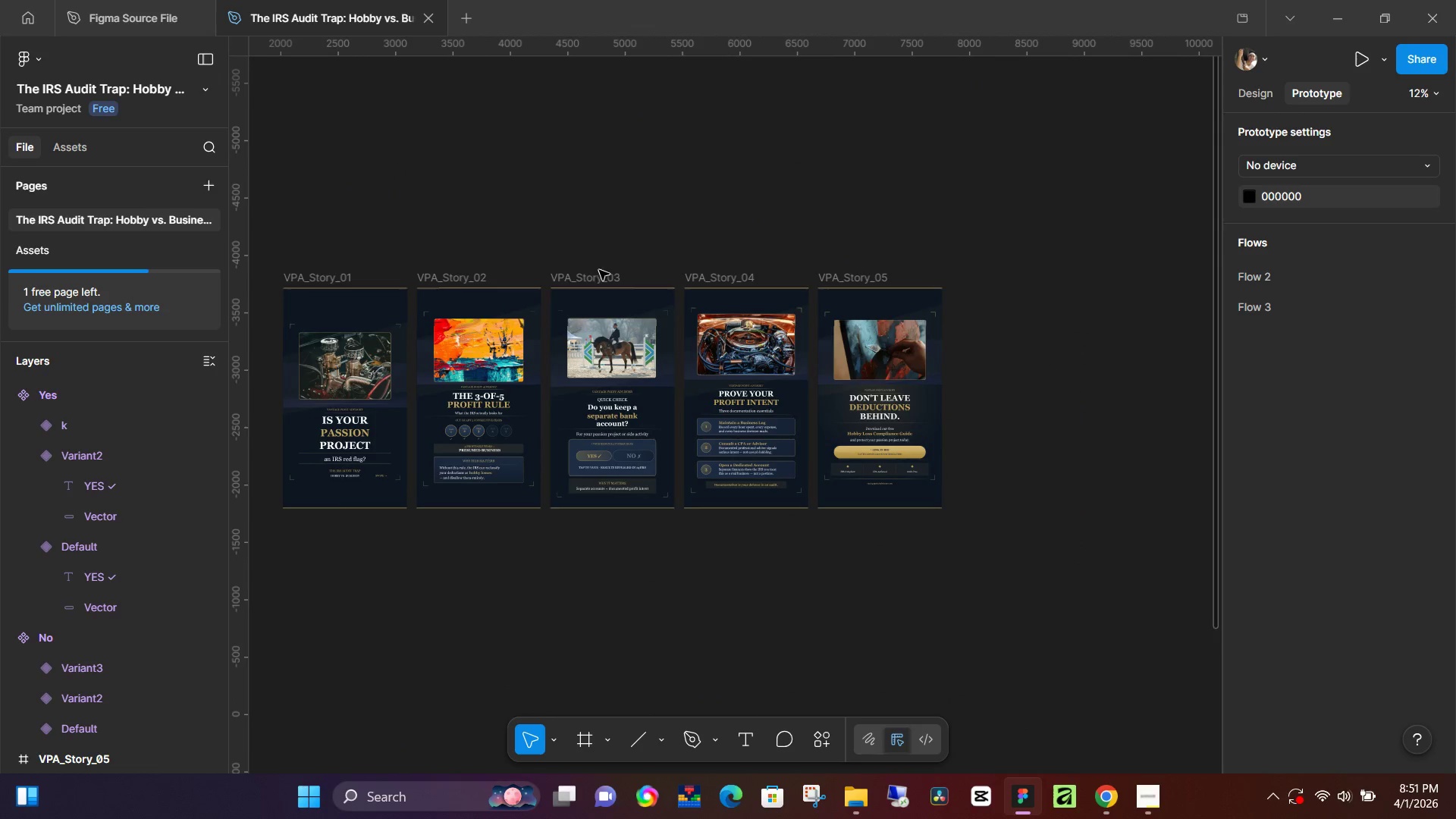 
scroll: coordinate [781, 463], scroll_direction: down, amount: 11.0
 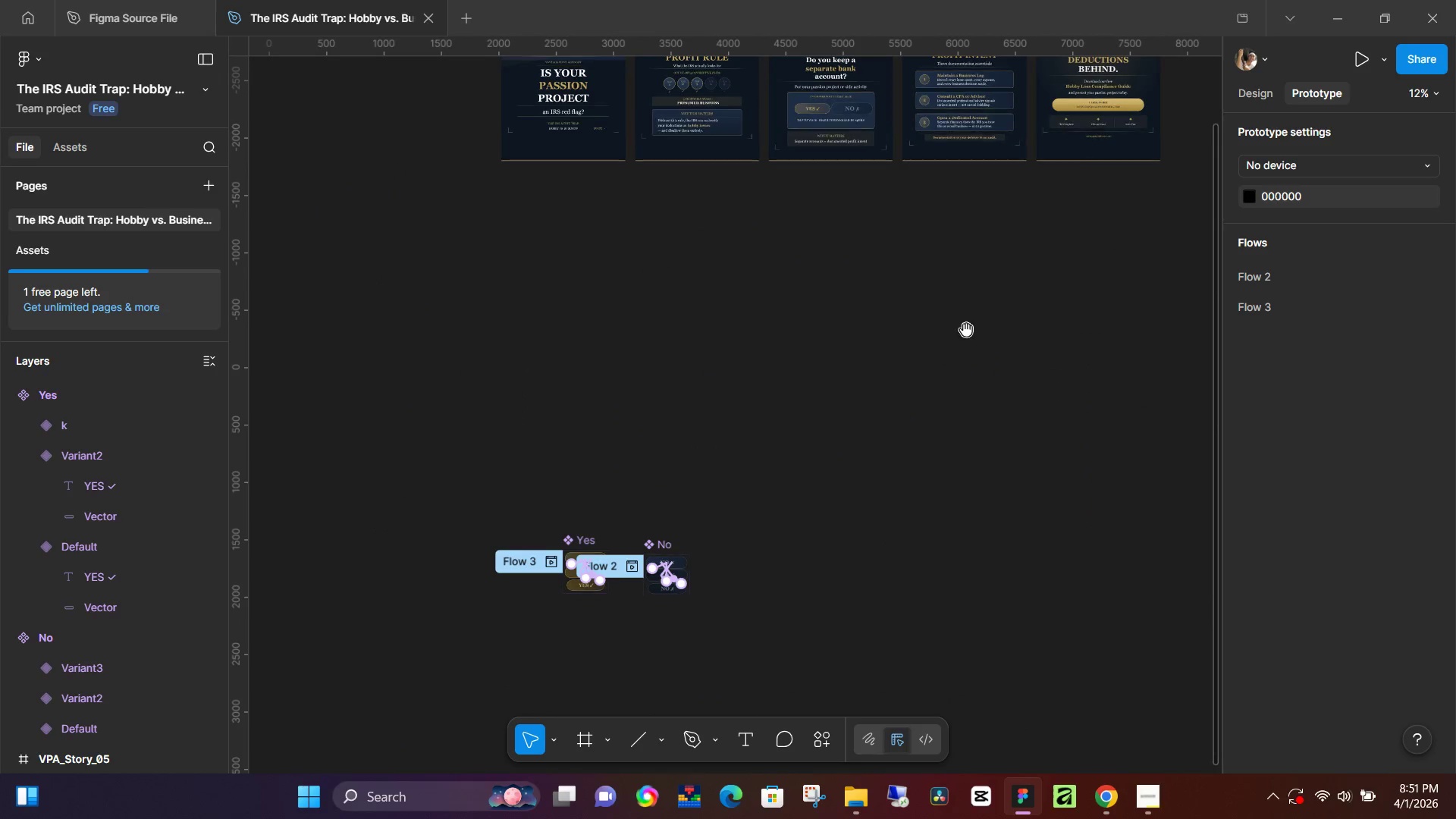 
left_click([593, 275])
 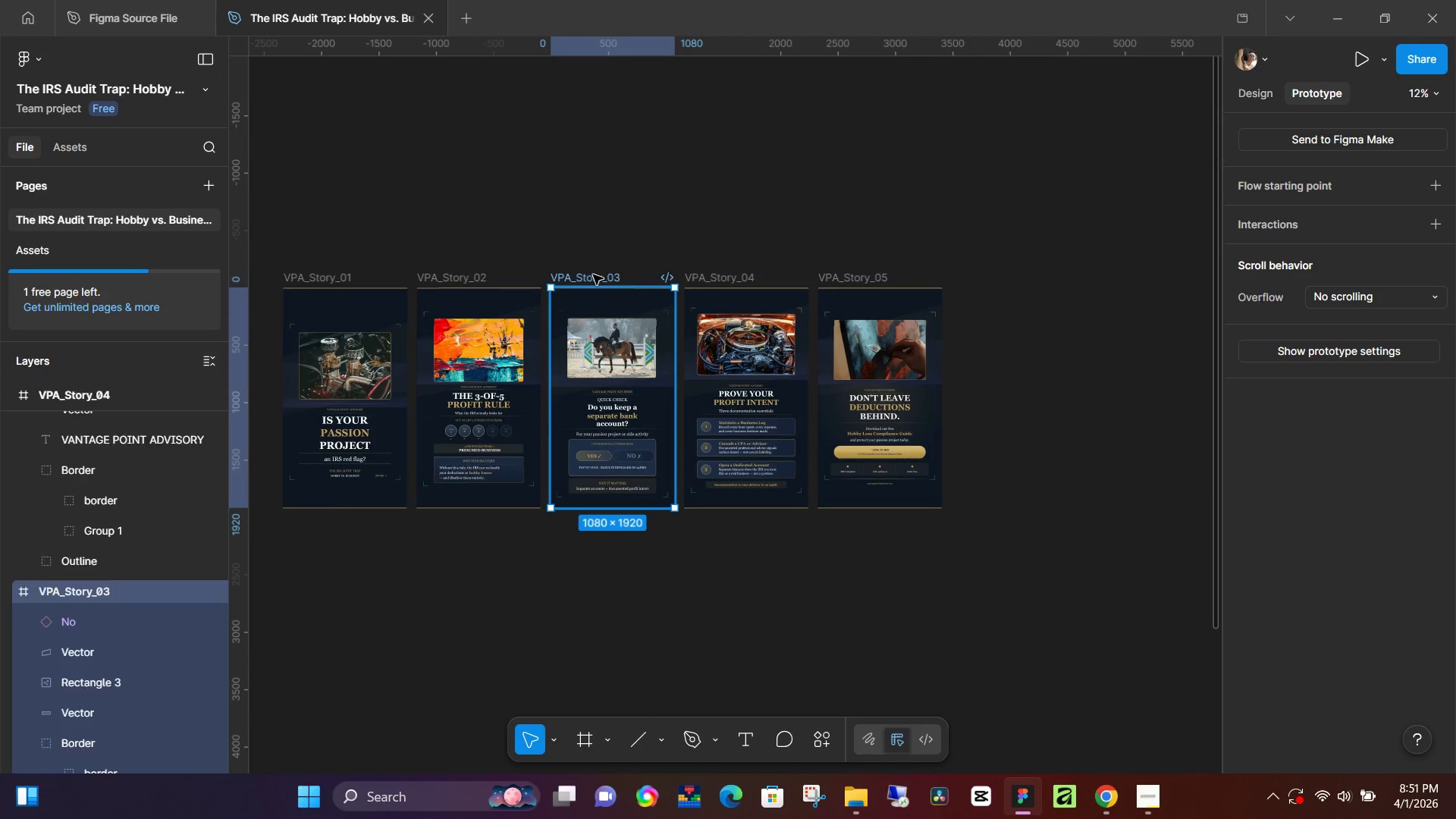 
key(Shift+ShiftLeft)
 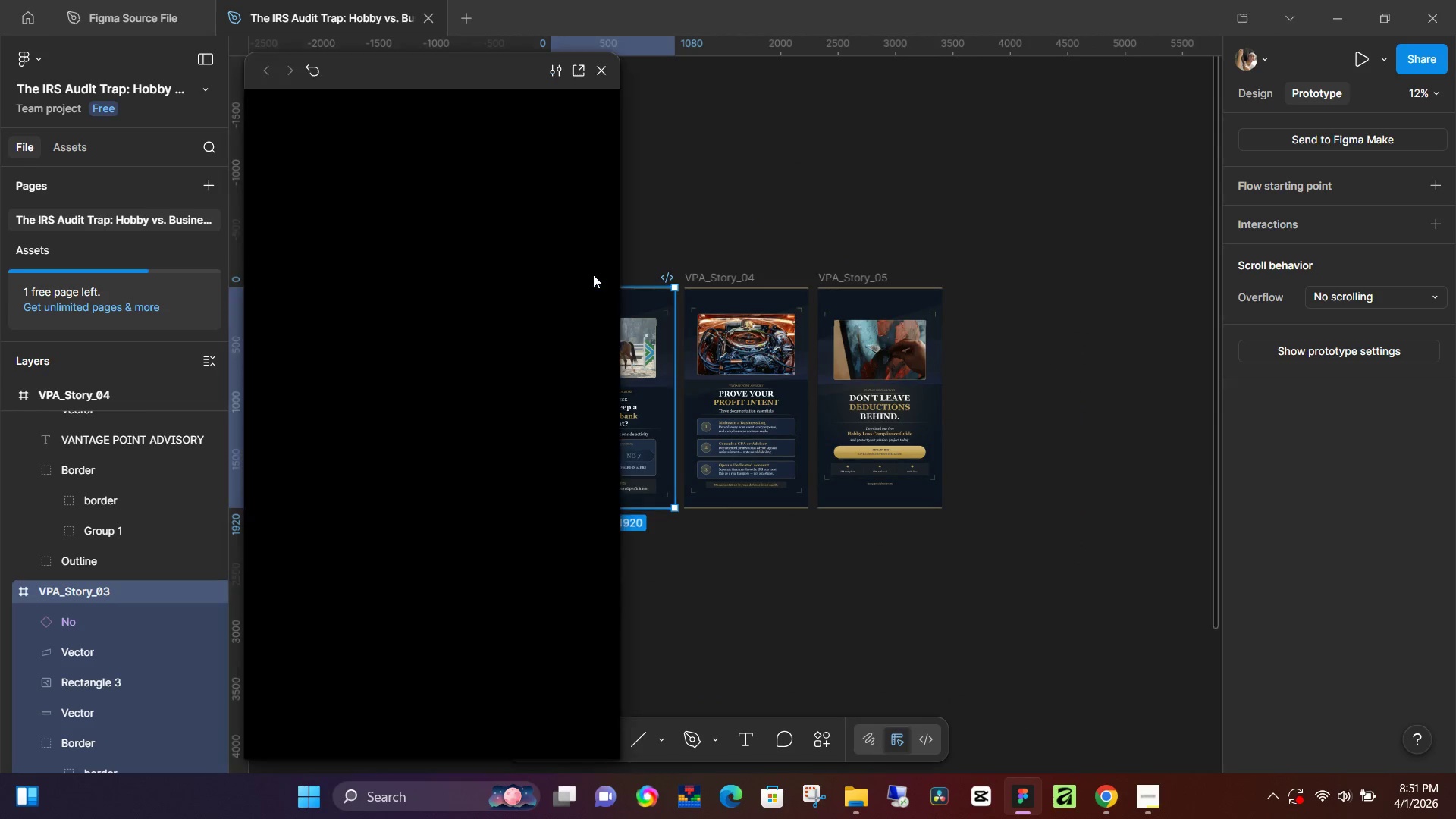 
key(Shift+Space)
 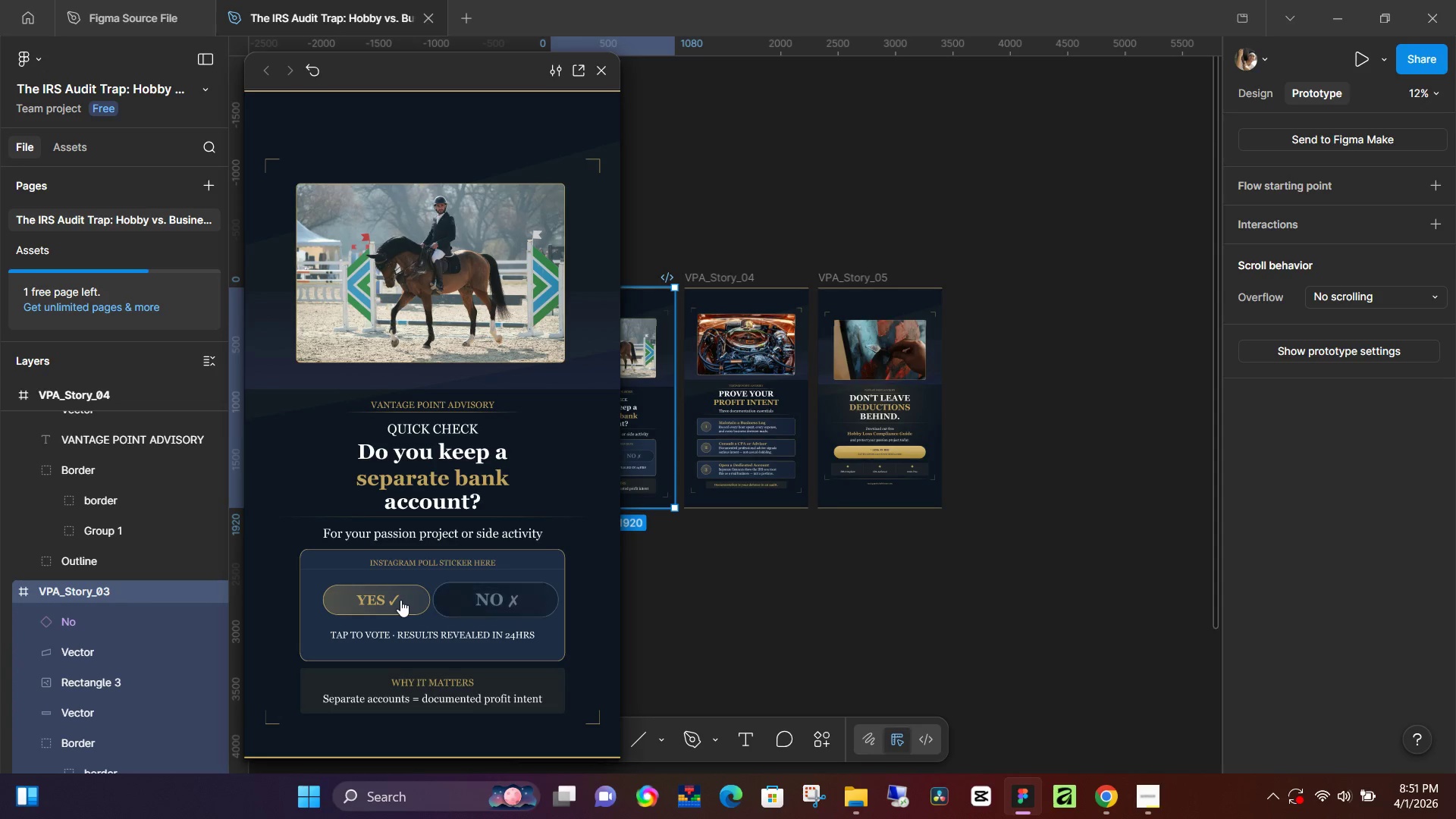 
wait(7.61)
 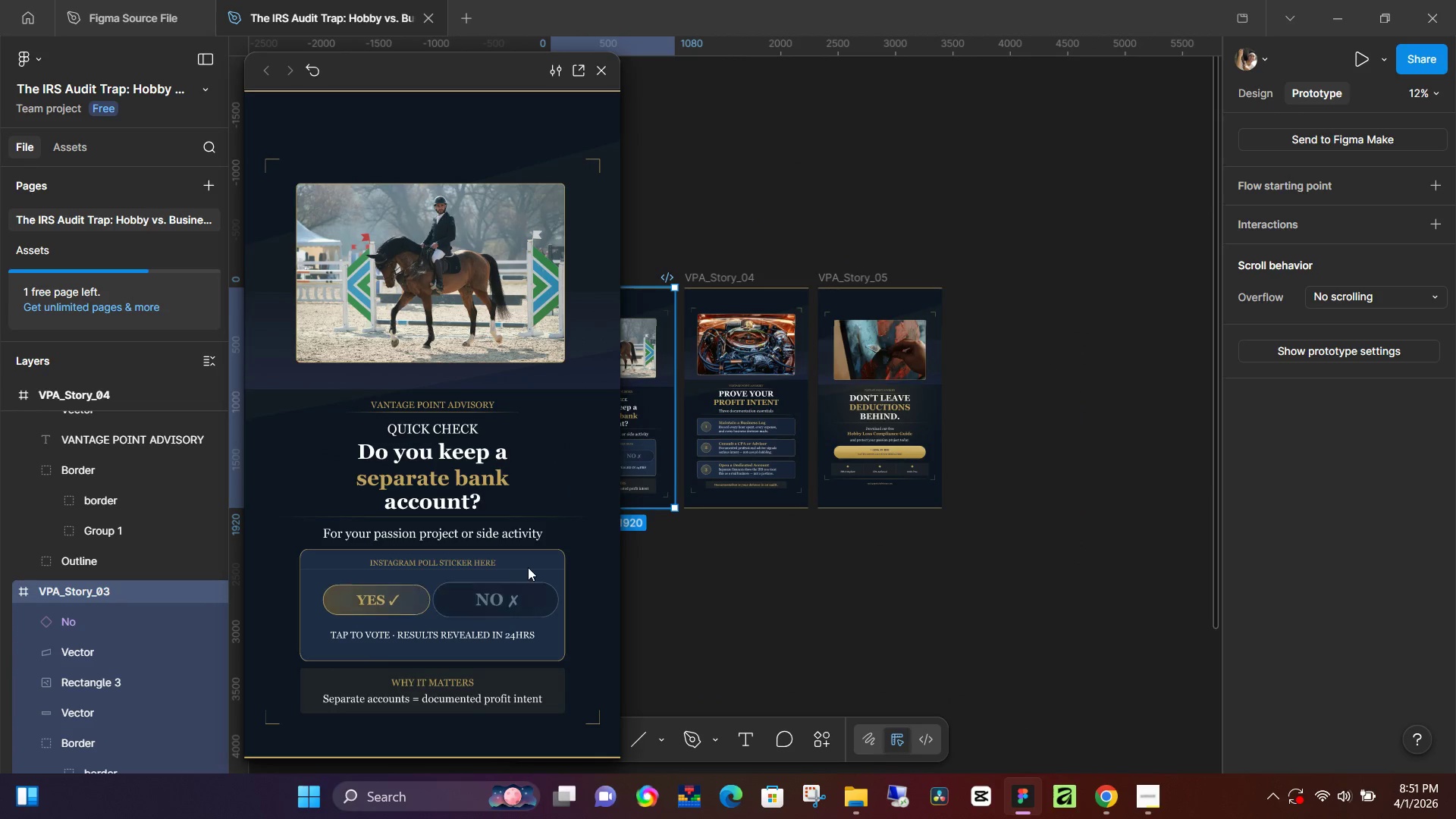 
left_click([403, 597])
 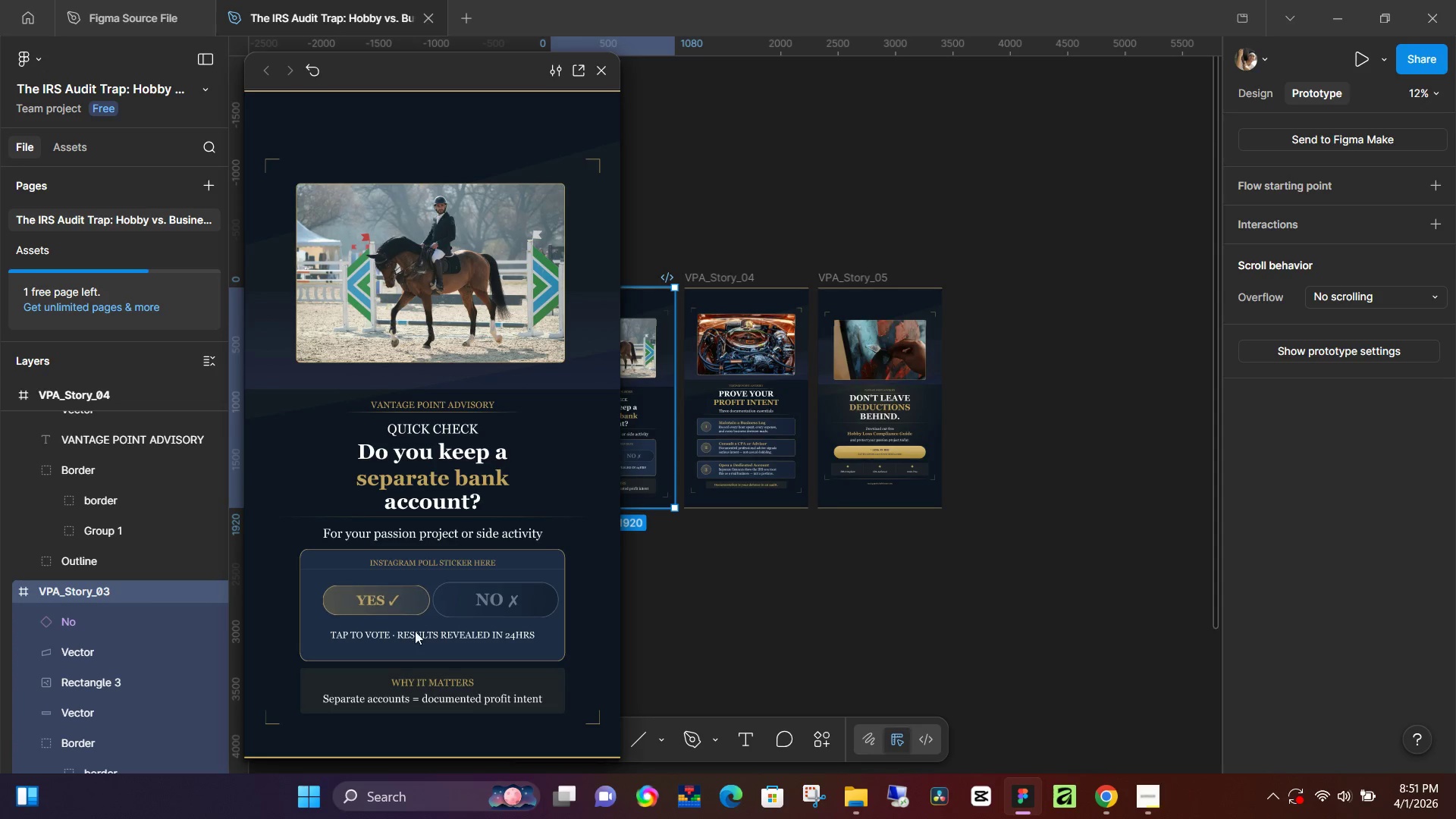 
left_click([453, 599])
 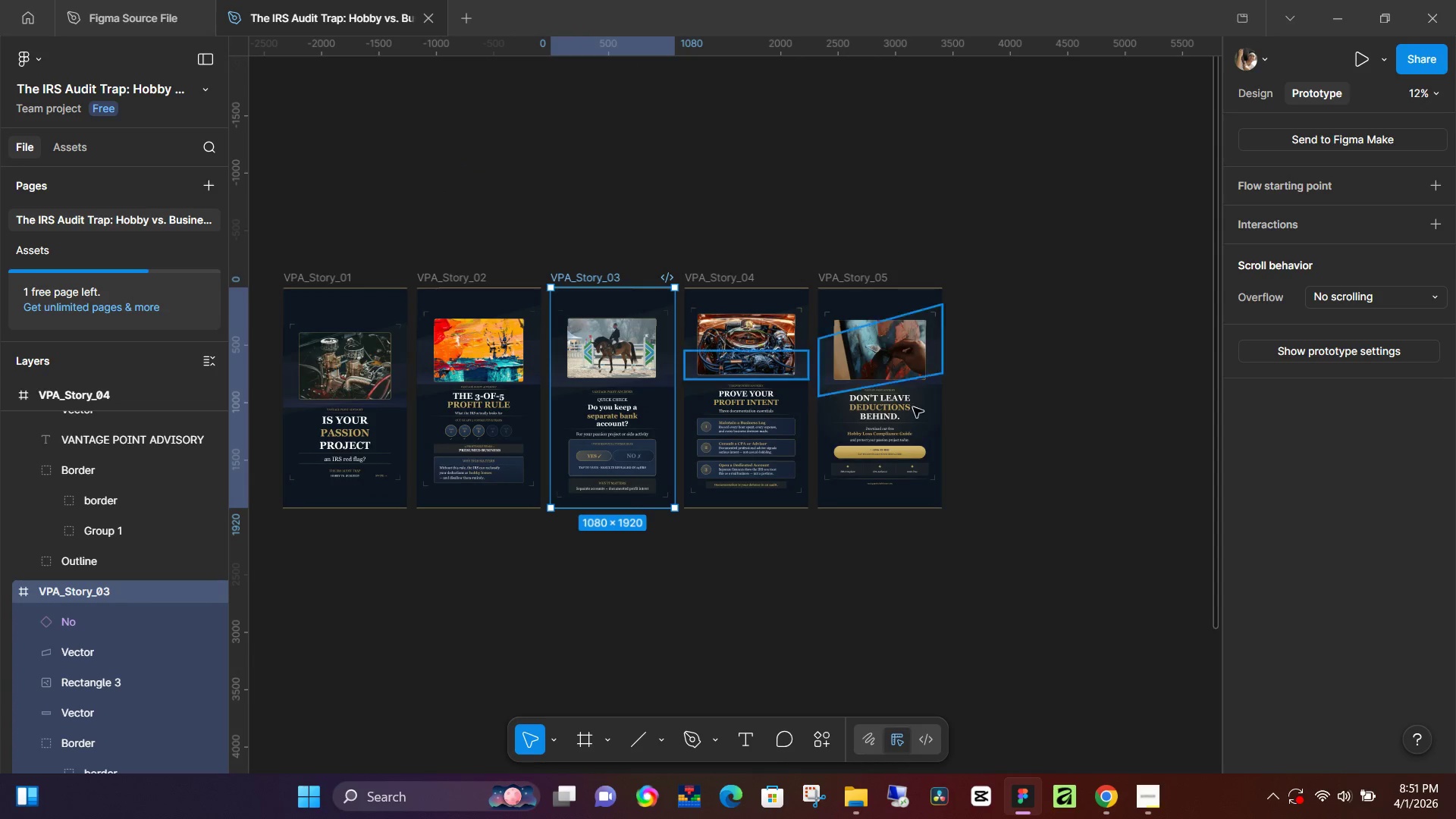 
left_click([904, 457])
 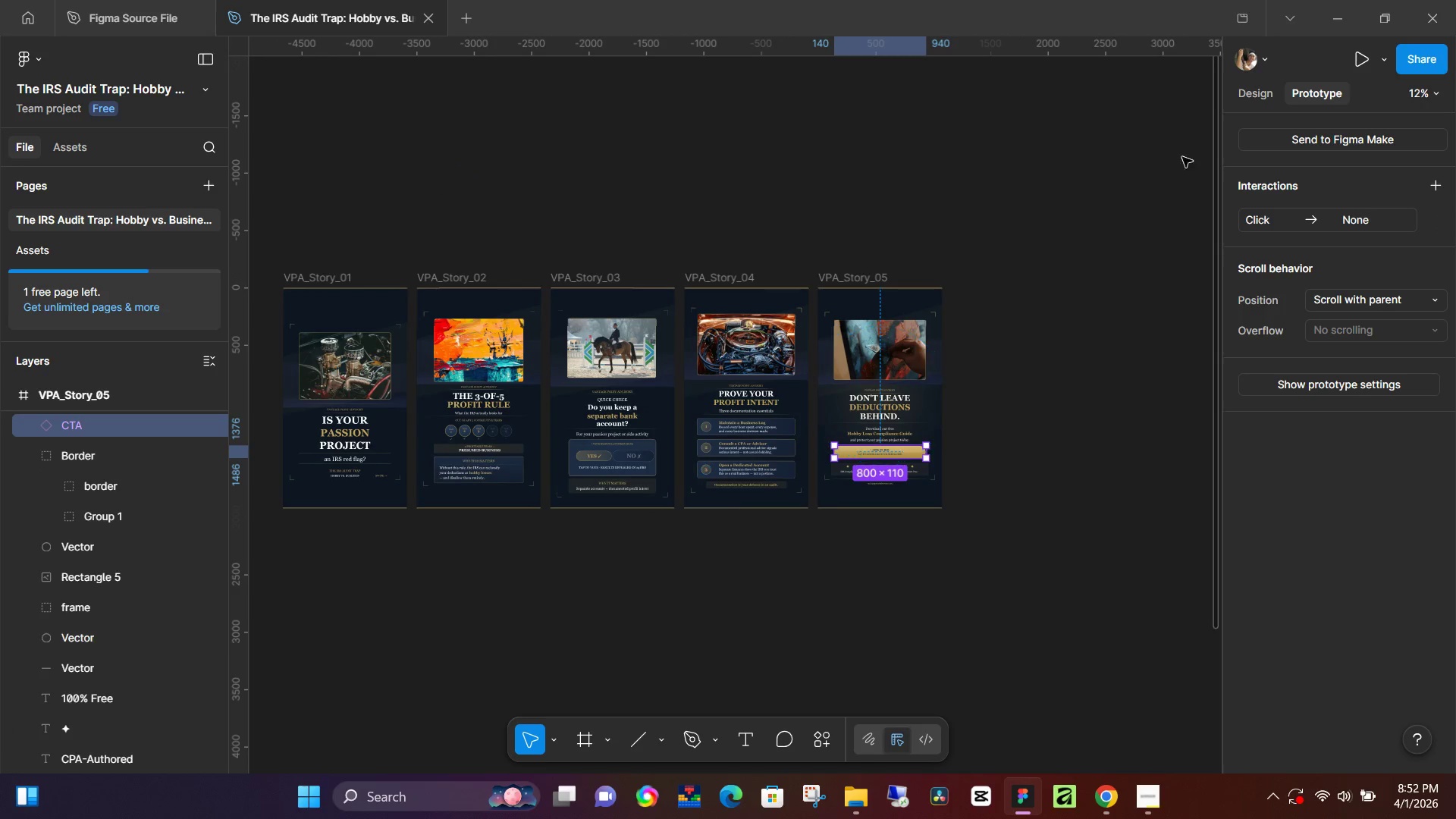 
left_click([1247, 96])
 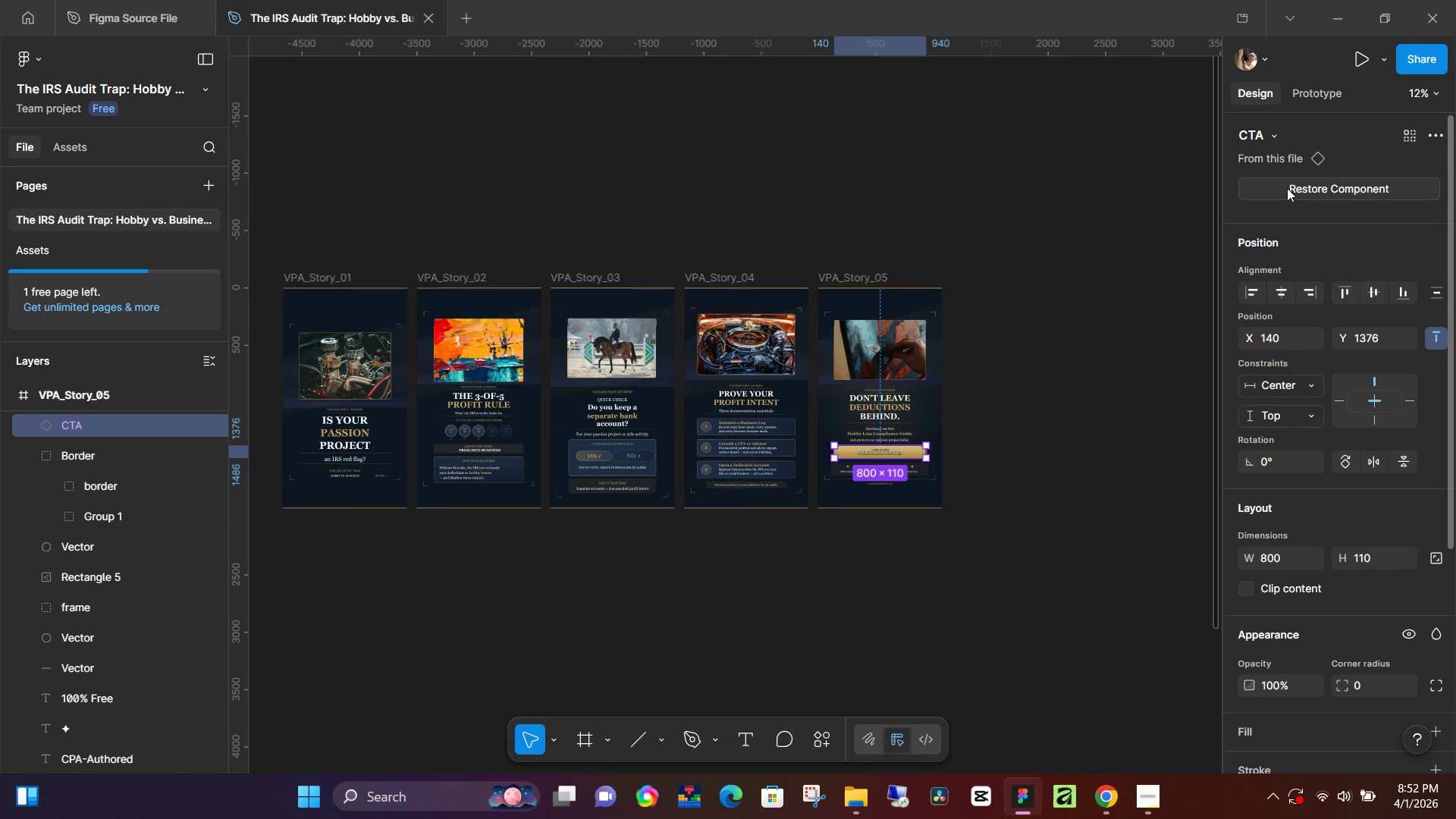 
left_click([1288, 188])
 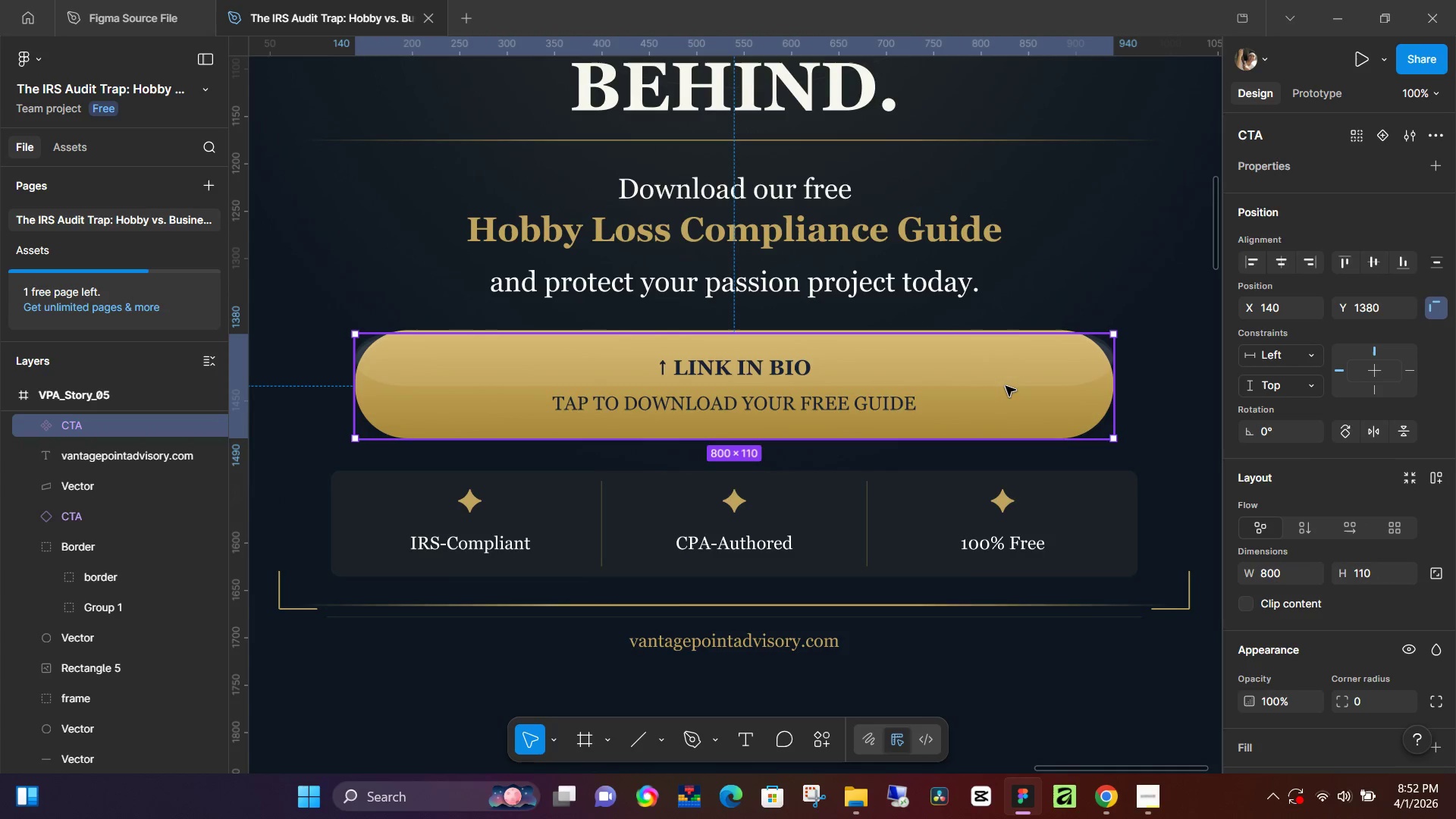 
hold_key(key=ControlLeft, duration=1.5)
 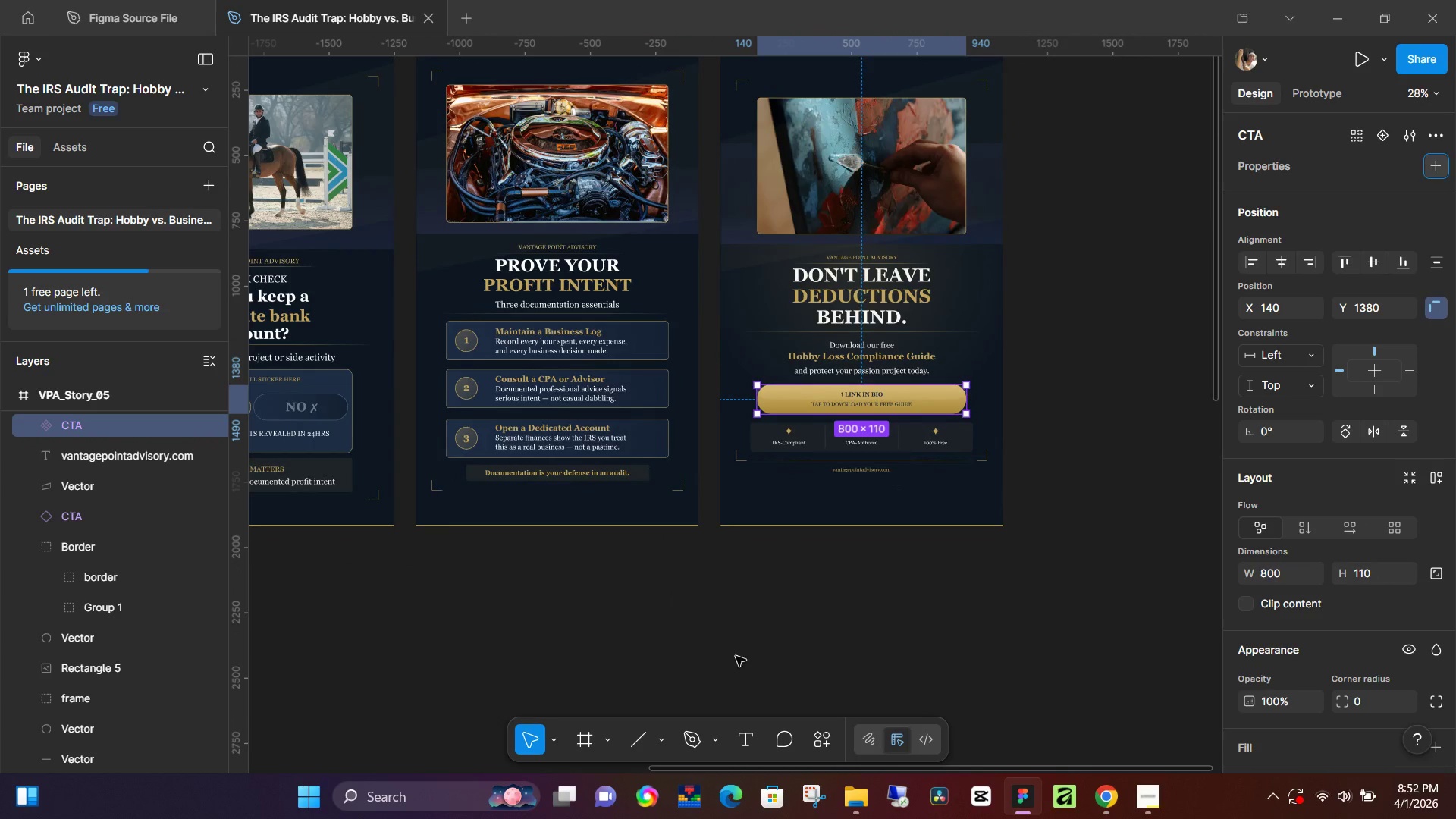 
key(Control+ControlLeft)
 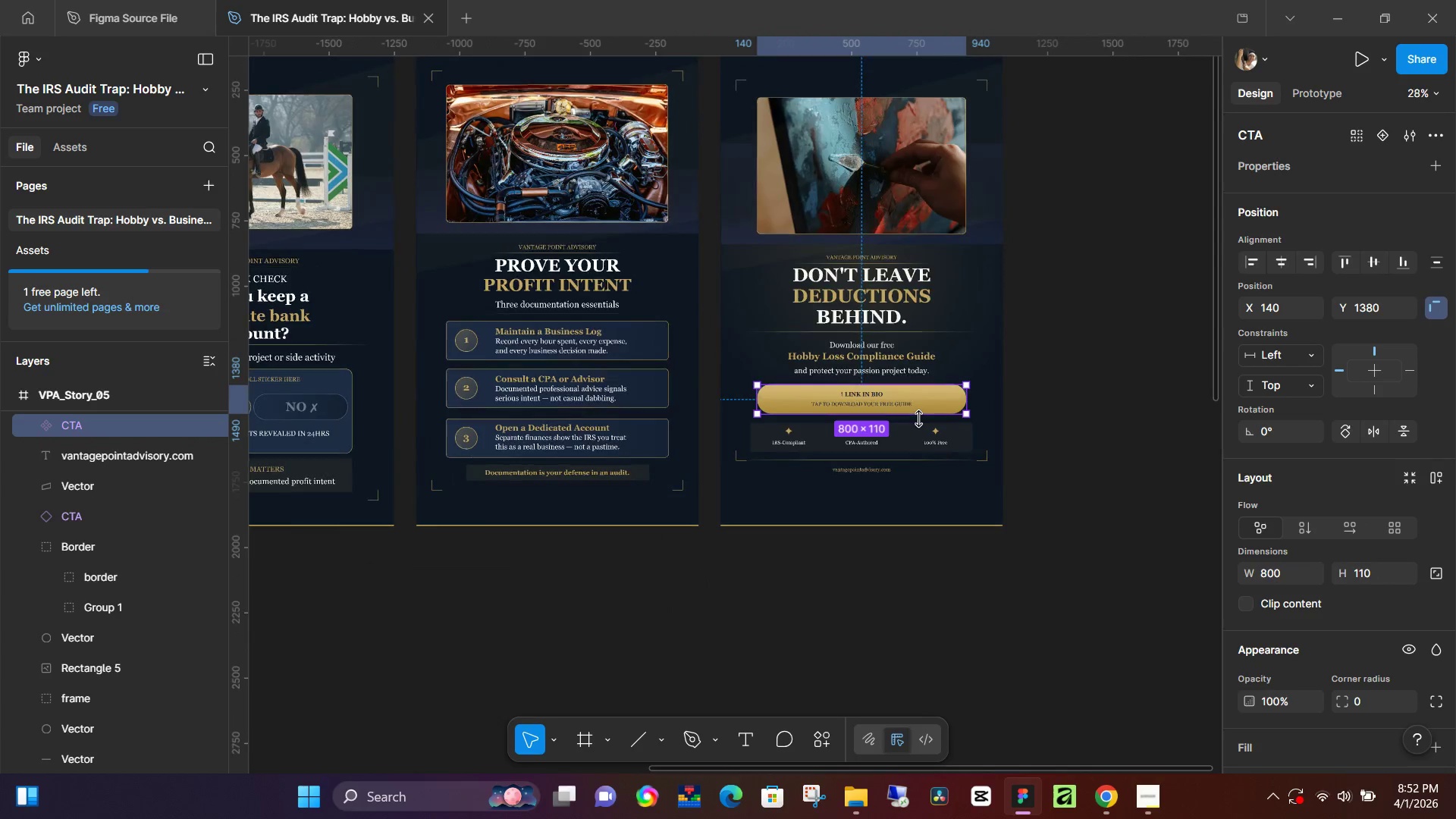 
key(Control+ControlLeft)
 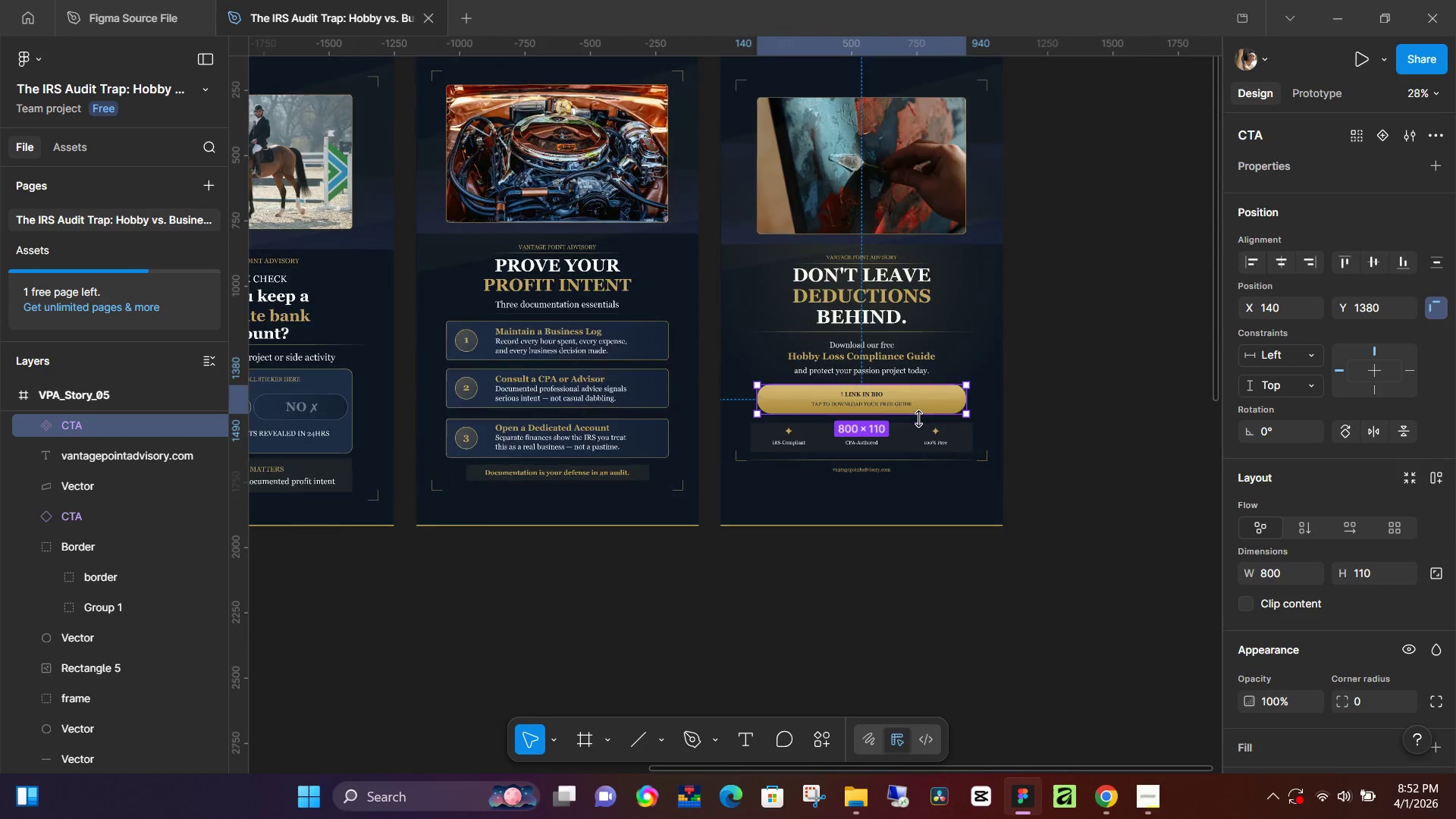 
key(Control+ControlLeft)
 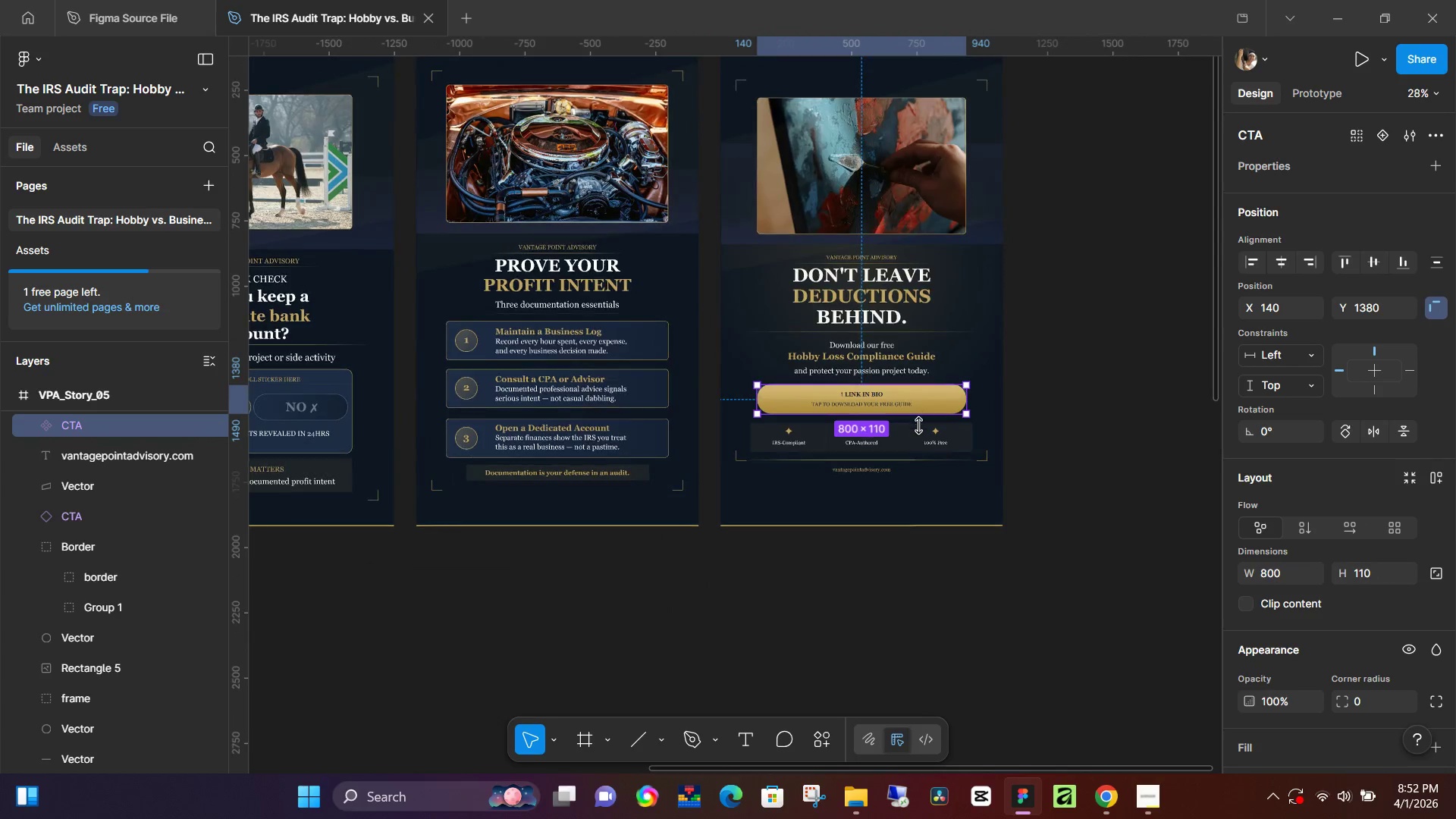 
key(Control+ControlLeft)
 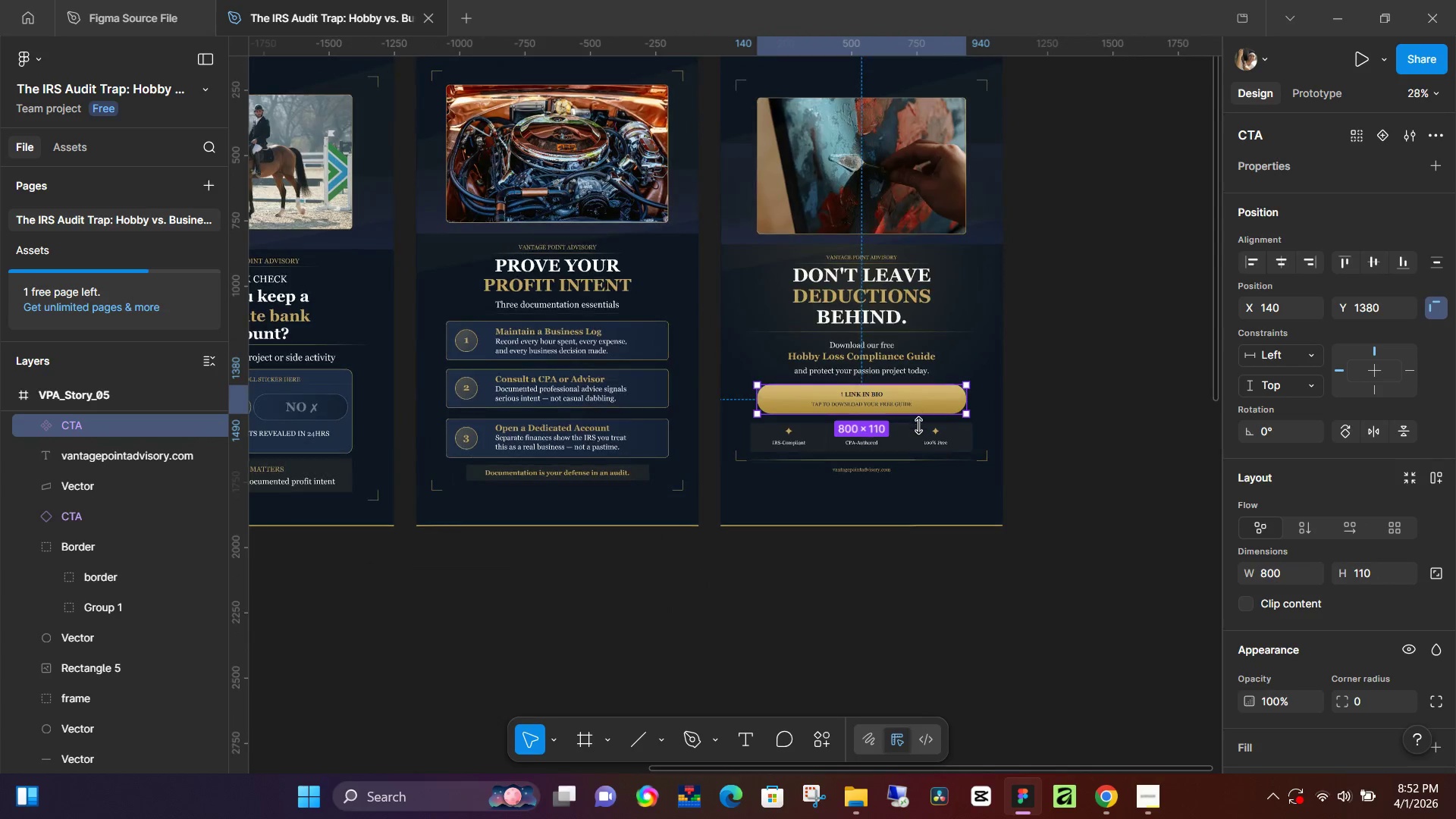 
key(Control+ControlLeft)
 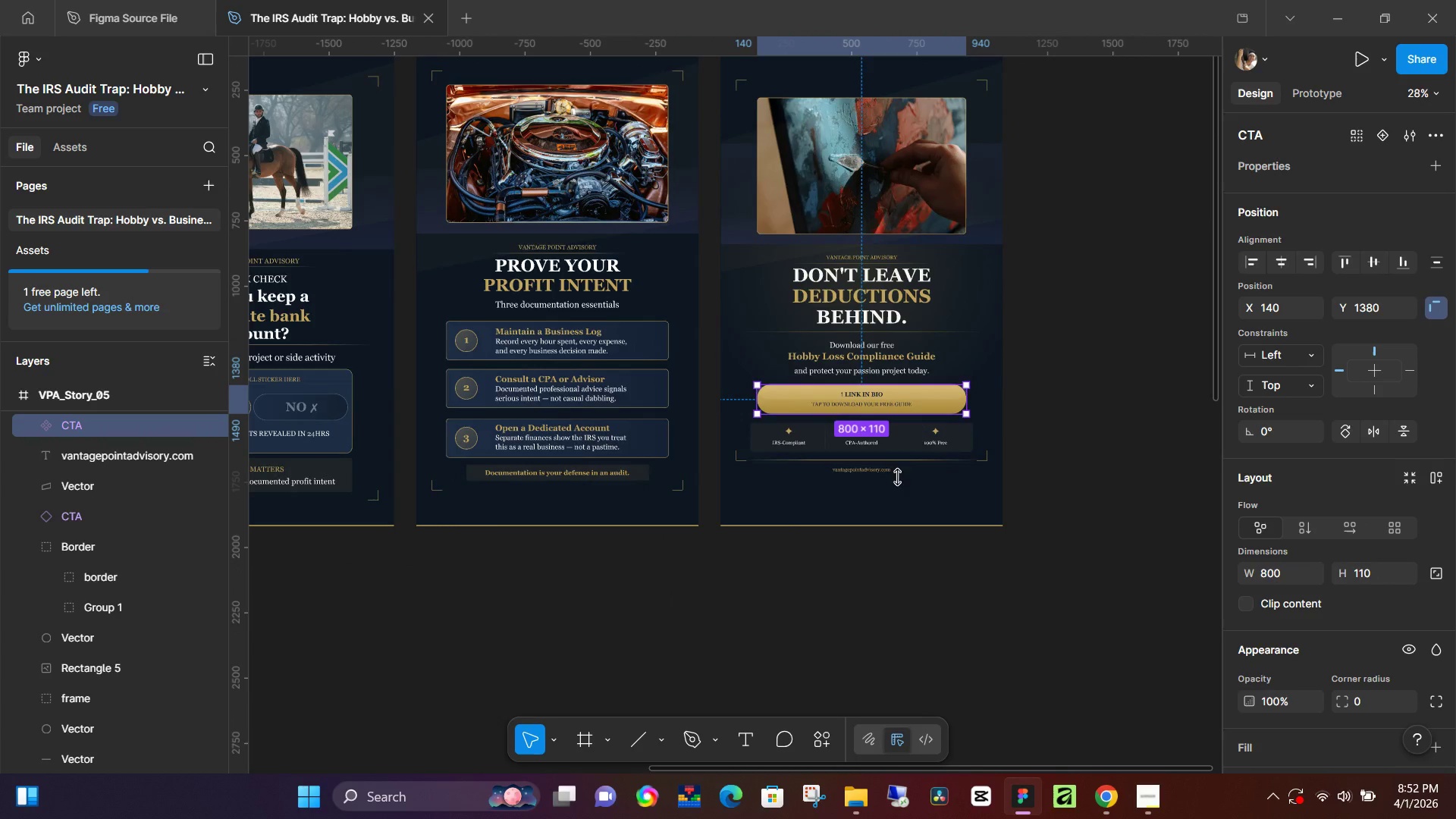 
key(Control+ControlLeft)
 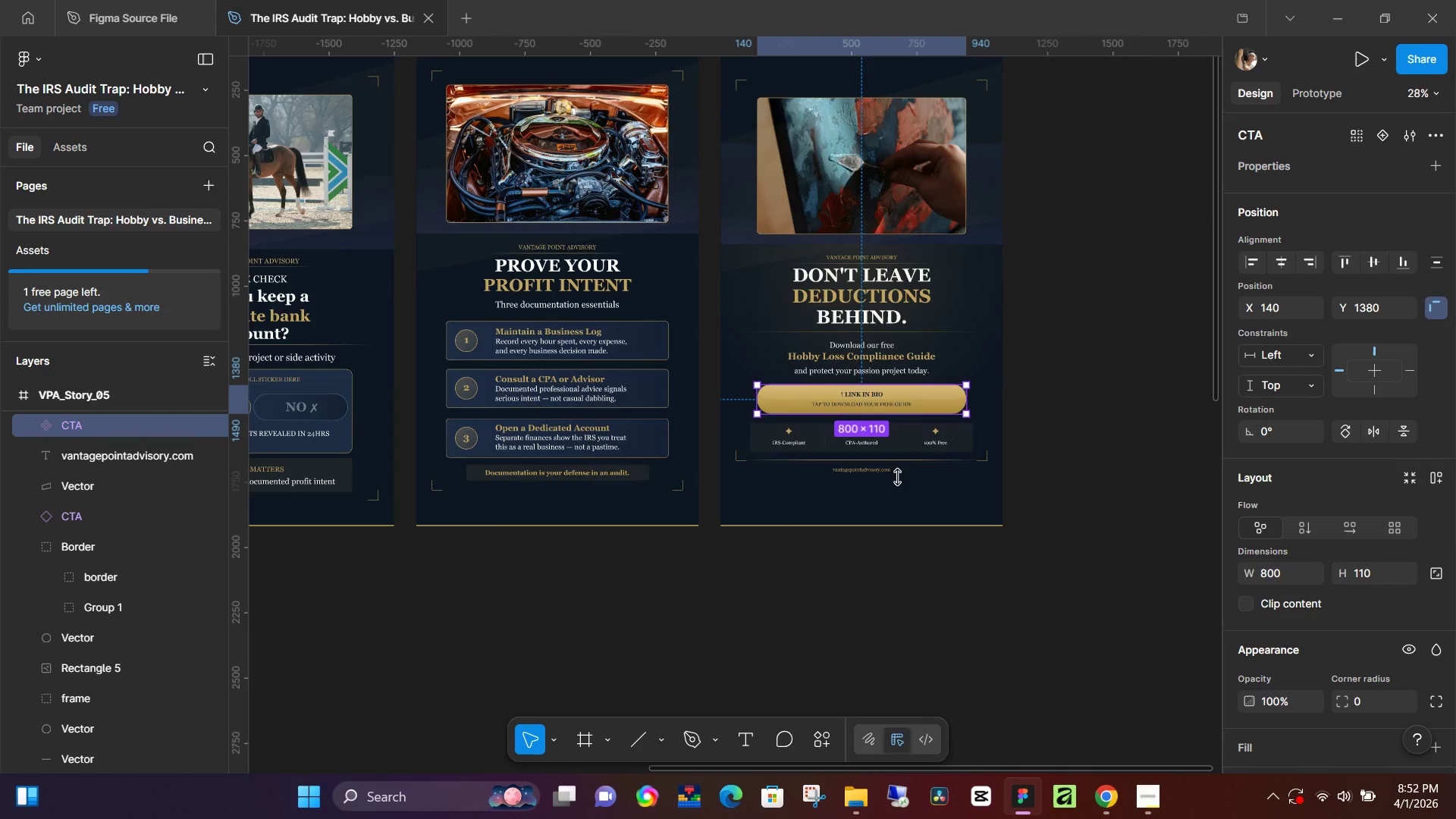 
key(Control+ControlLeft)
 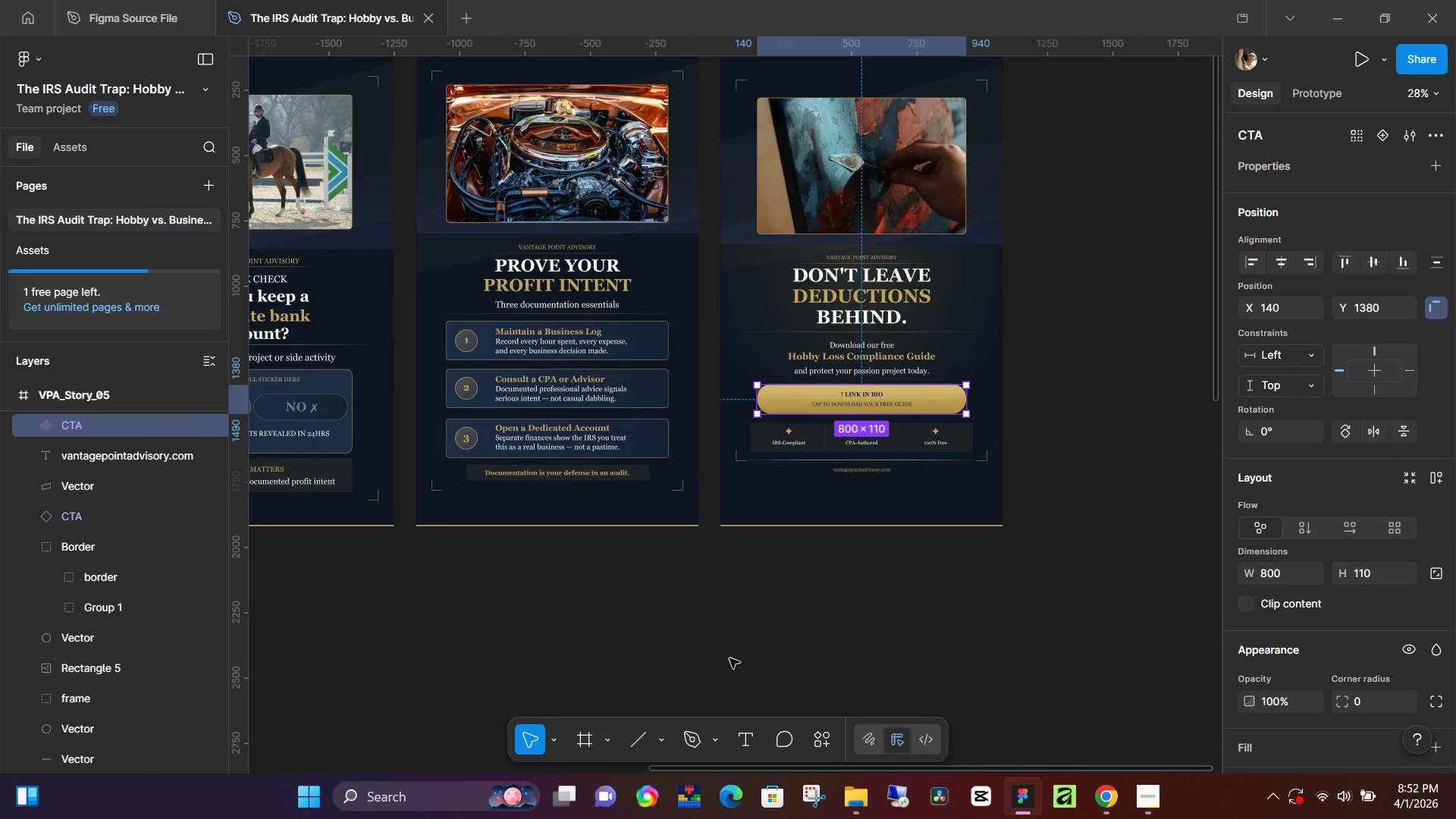 
hold_key(key=Space, duration=0.41)
 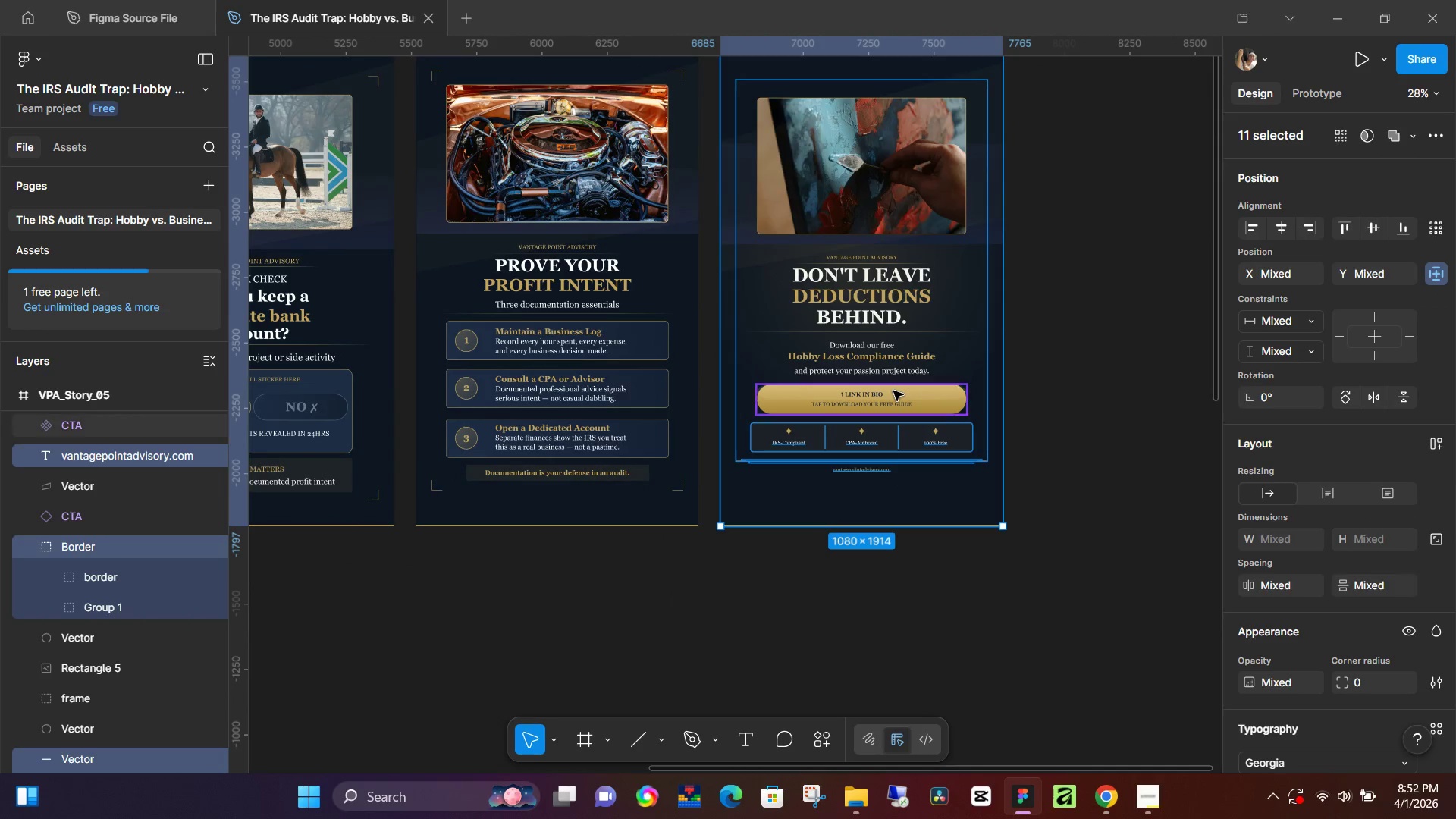 
scroll: coordinate [918, 419], scroll_direction: down, amount: 14.0
 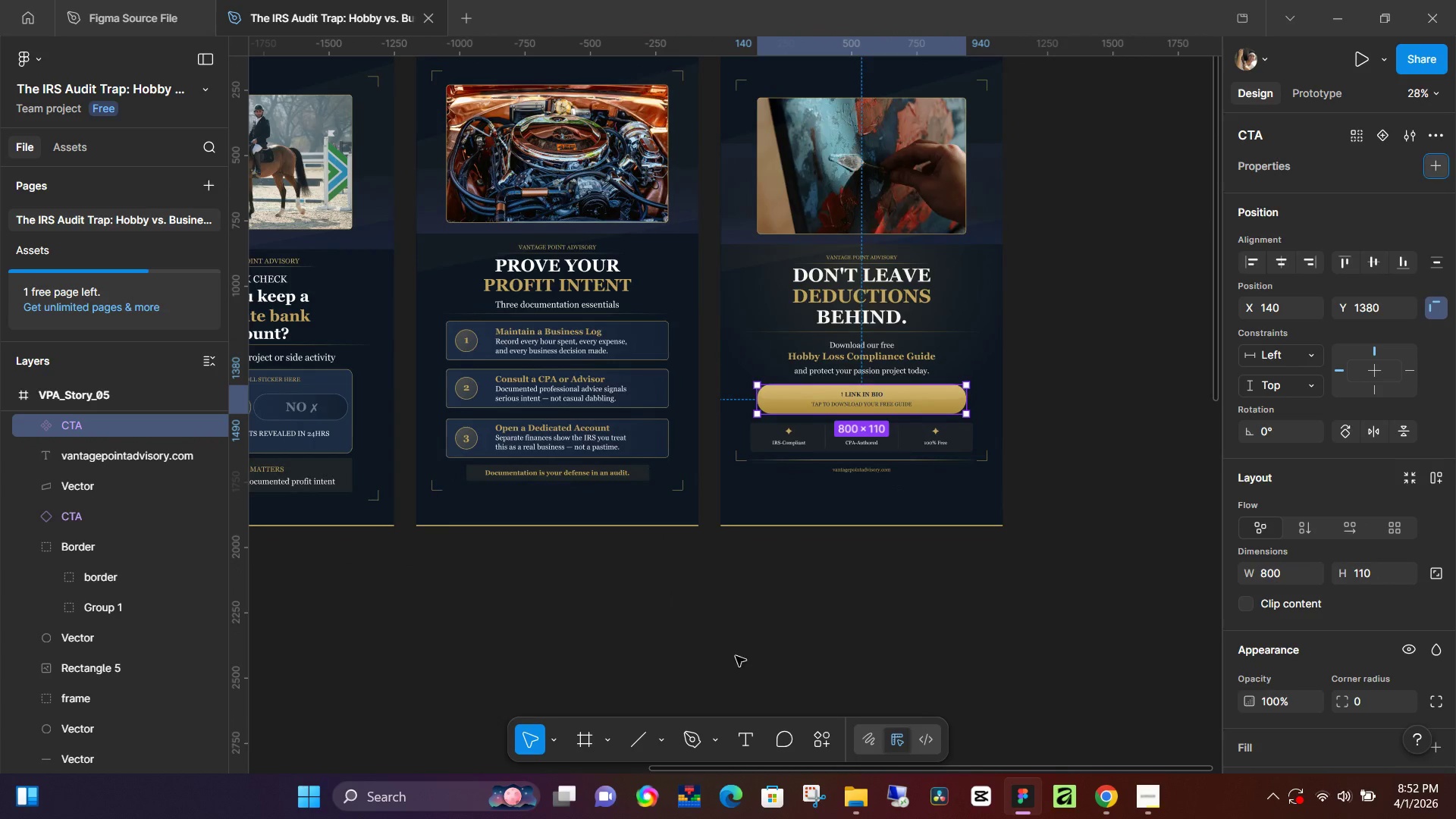 
left_click_drag(start_coordinate=[730, 658], to_coordinate=[997, 435])
 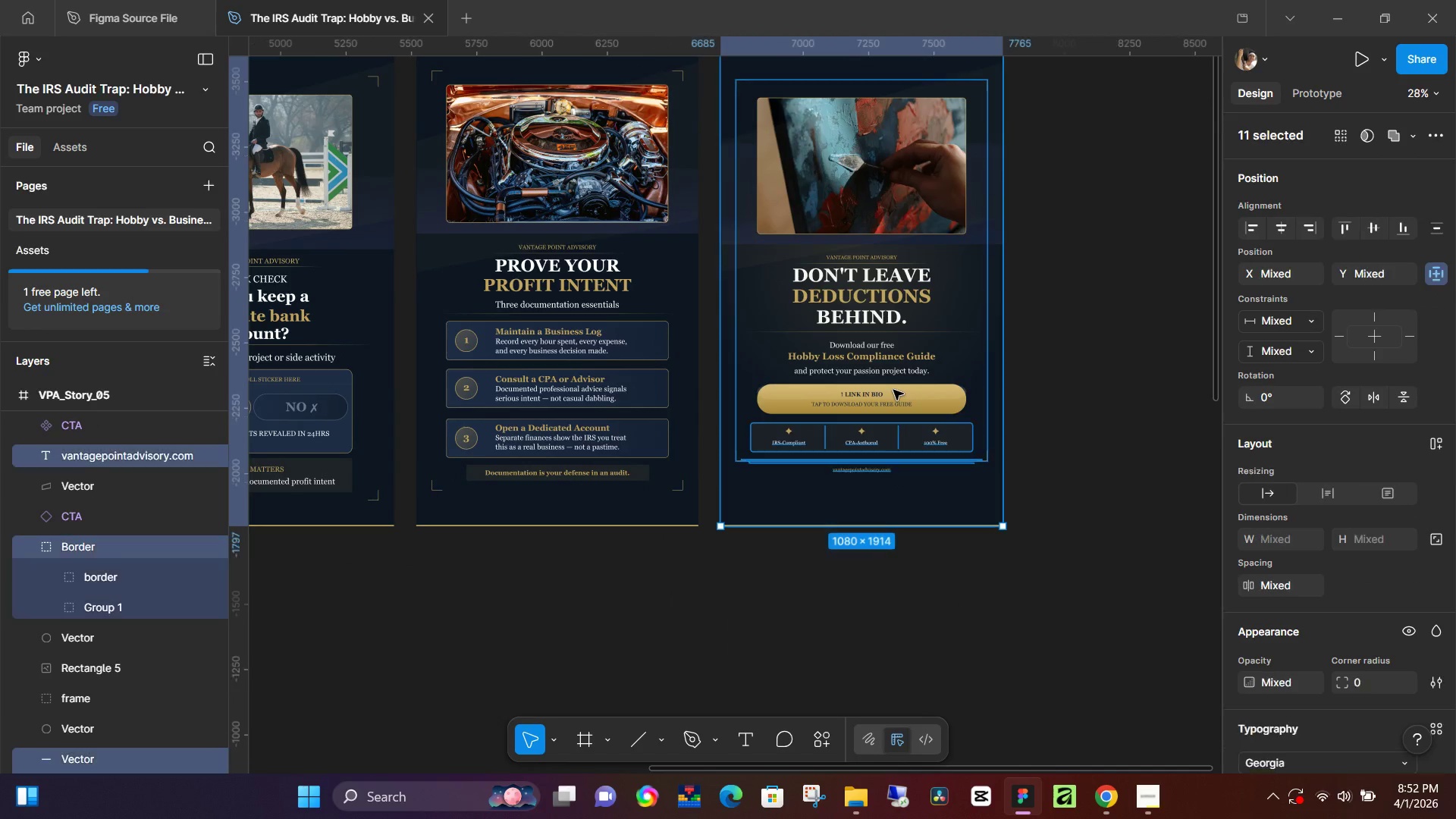 
left_click([893, 390])
 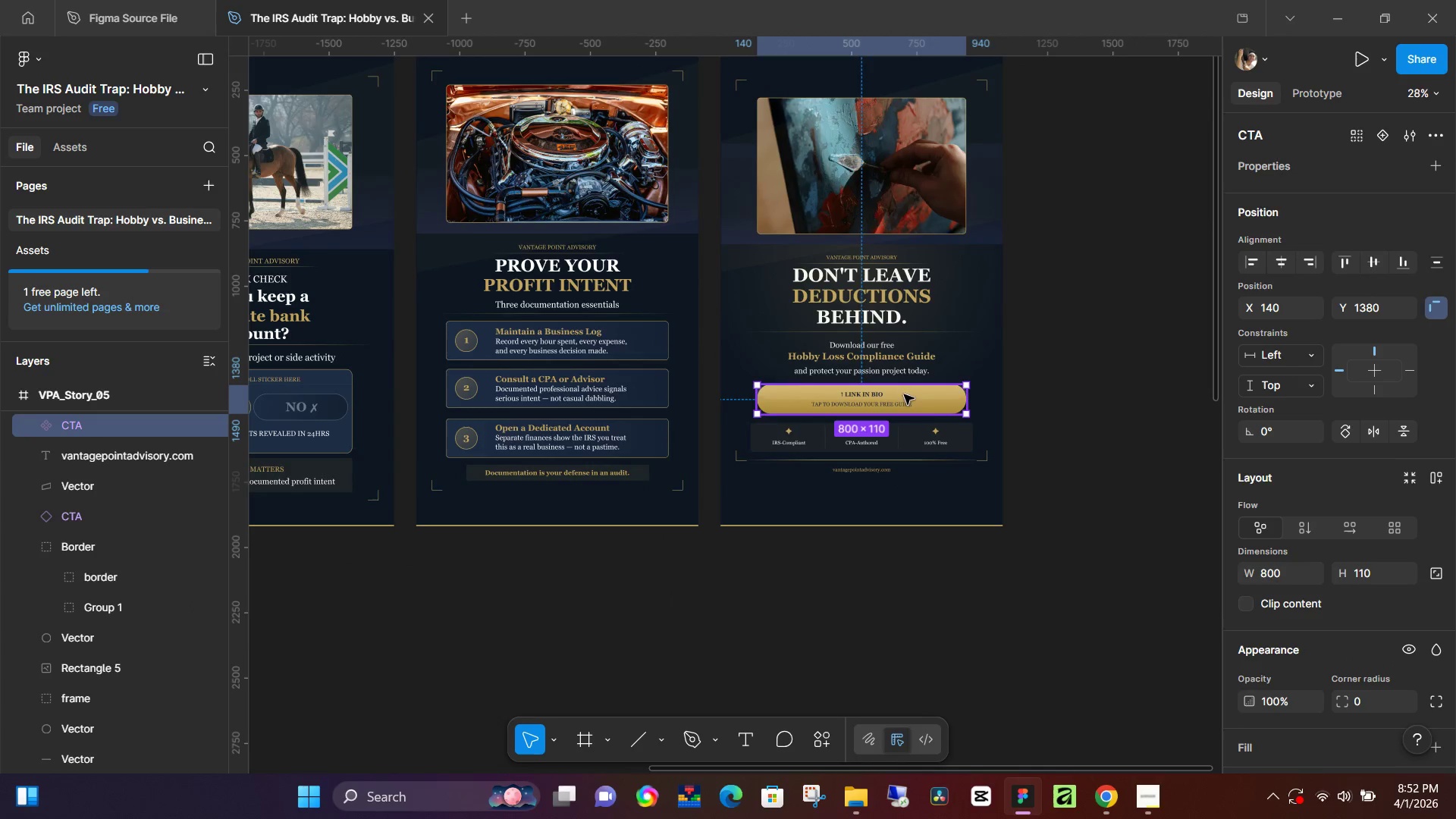 
left_click_drag(start_coordinate=[905, 394], to_coordinate=[381, 739])
 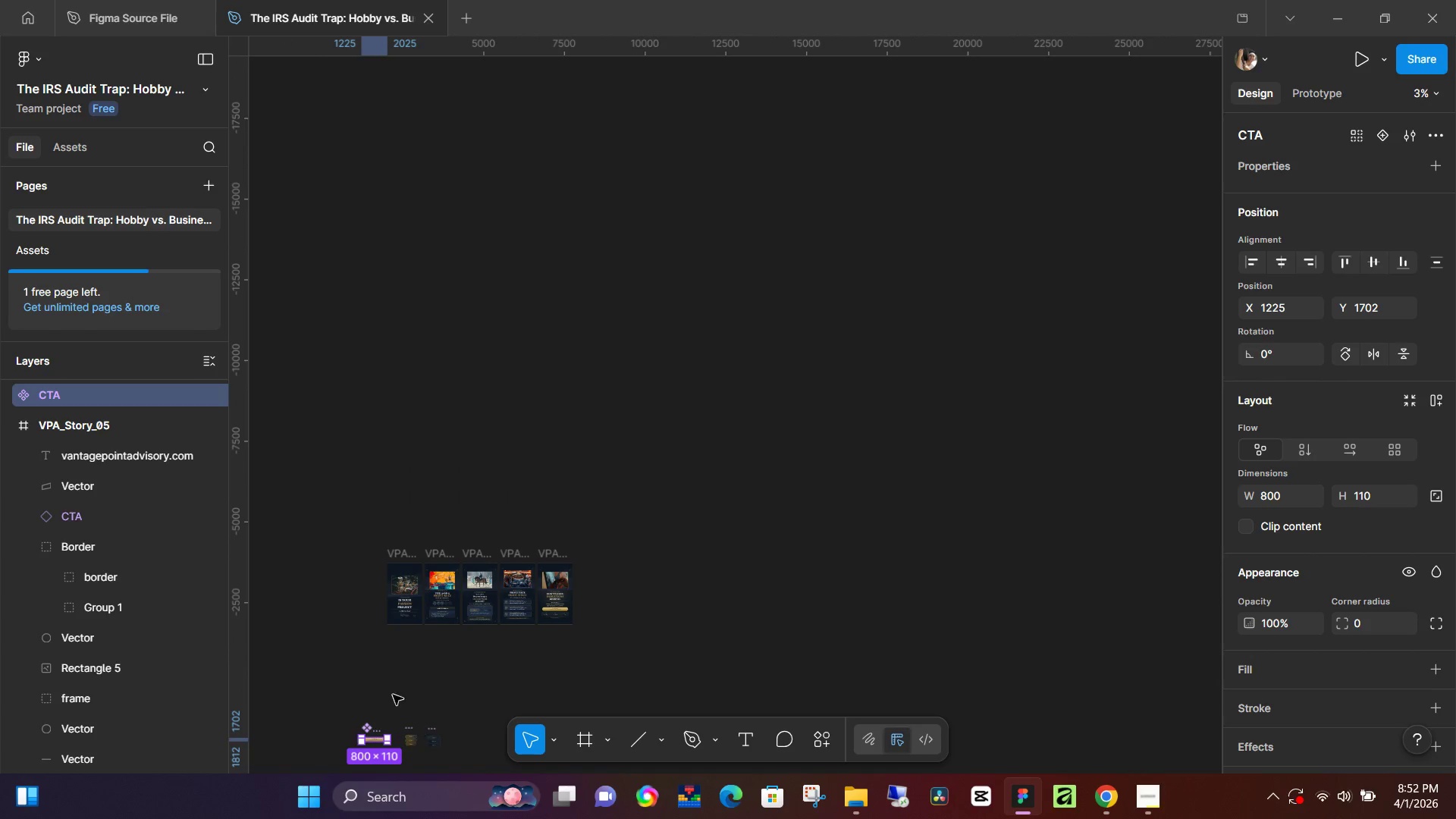 
hold_key(key=ControlLeft, duration=1.52)
hold_key(key=ControlLeft, duration=0.78)
scroll: coordinate [410, 656], scroll_direction: down, amount: 20.0
 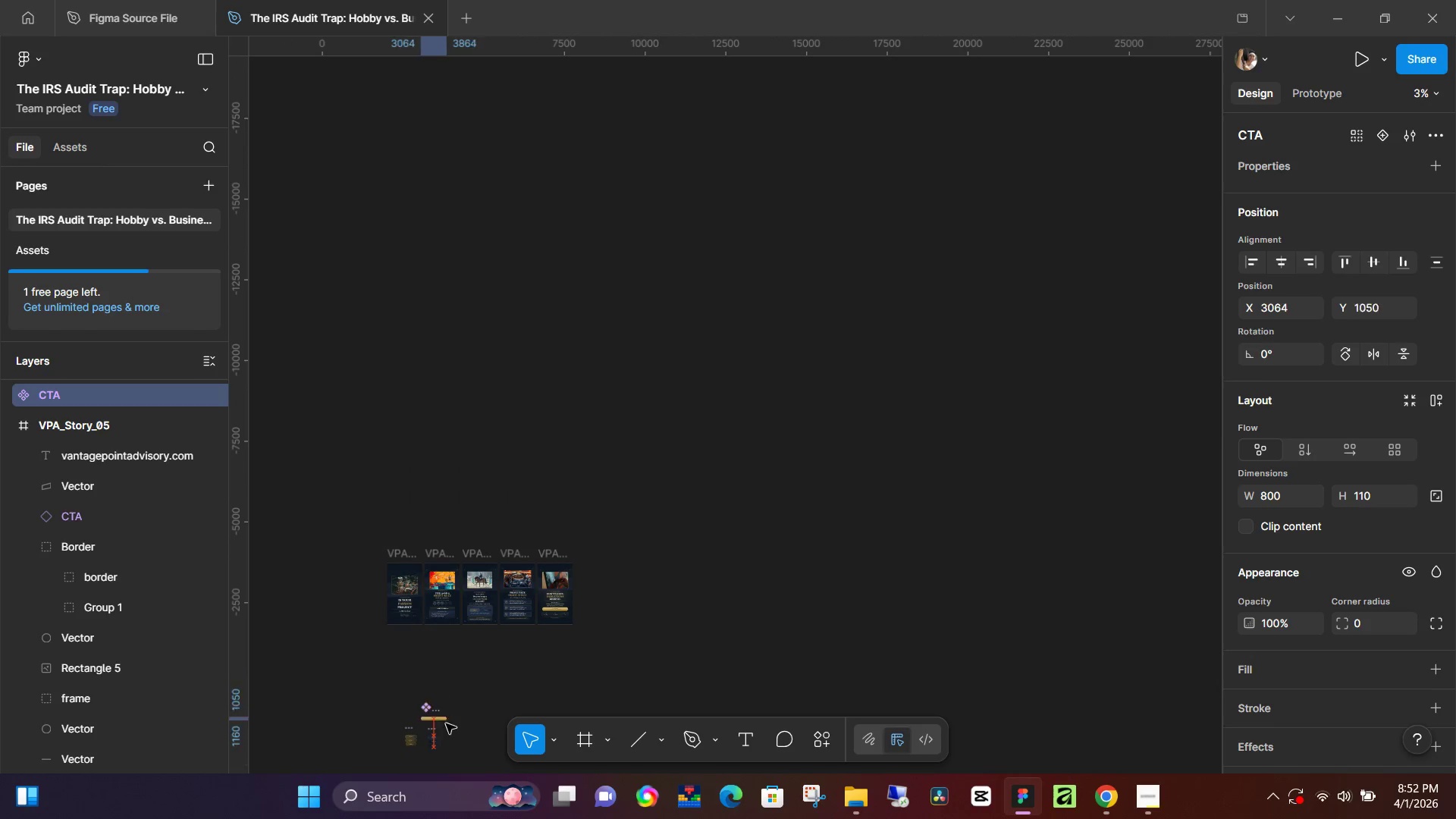 
hold_key(key=ControlLeft, duration=1.48)
scroll: coordinate [380, 703], scroll_direction: up, amount: 11.0
 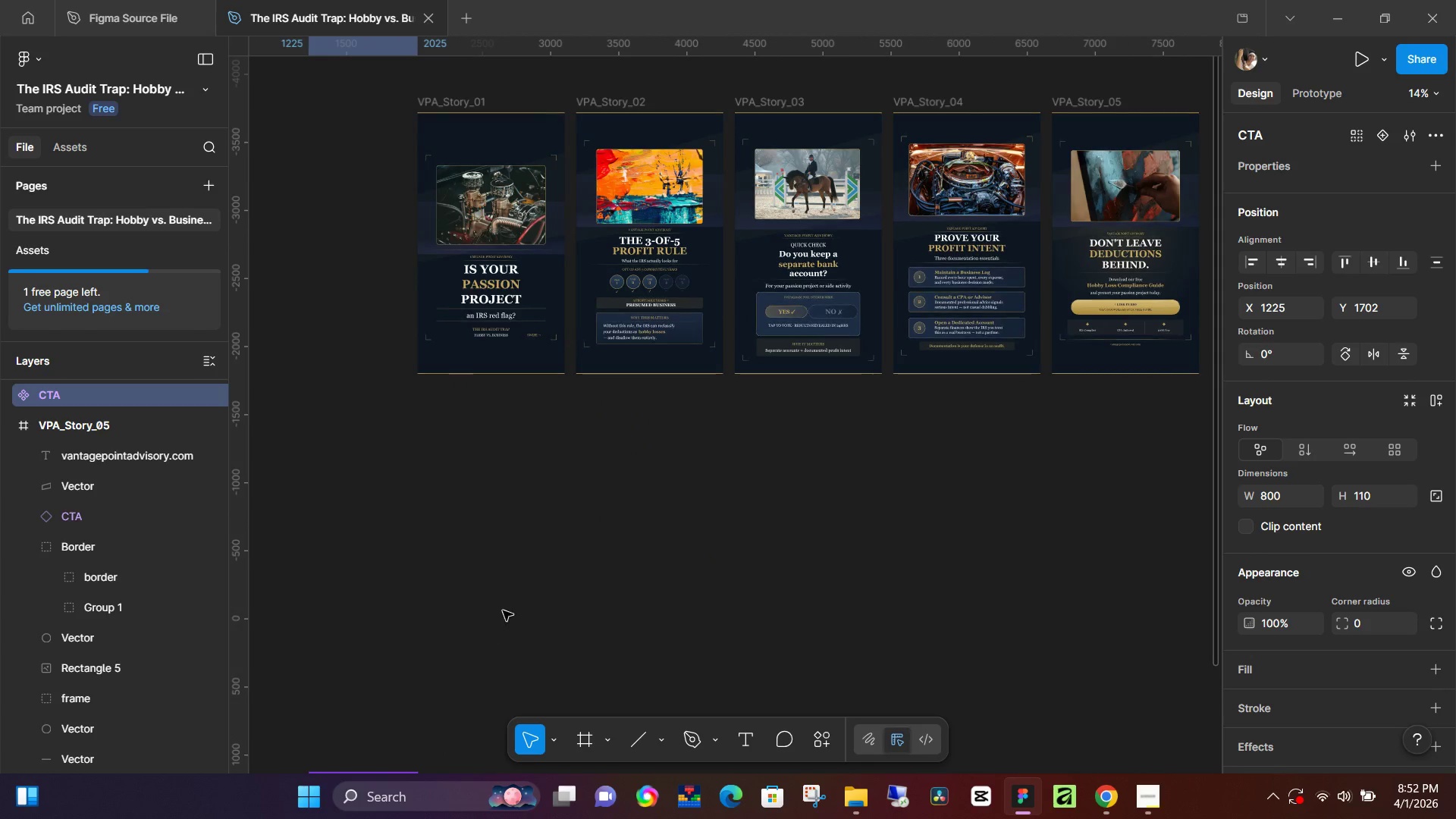 
hold_key(key=Space, duration=0.66)
 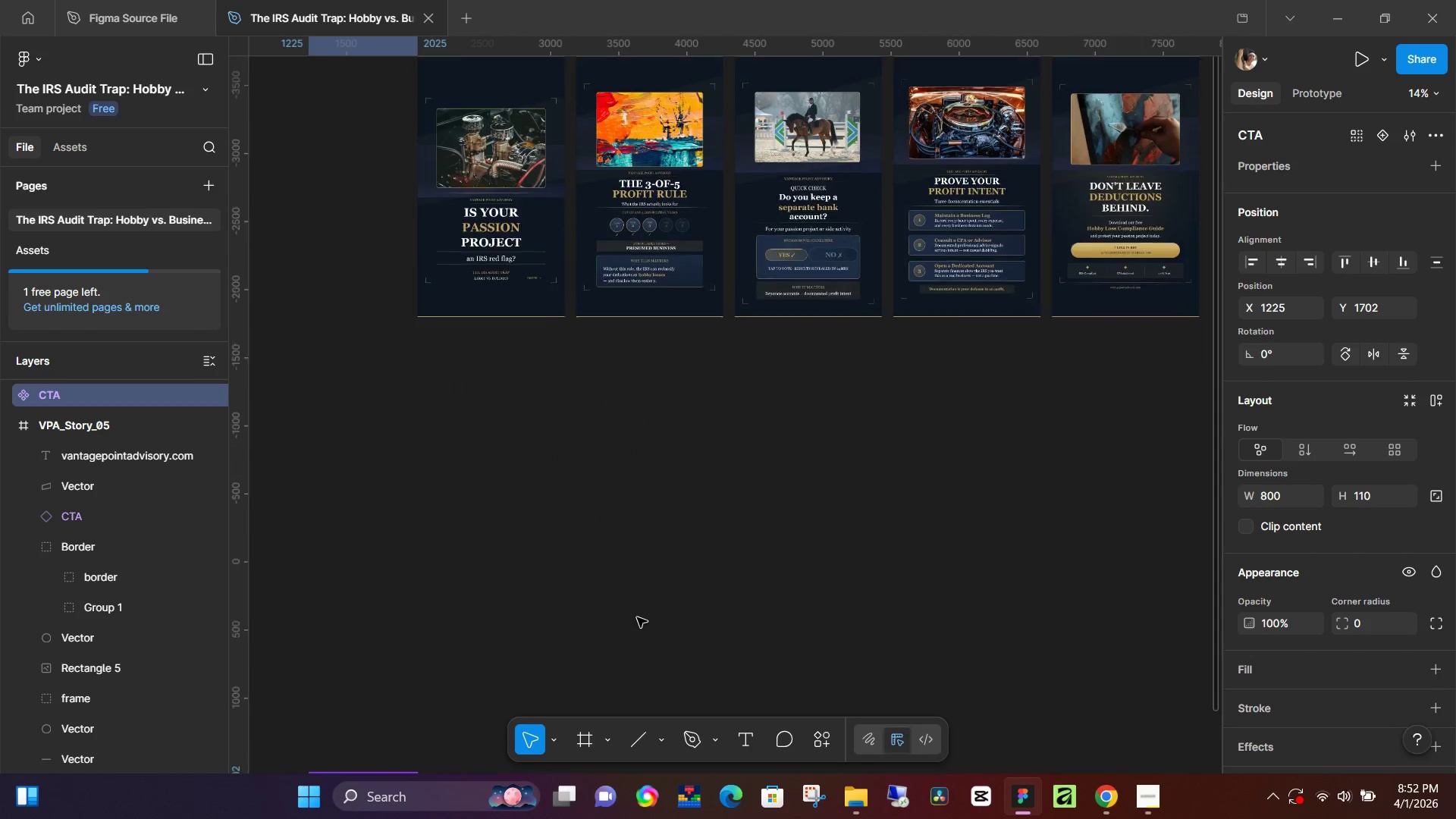 
scroll: coordinate [639, 615], scroll_direction: down, amount: 11.0
 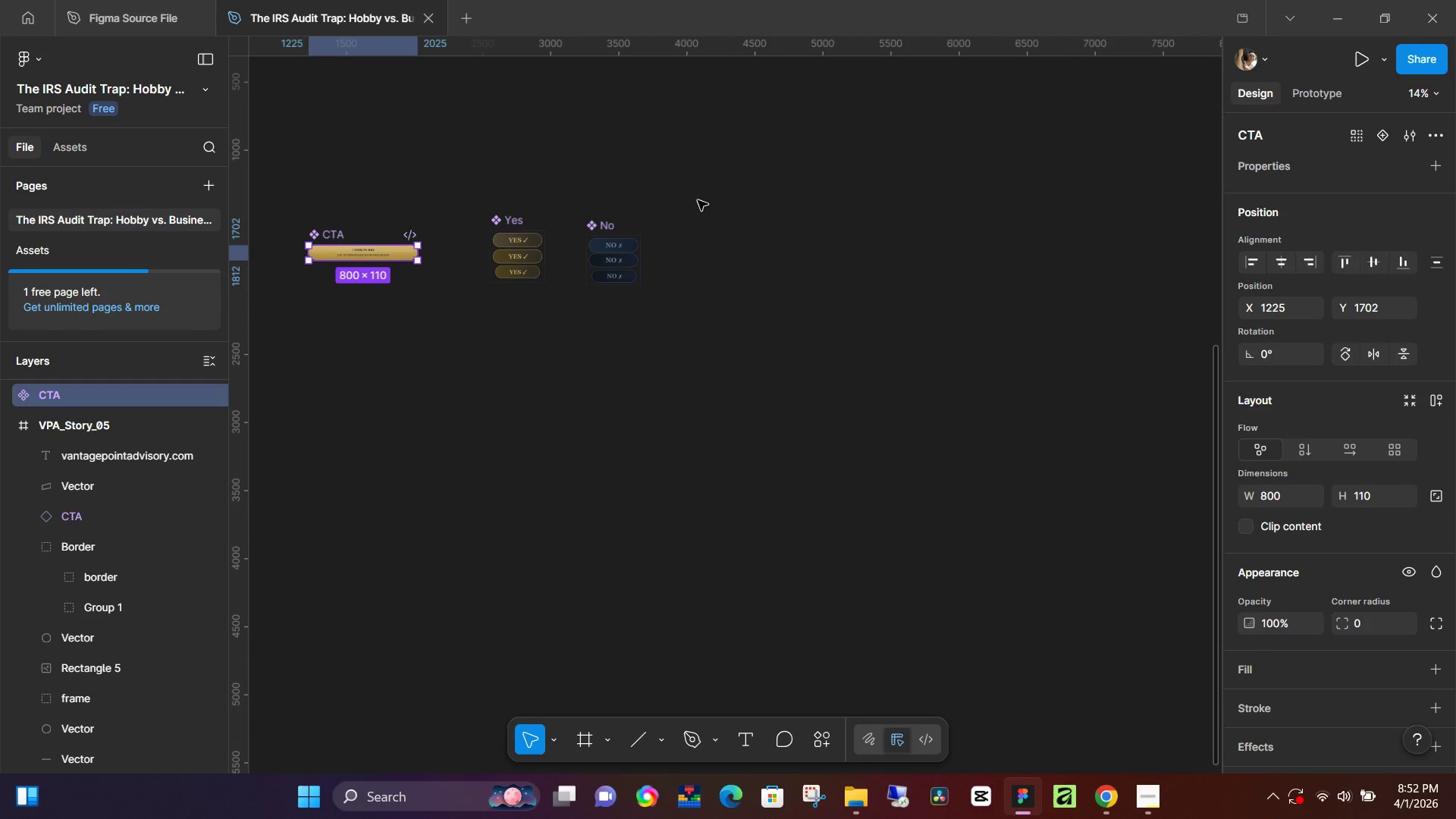 
left_click_drag(start_coordinate=[698, 202], to_coordinate=[475, 344])
 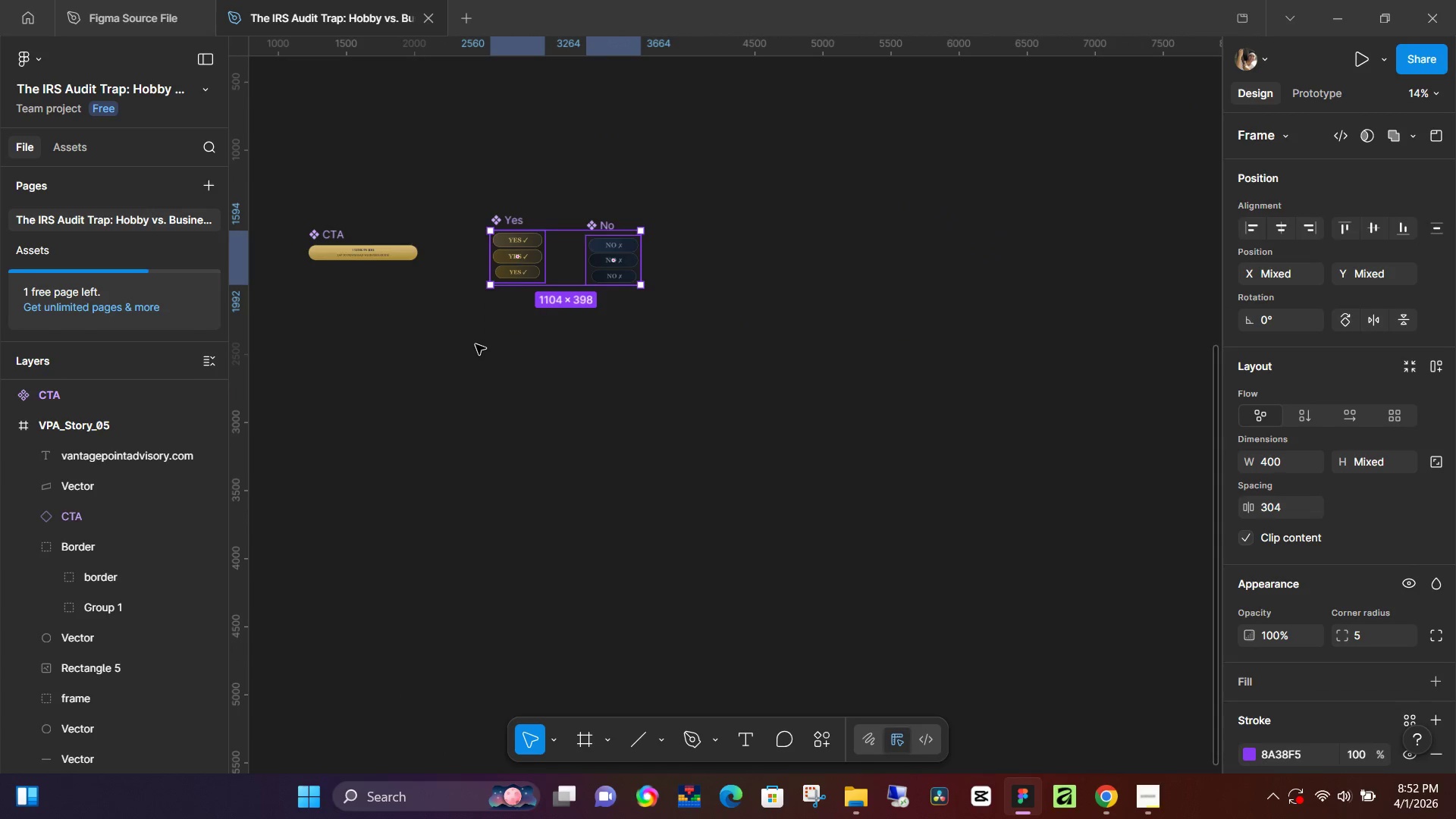 
key(Control+C)
 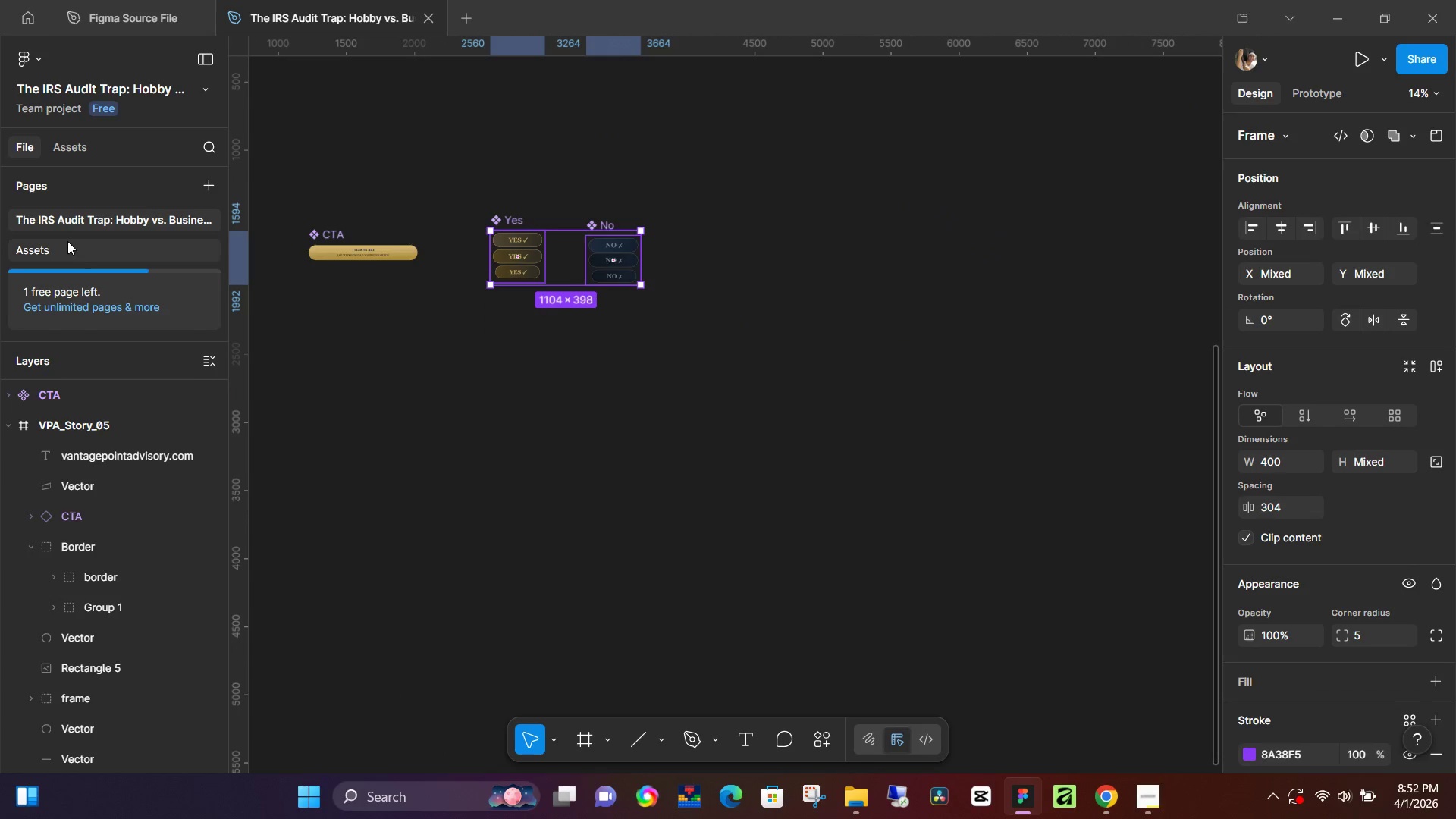 
left_click([67, 241])
 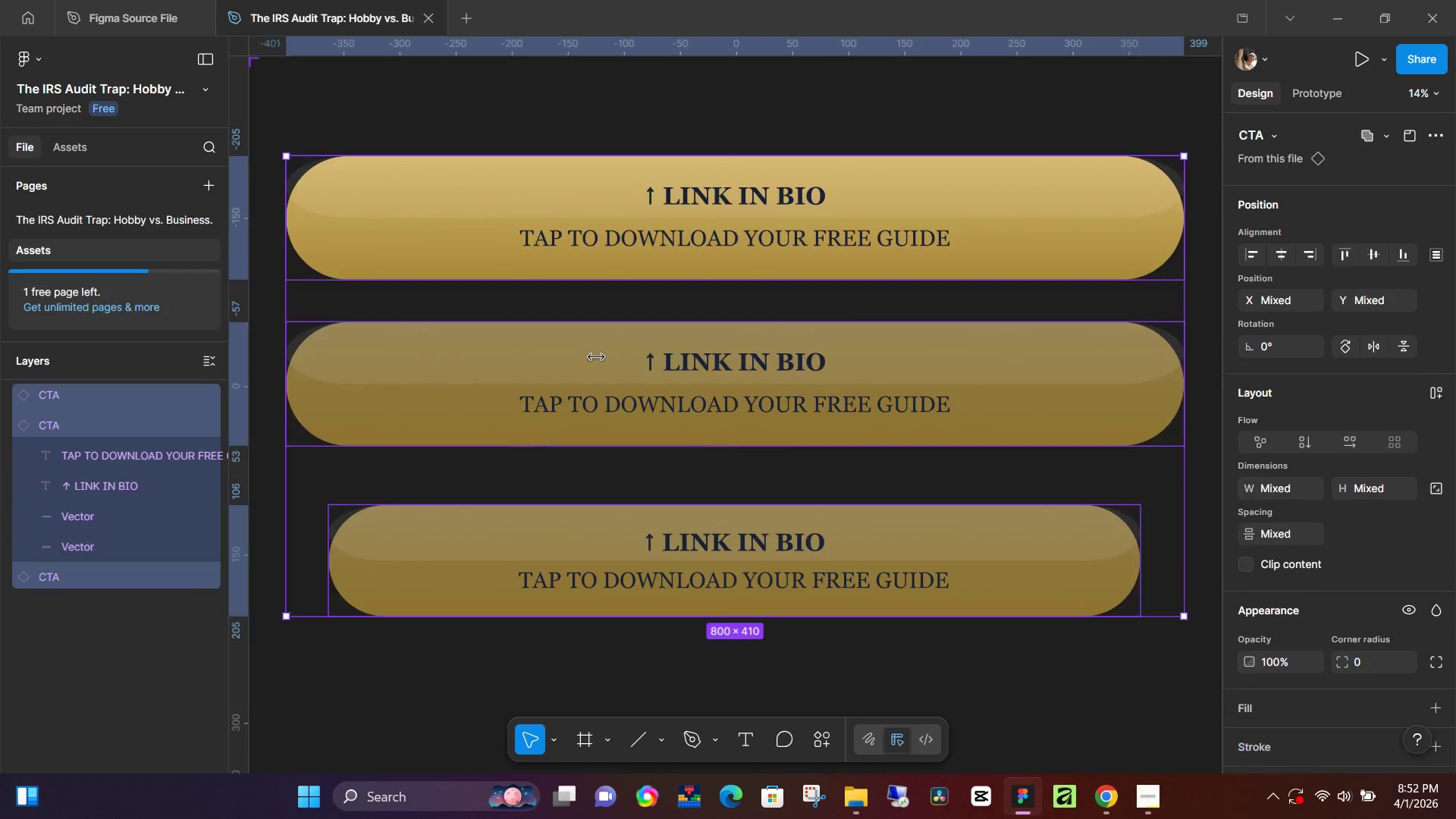 
hold_key(key=ControlLeft, duration=0.75)
 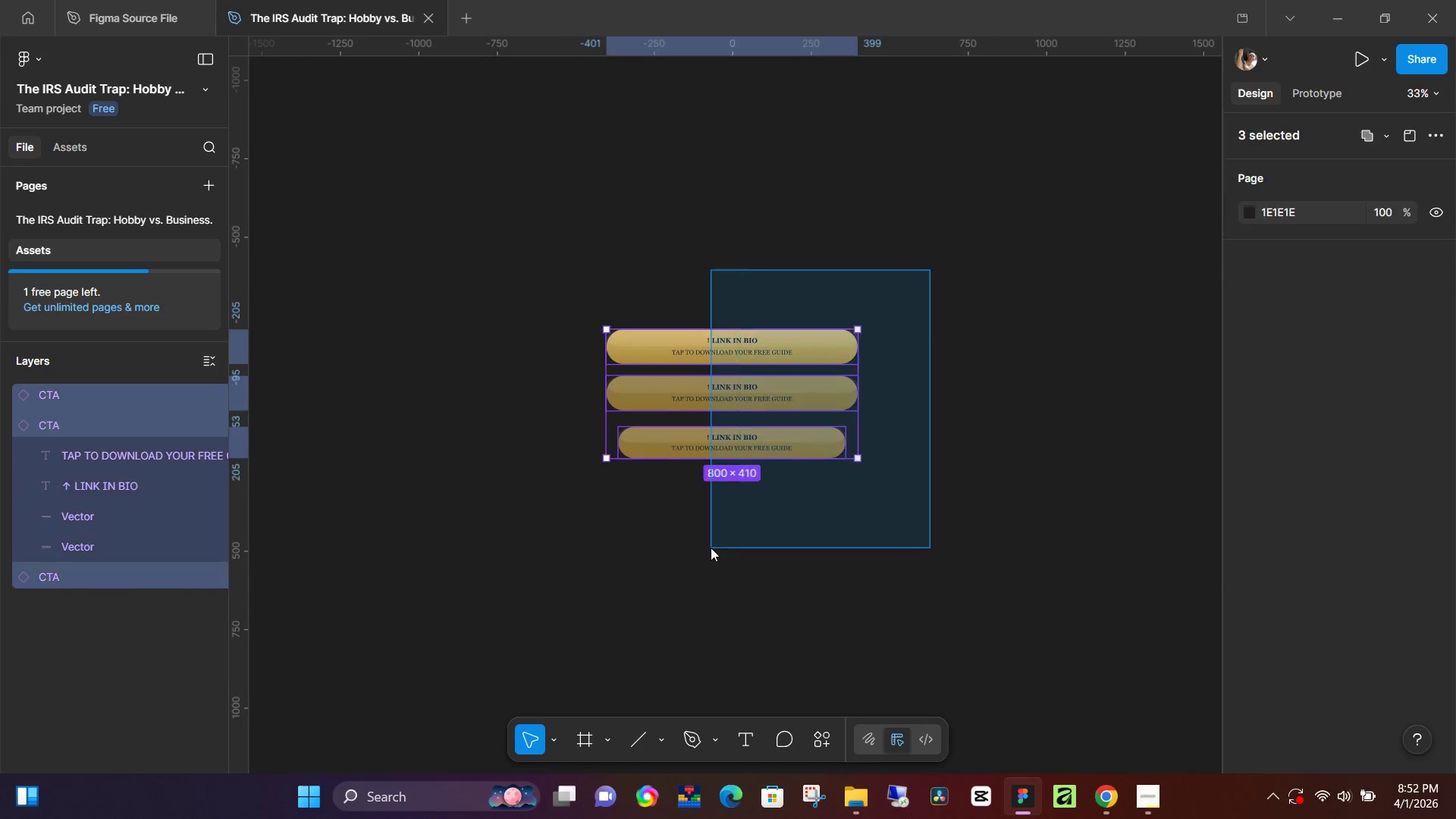 
hold_key(key=ControlLeft, duration=5.17)
left_click_drag(start_coordinate=[931, 269], to_coordinate=[719, 531])
 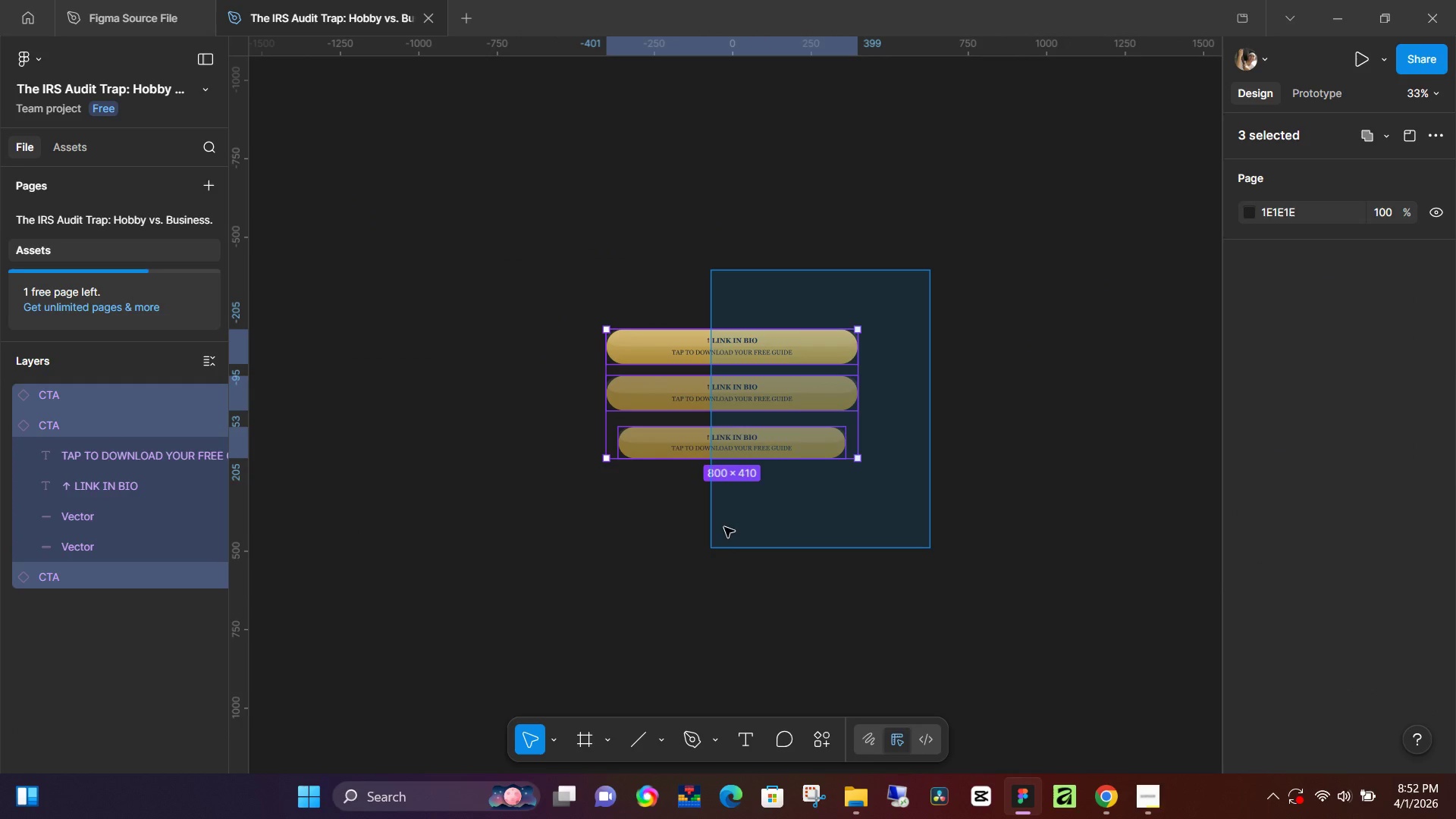 
scroll: coordinate [746, 407], scroll_direction: down, amount: 10.0
 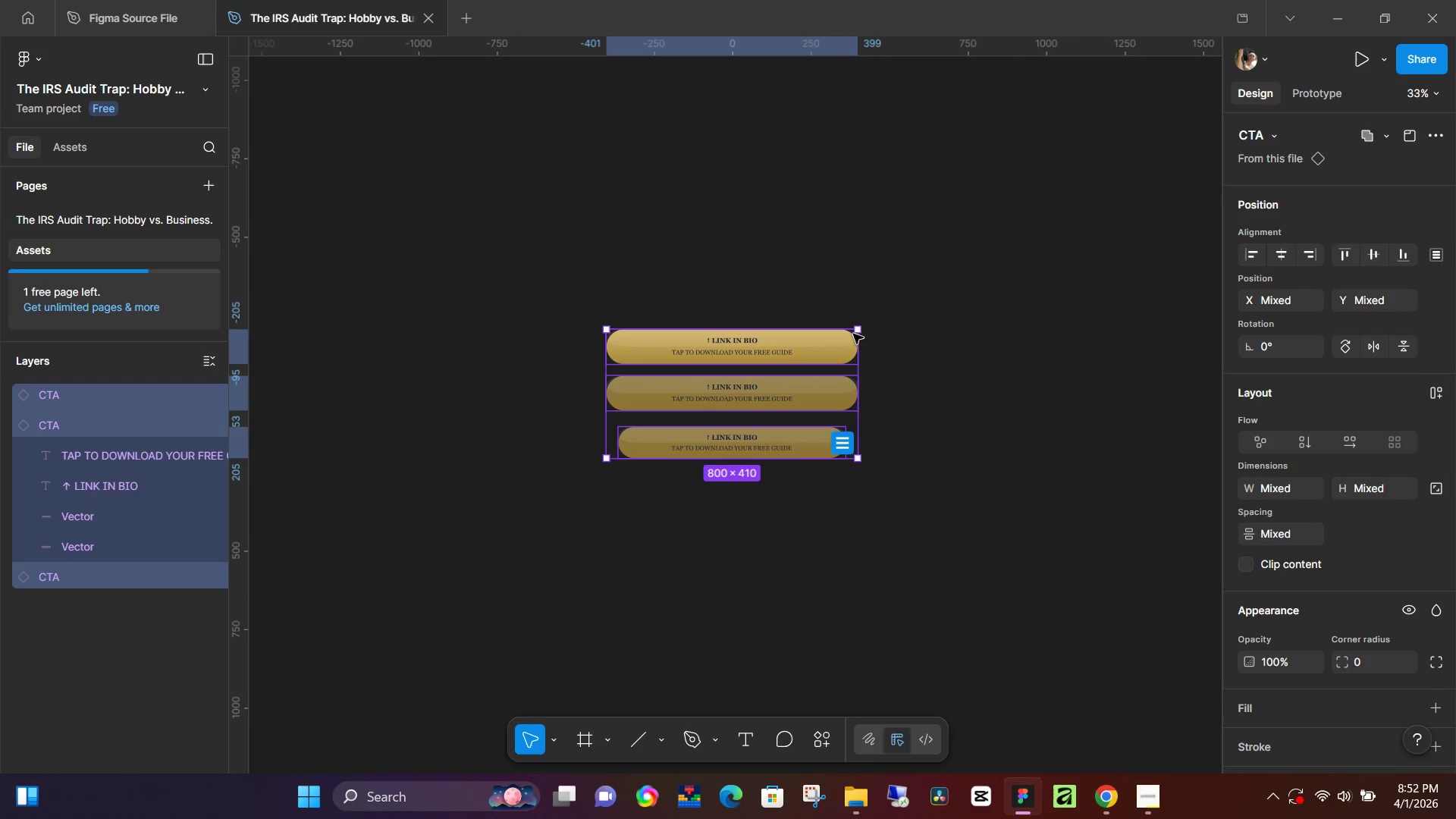 
key(Backspace)
 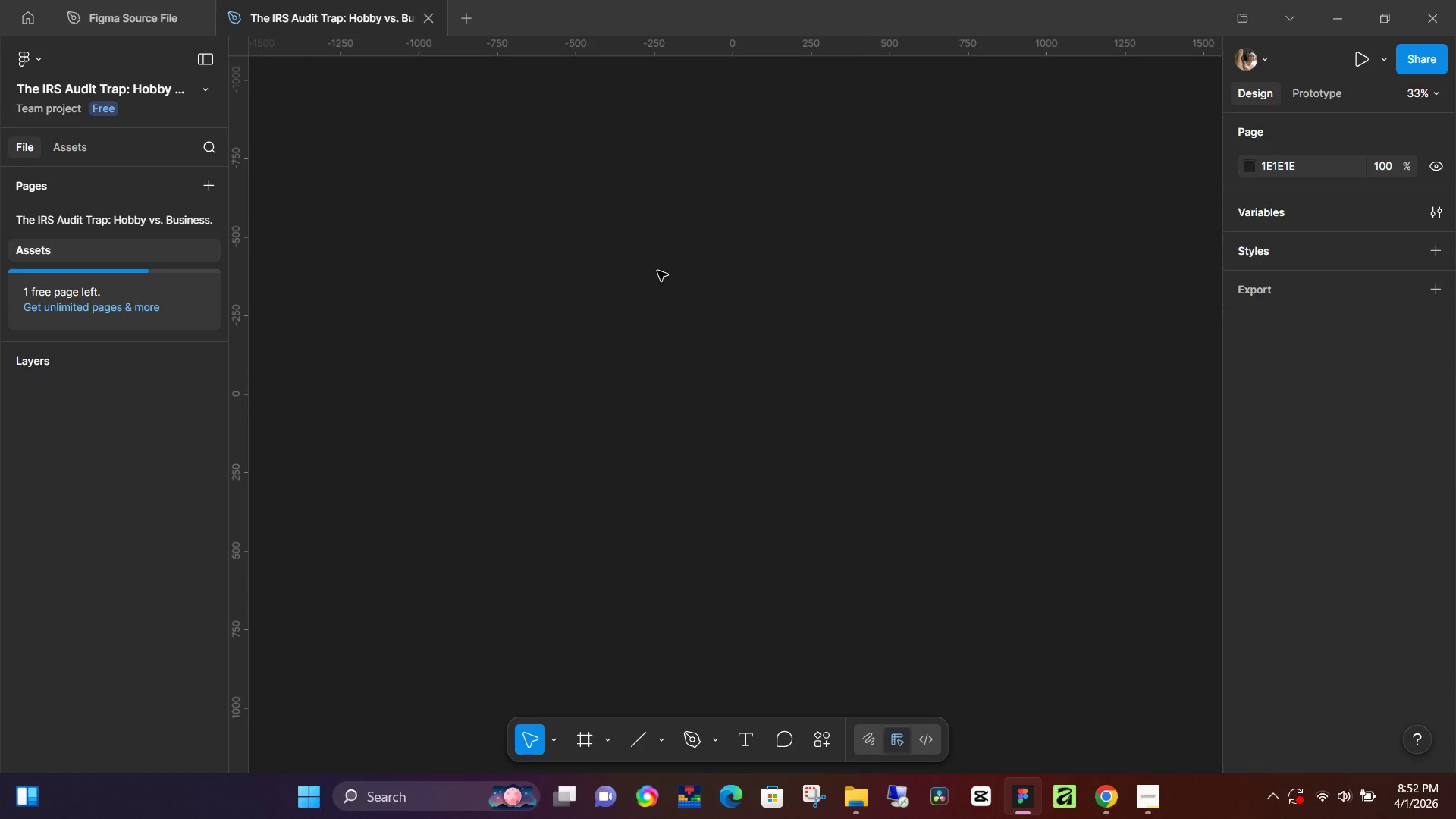 
left_click([657, 278])
 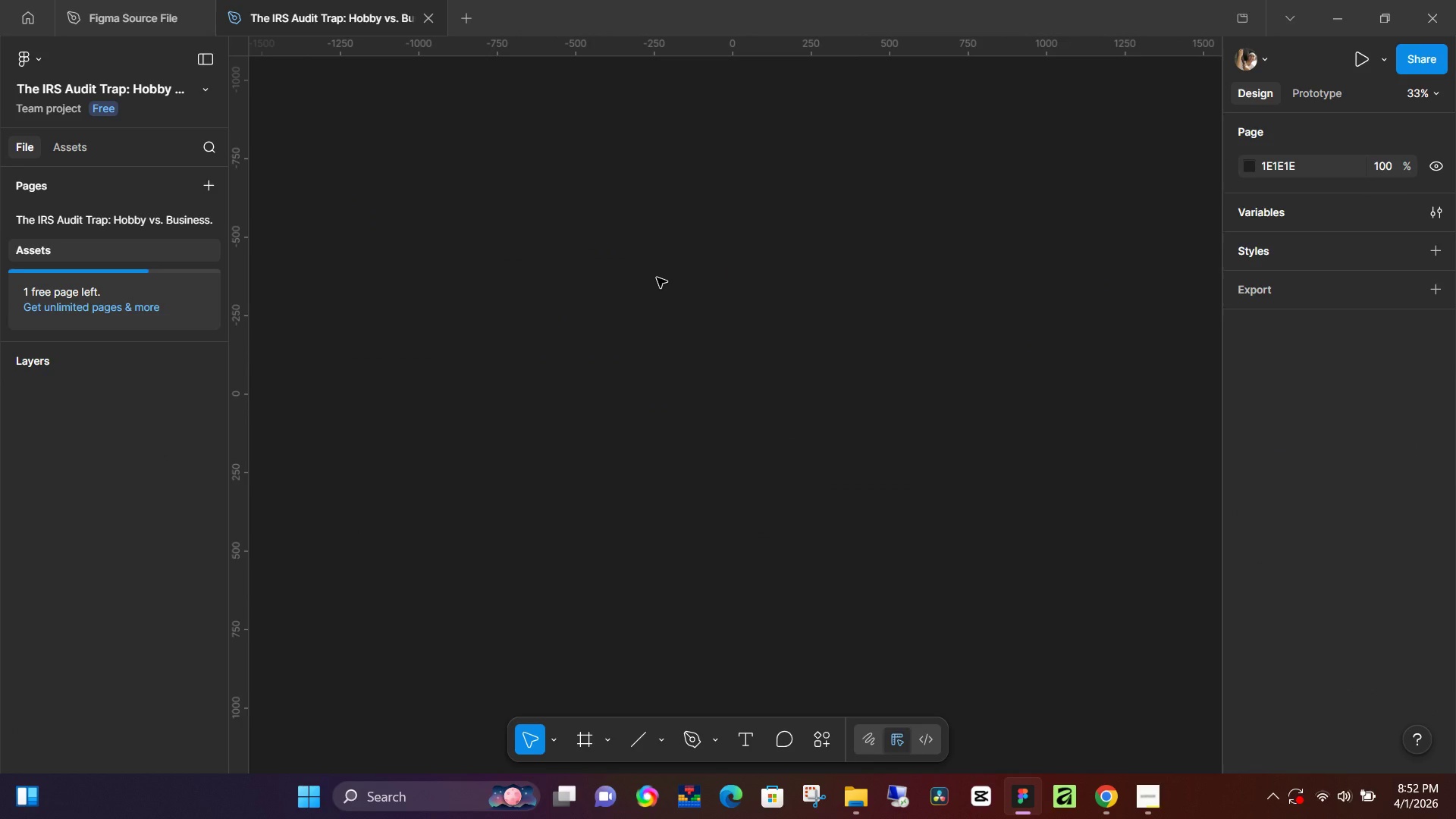 
key(Control+V)
 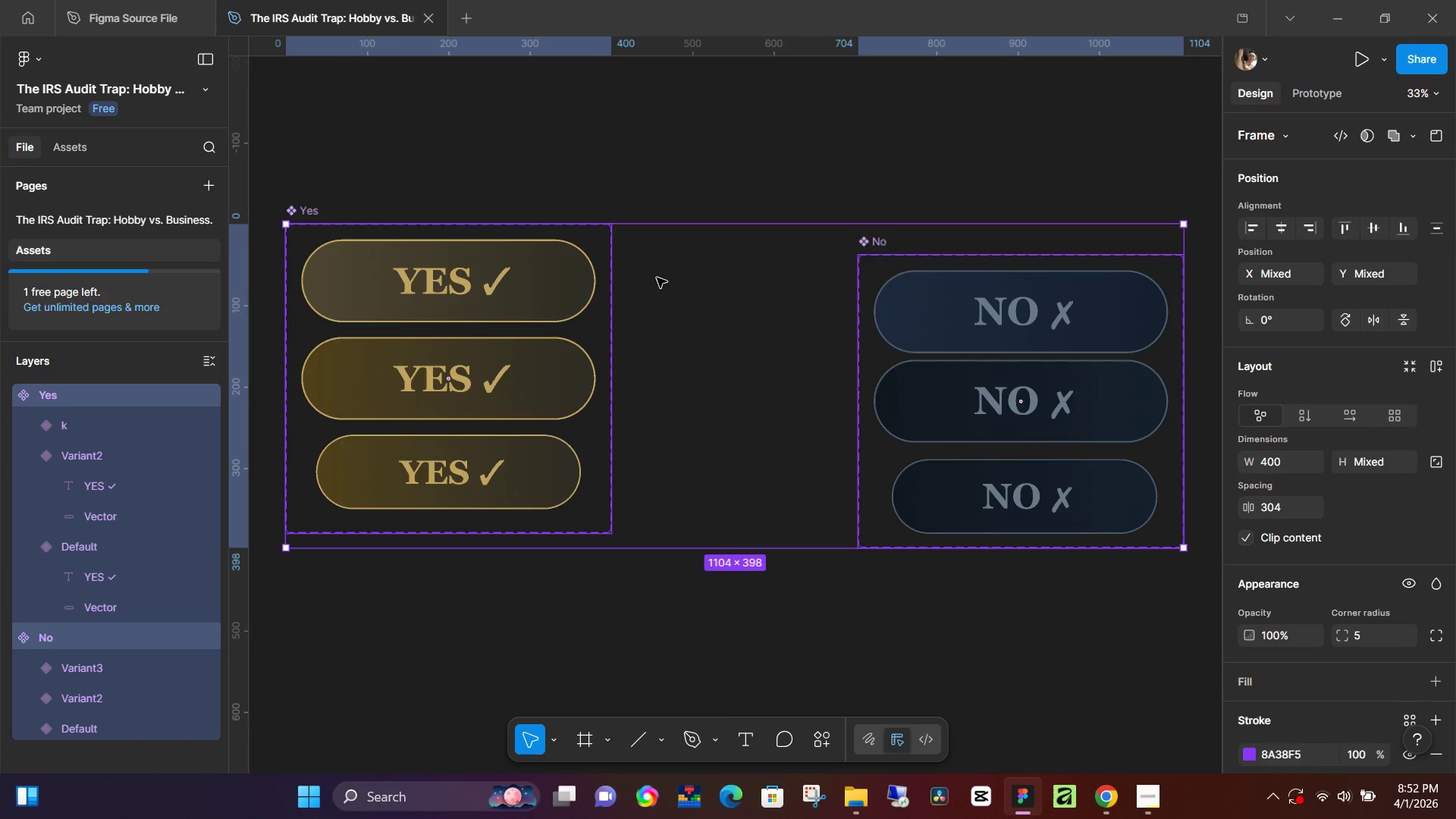 
left_click([712, 187])
 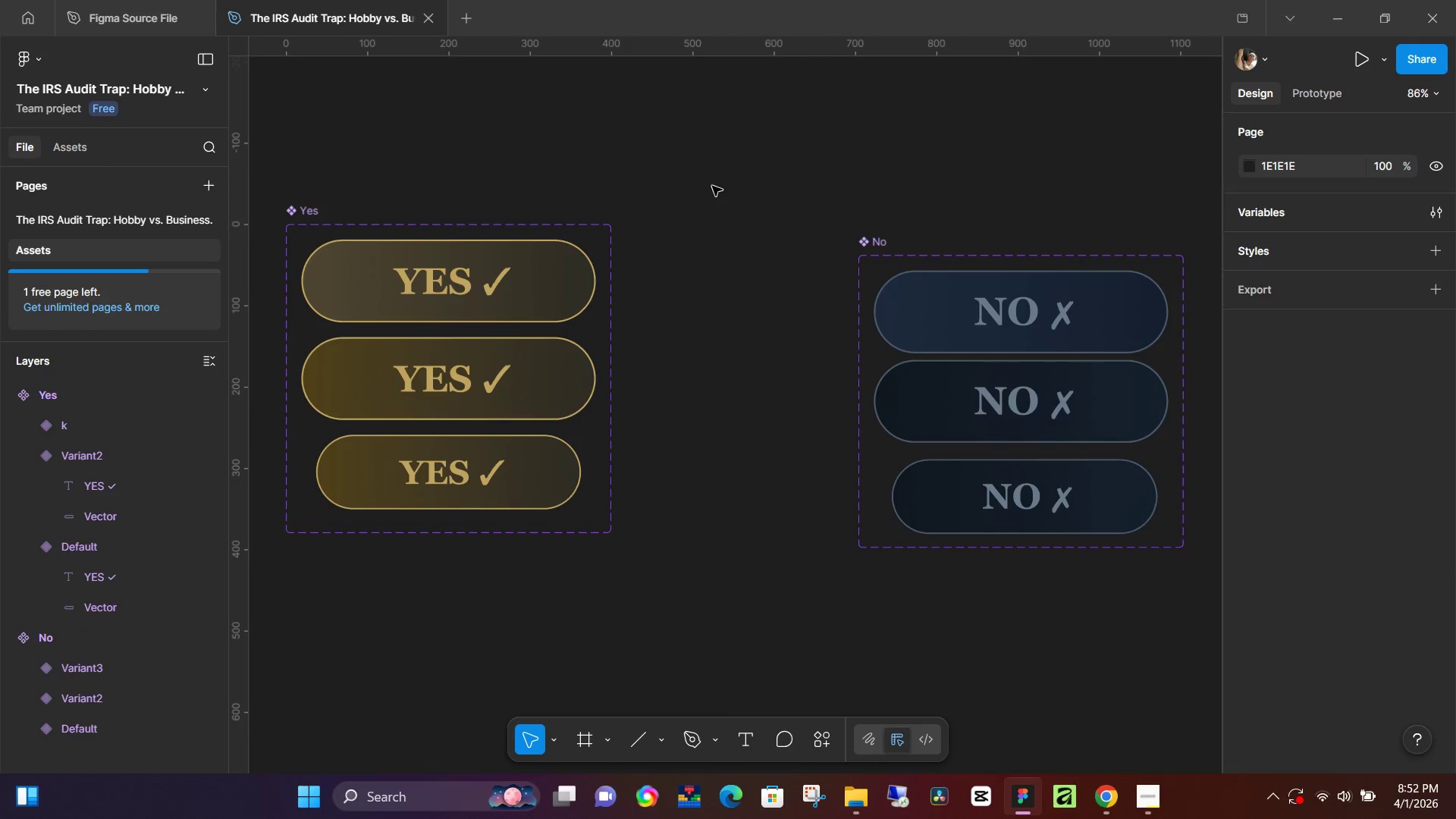 
hold_key(key=ControlLeft, duration=0.44)
scroll: coordinate [706, 206], scroll_direction: down, amount: 4.0
 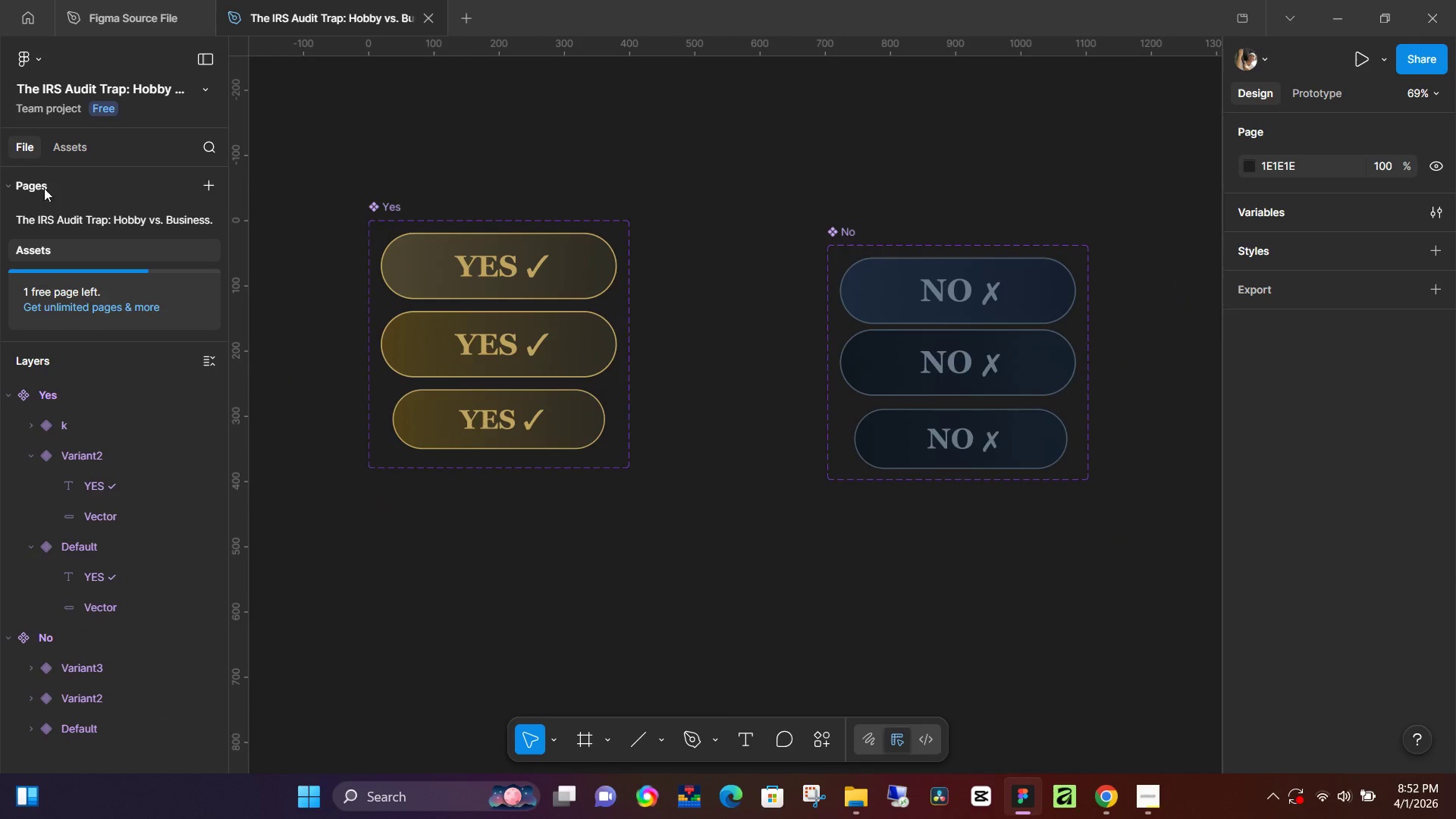 
left_click([64, 149])
 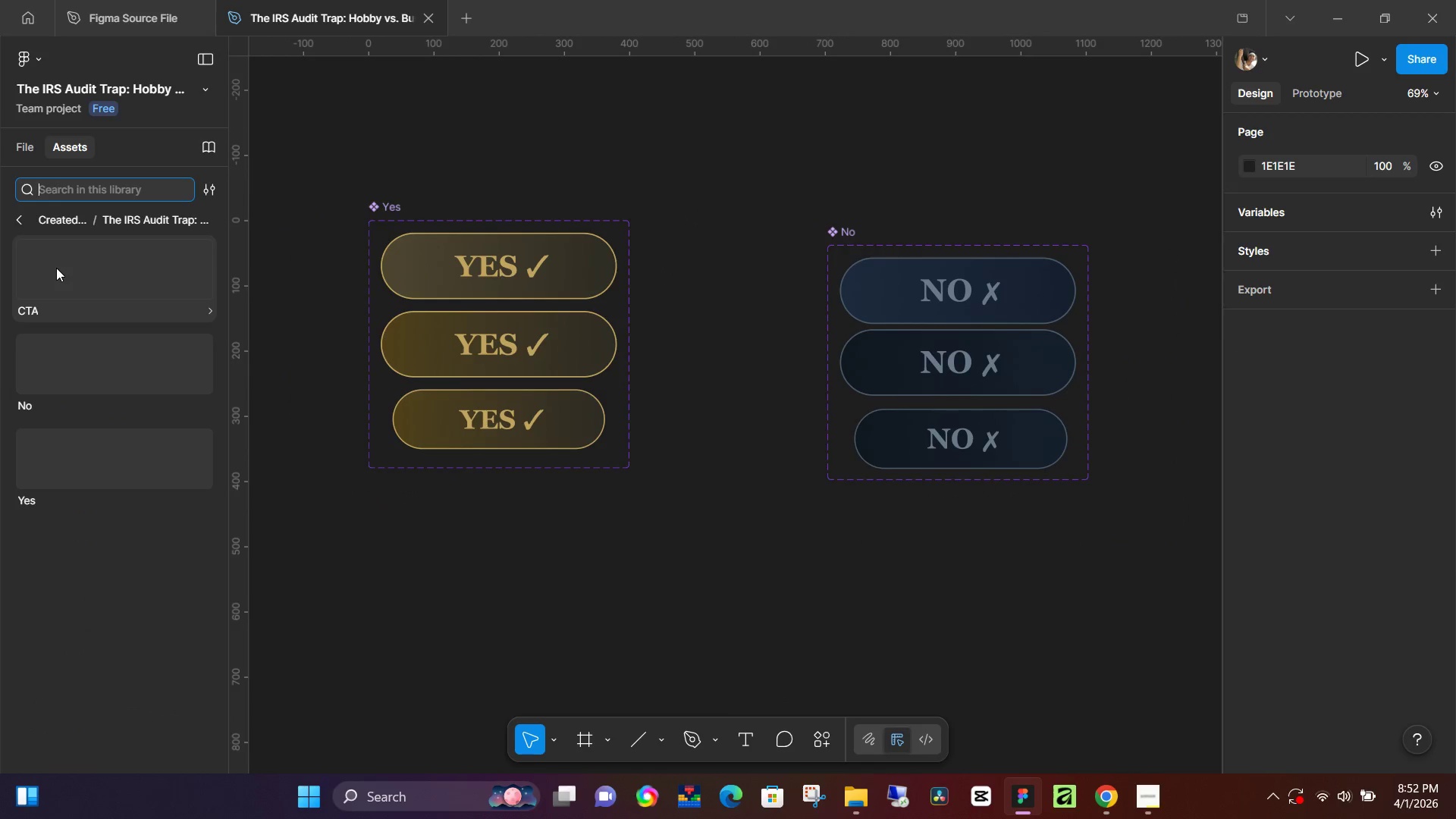 
double_click([56, 268])
 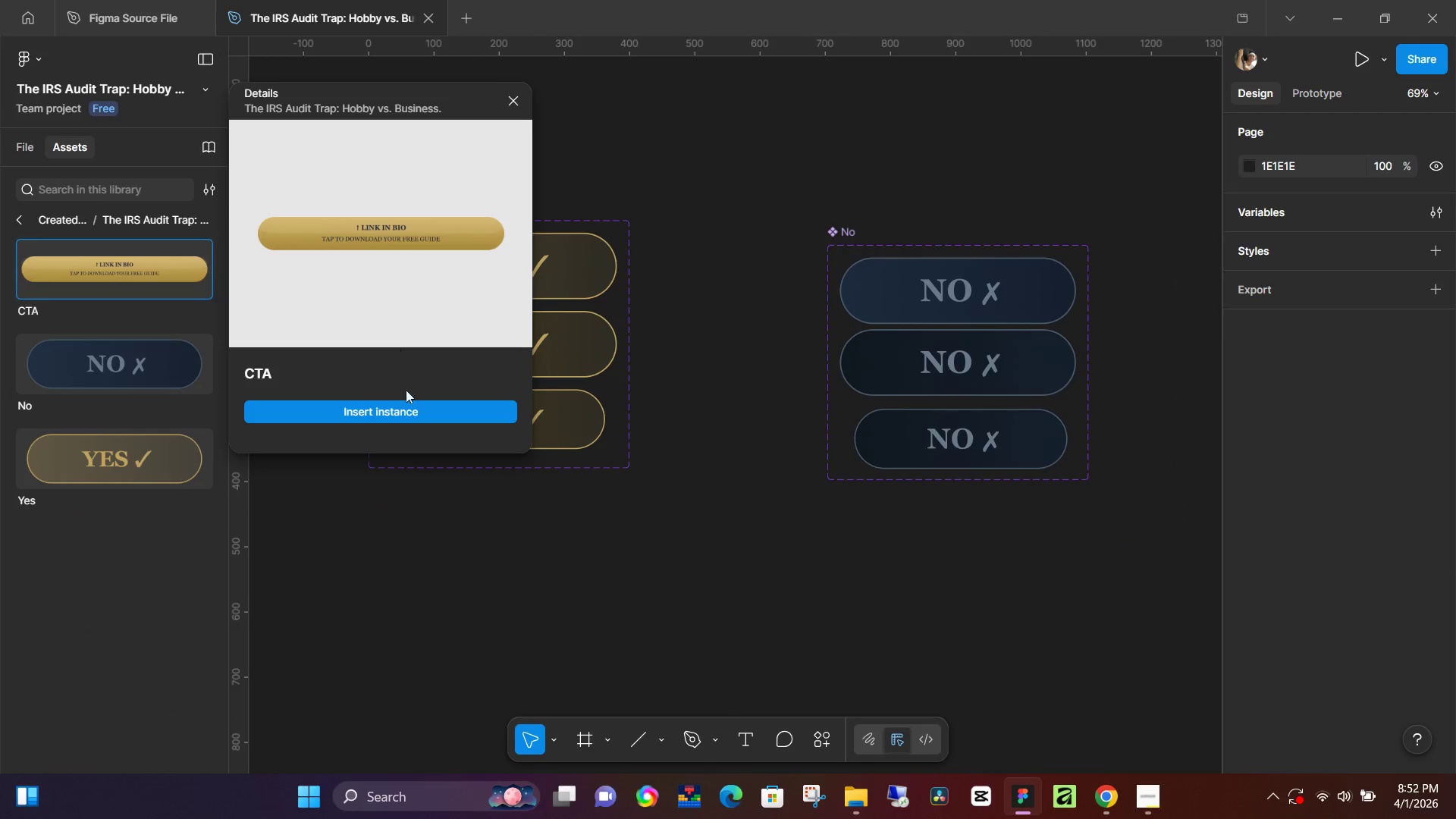 
left_click_drag(start_coordinate=[377, 247], to_coordinate=[727, 540])
 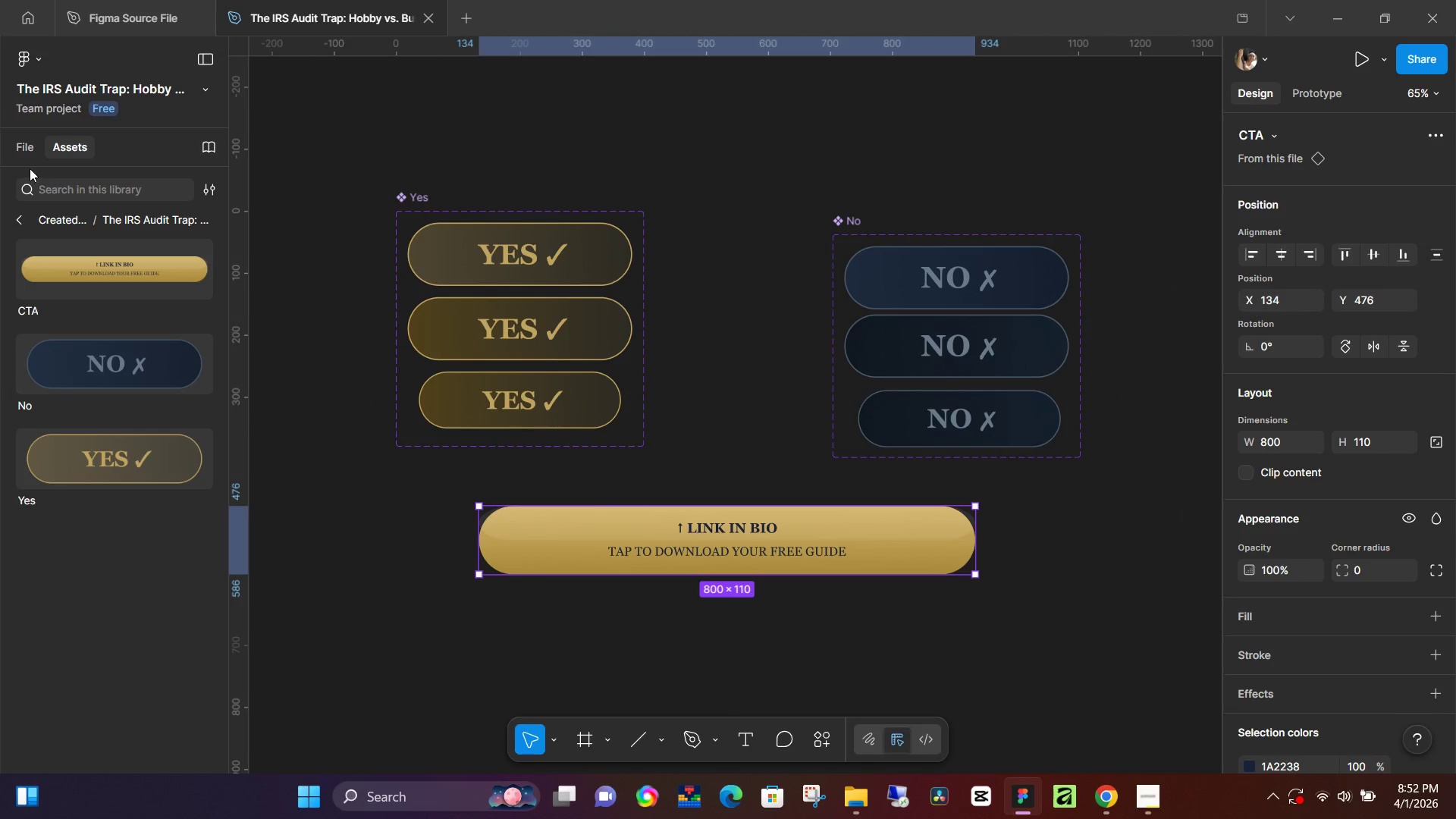 
left_click([18, 149])
 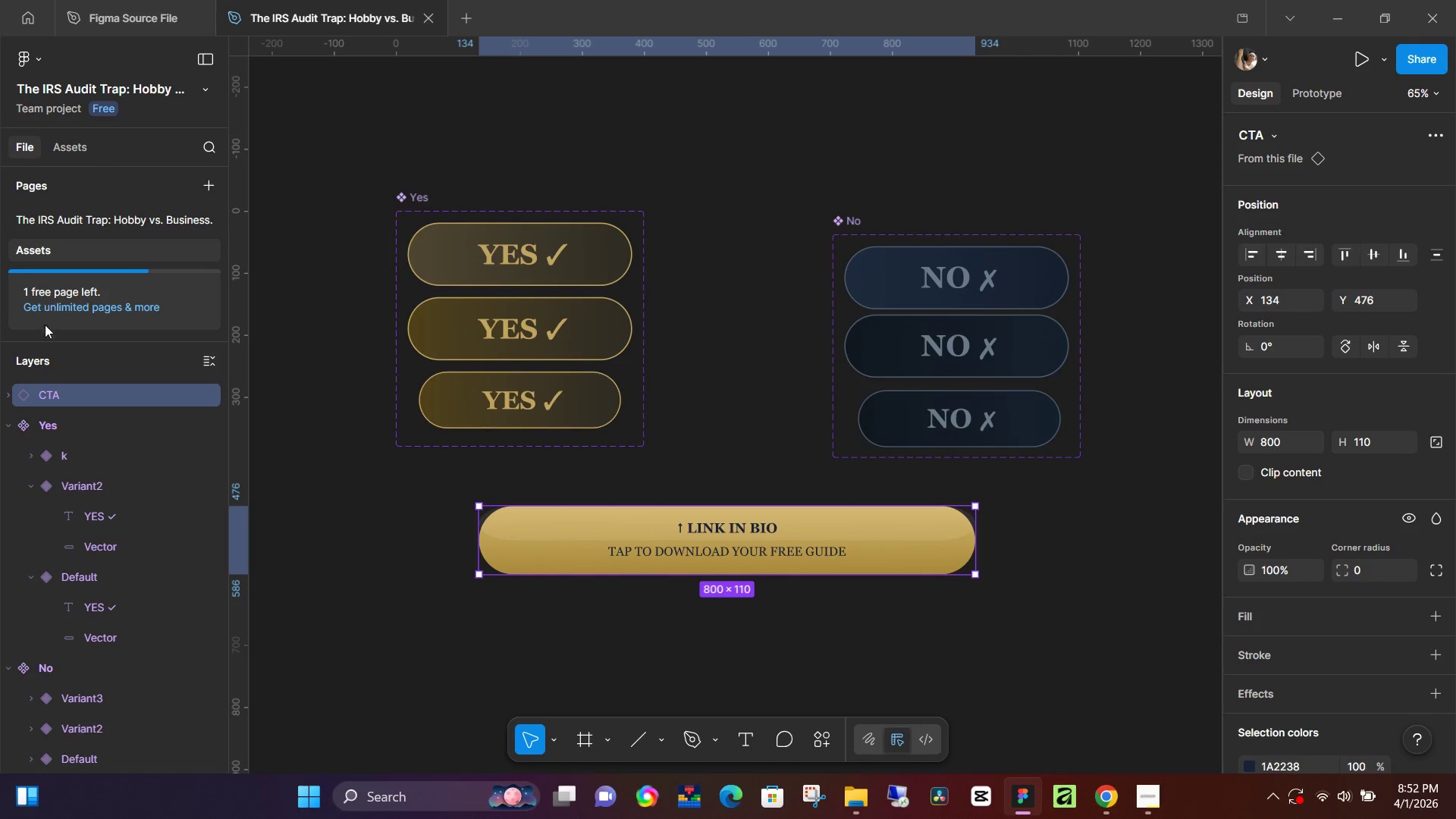 
left_click([45, 396])
 